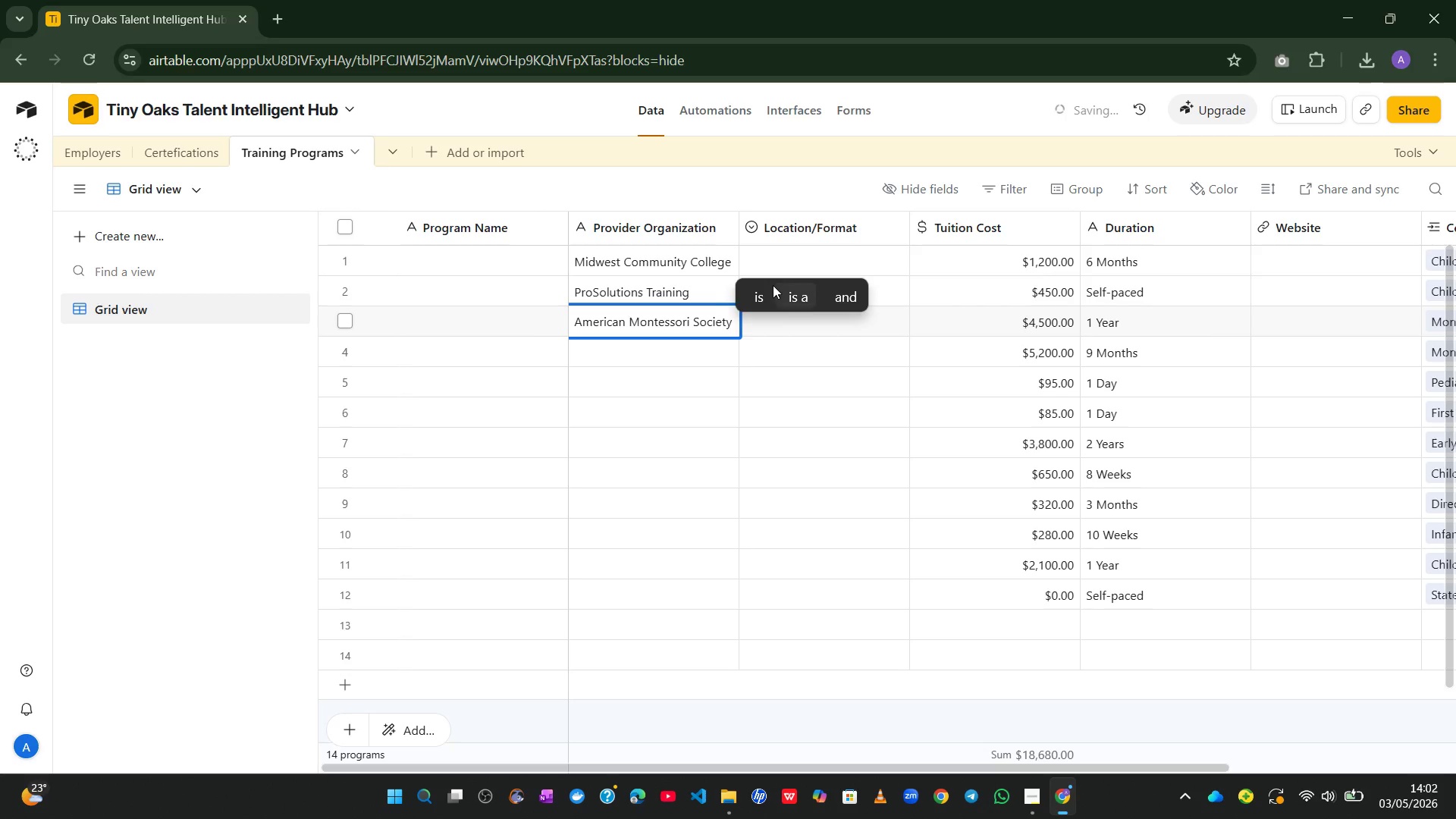 
key(Enter)
 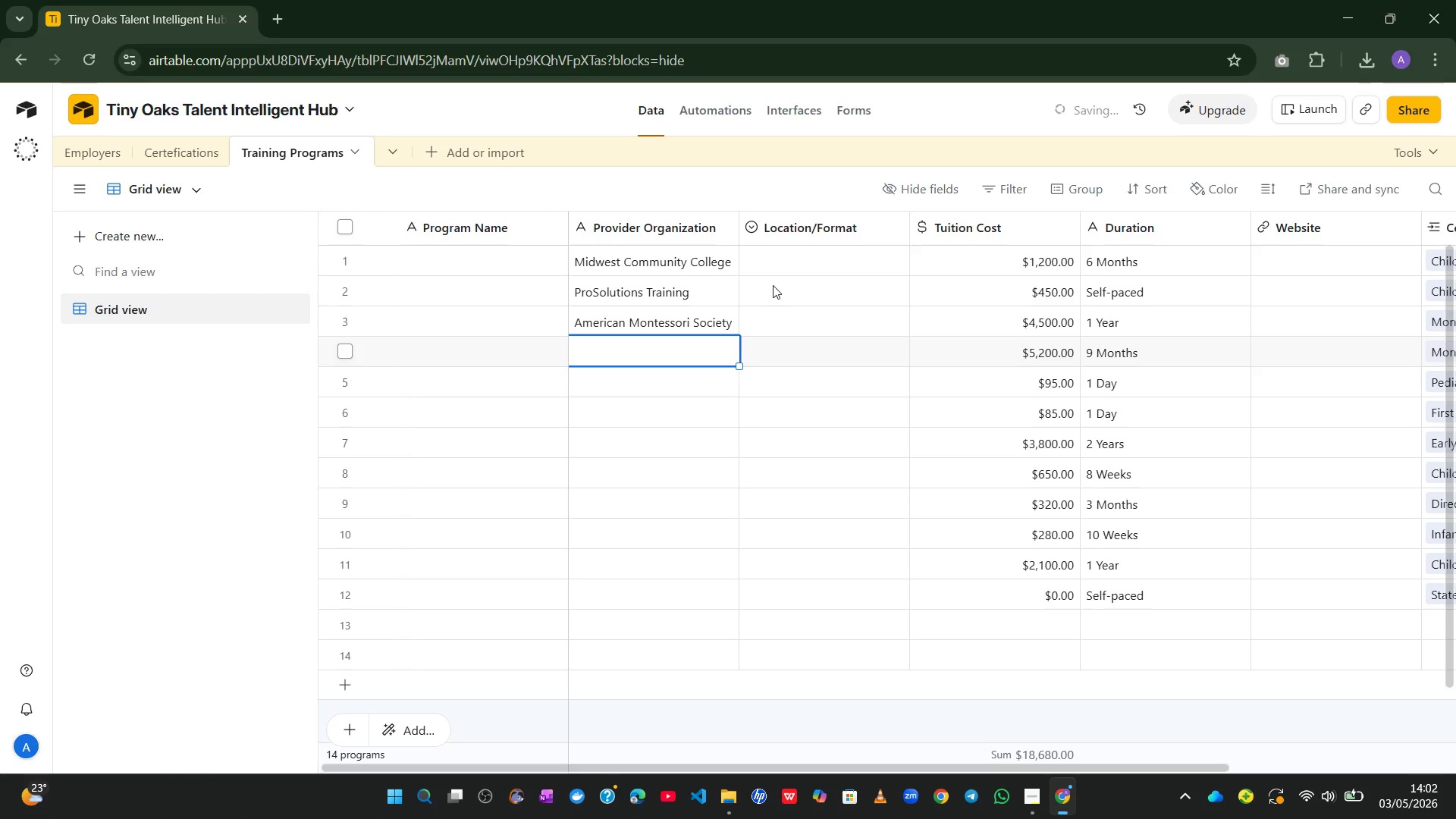 
type(AMI USA)
 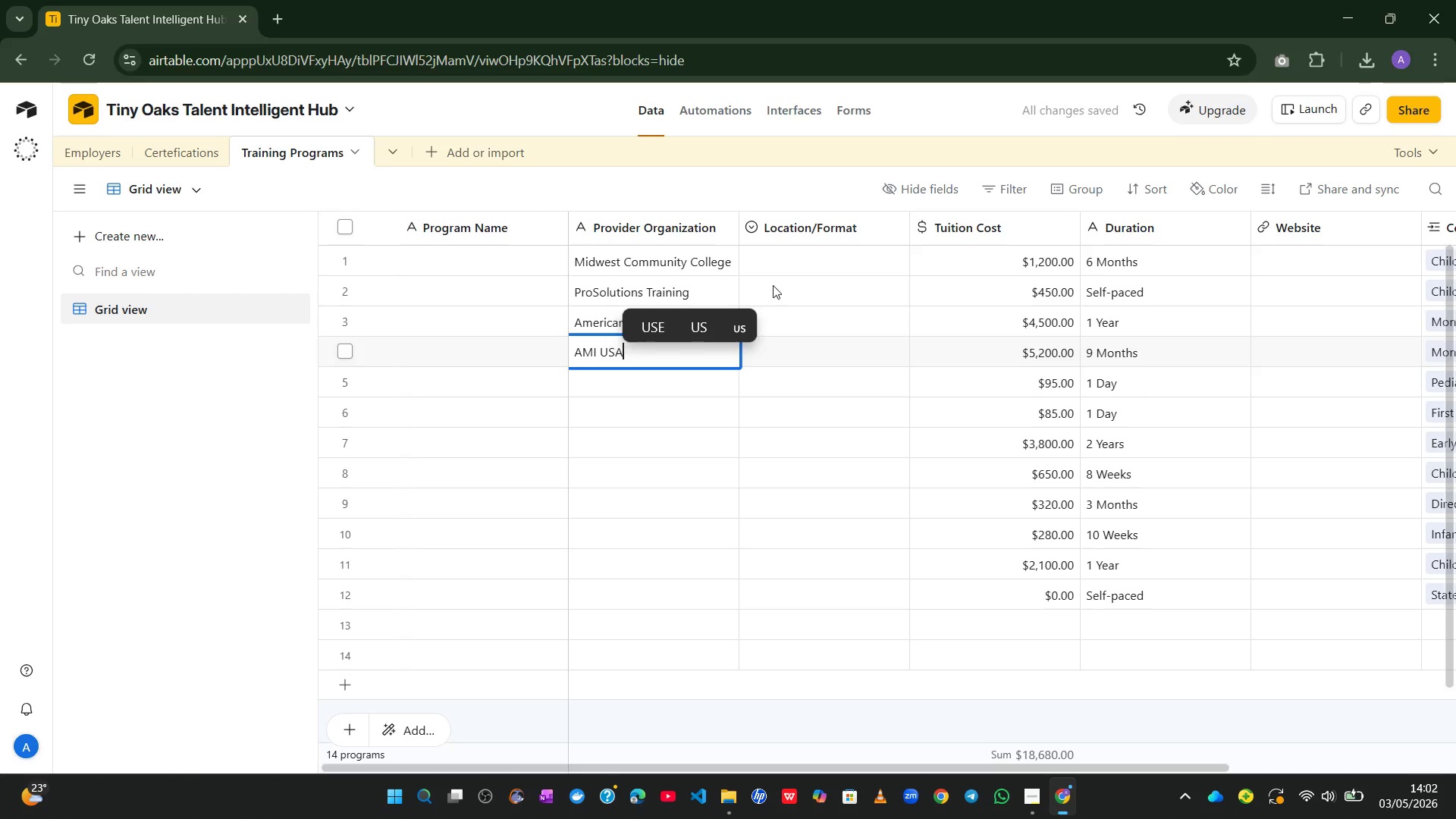 
key(Enter)
 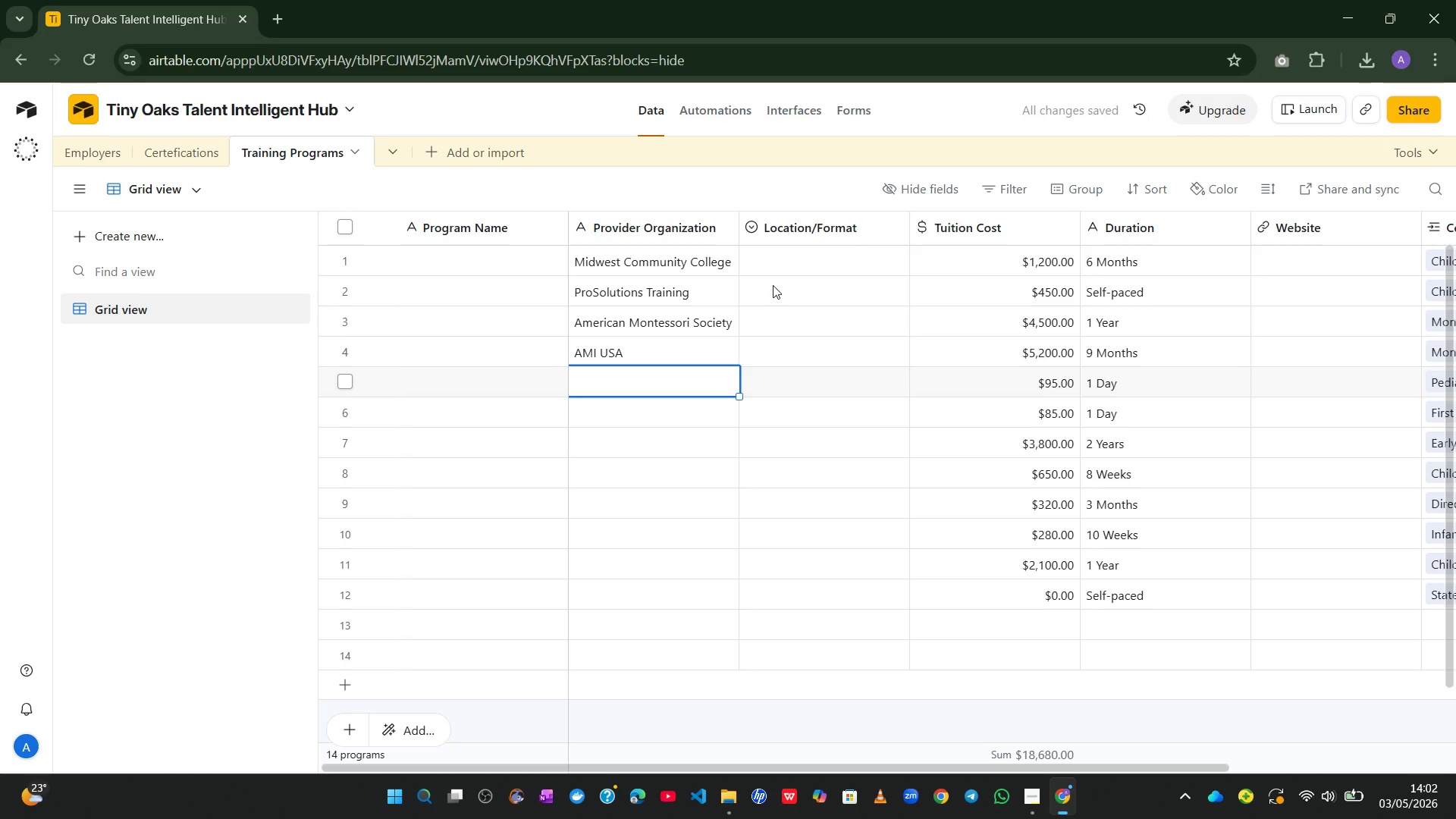 
type(America )
key(Backspace)
type(n Red Cross)
 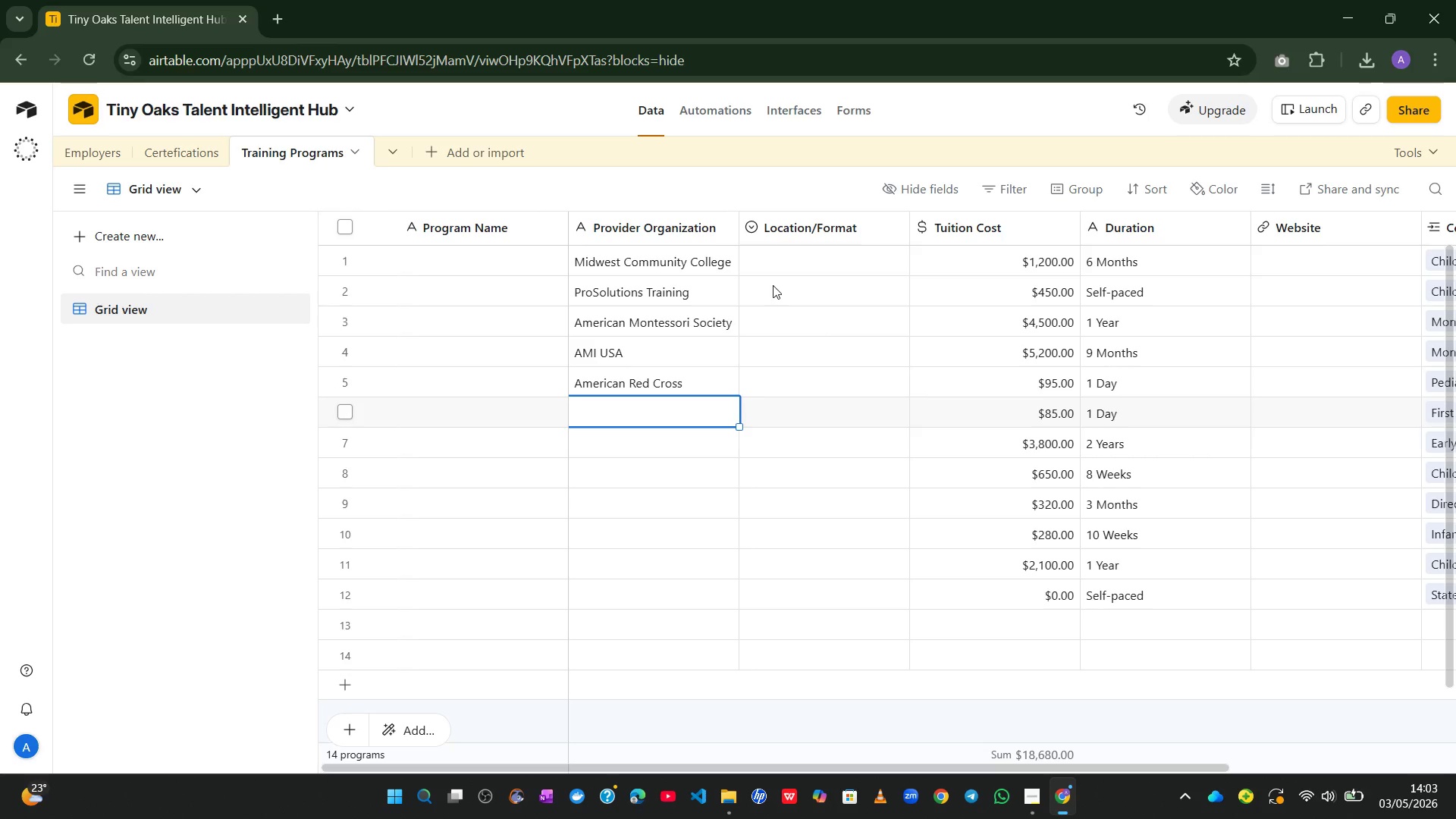 
 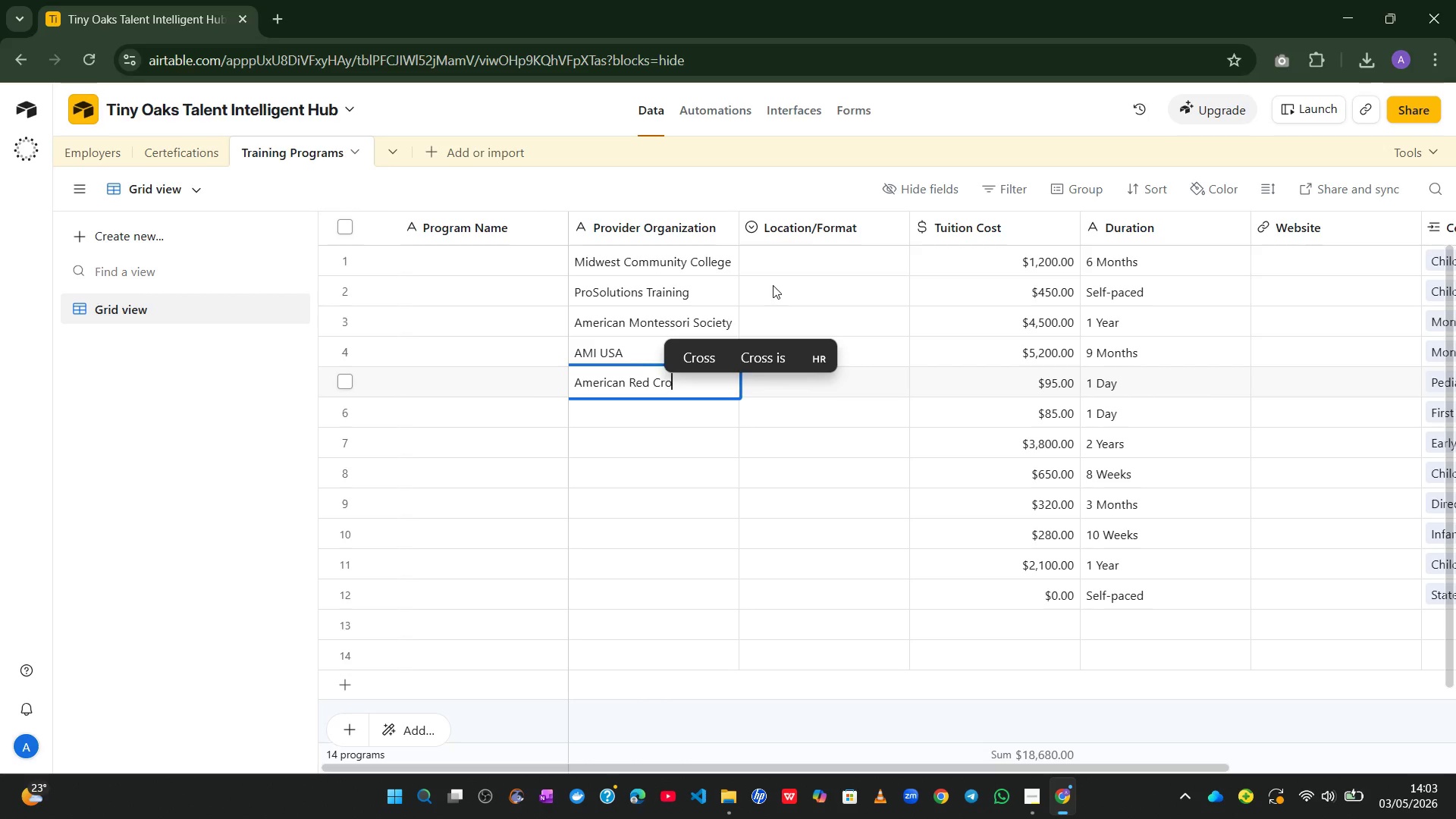 
key(Enter)
 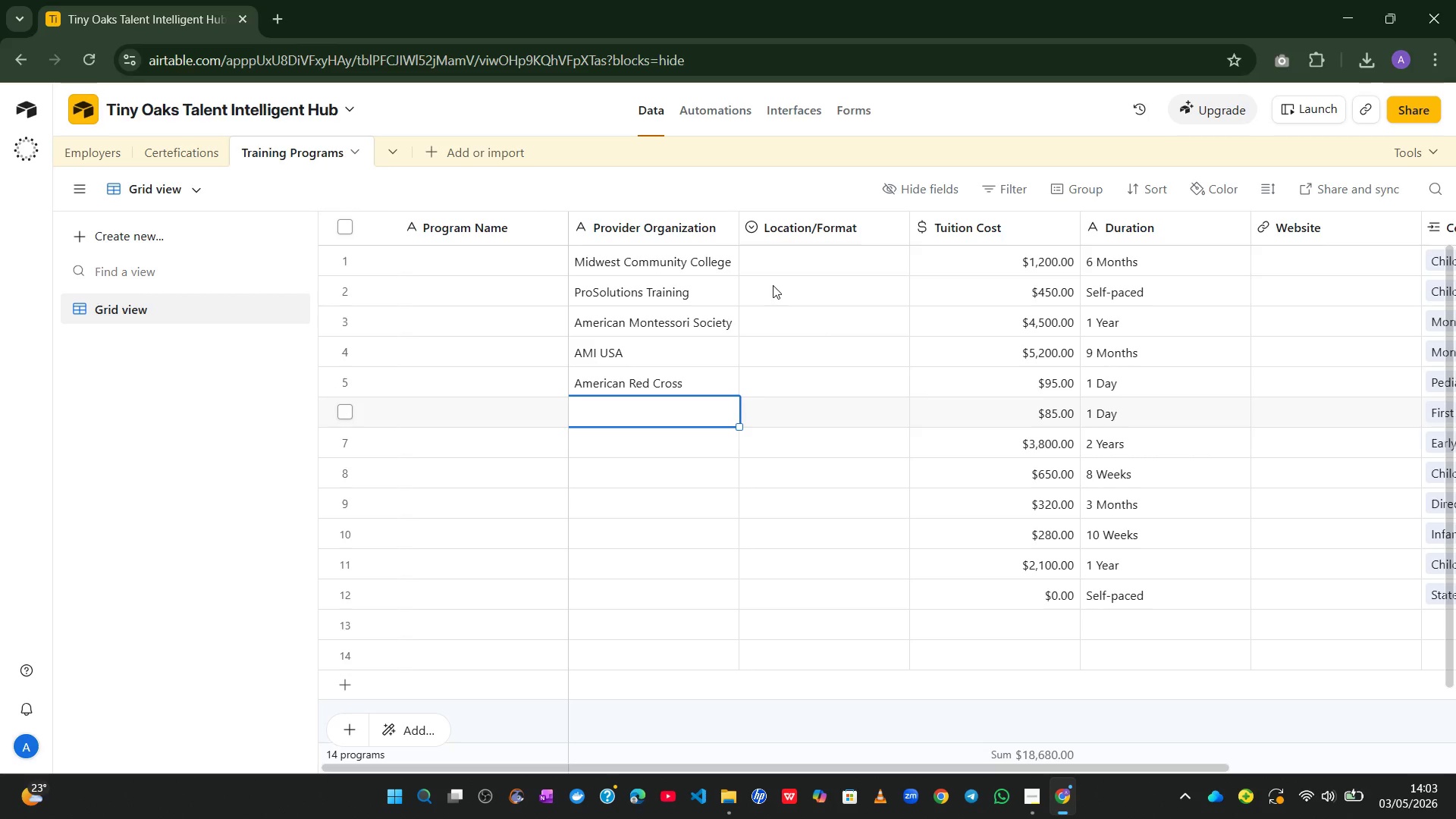 
type(American Heart s)
key(Backspace)
type(Ass)
 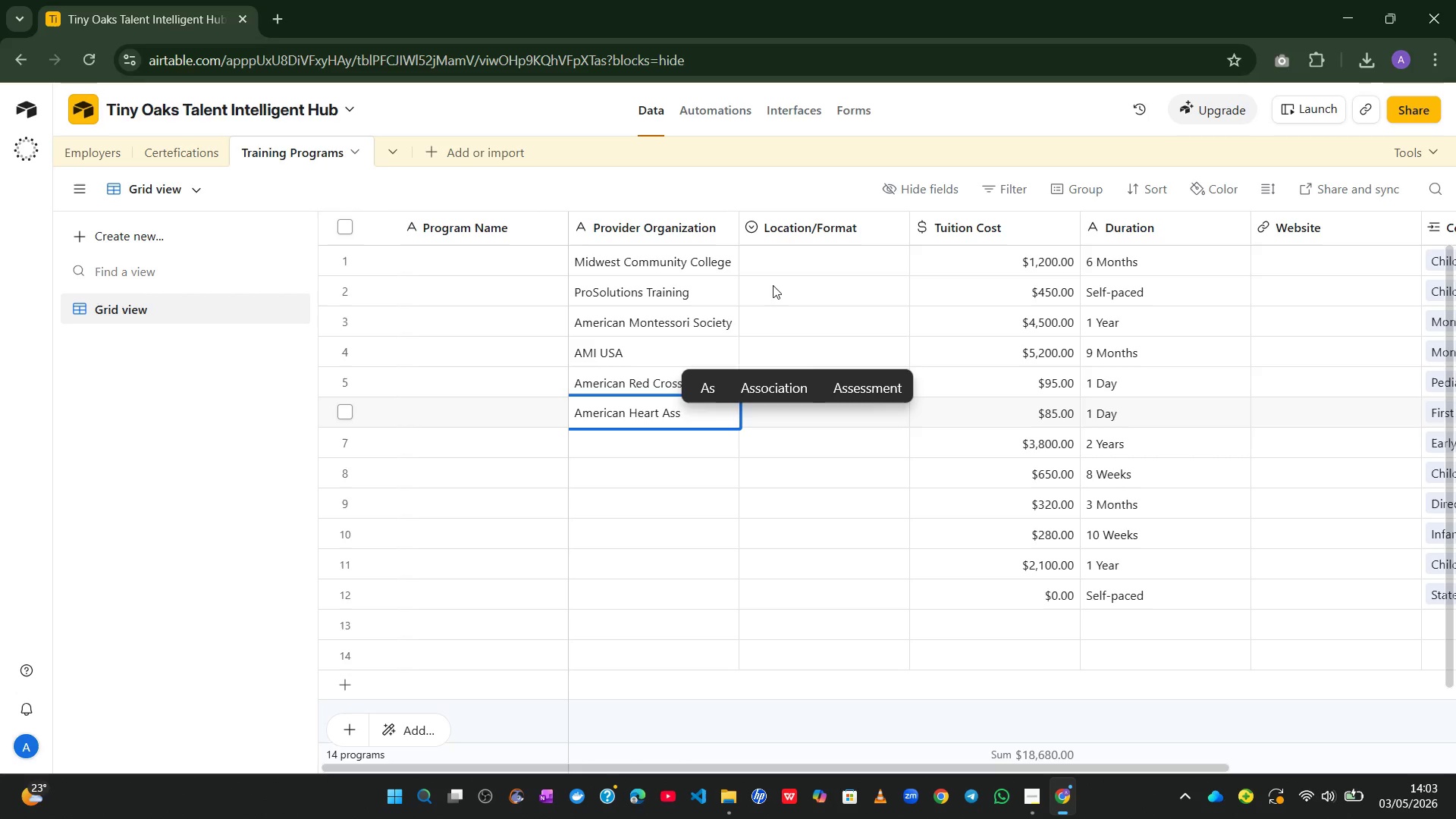 
type(oi)
key(Backspace)
type(ciate)
 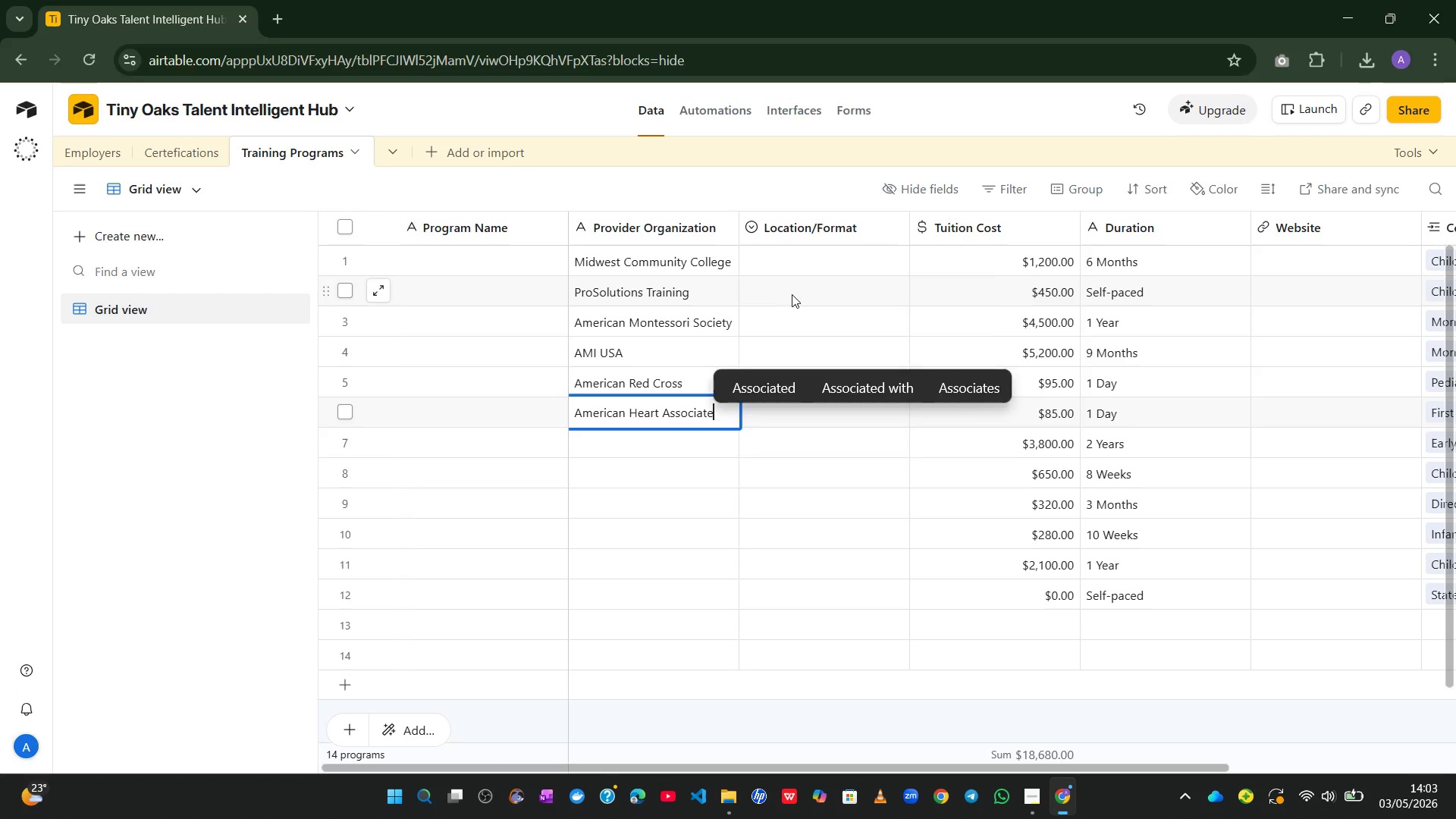 
key(Enter)
 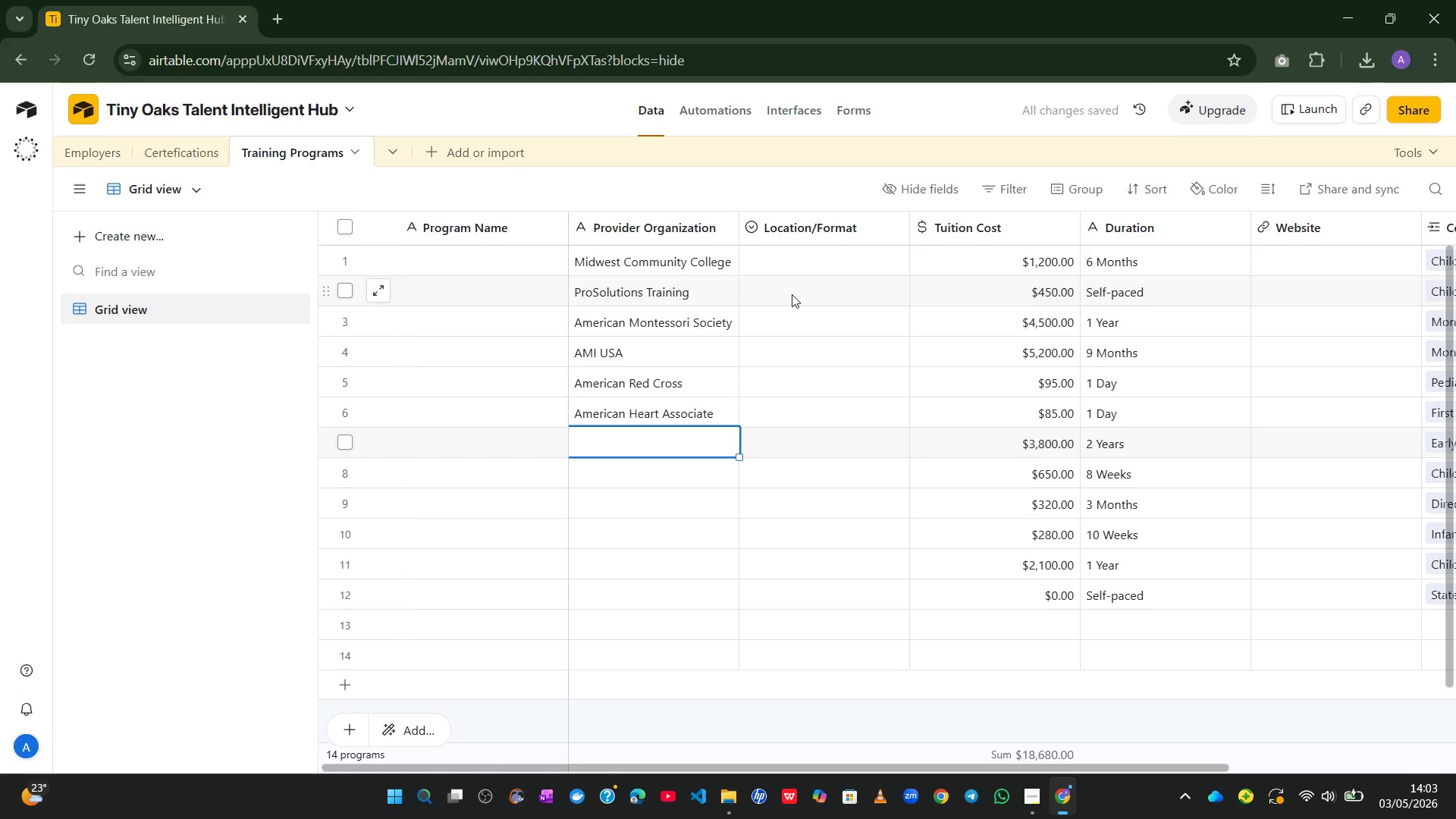 
wait(6.53)
 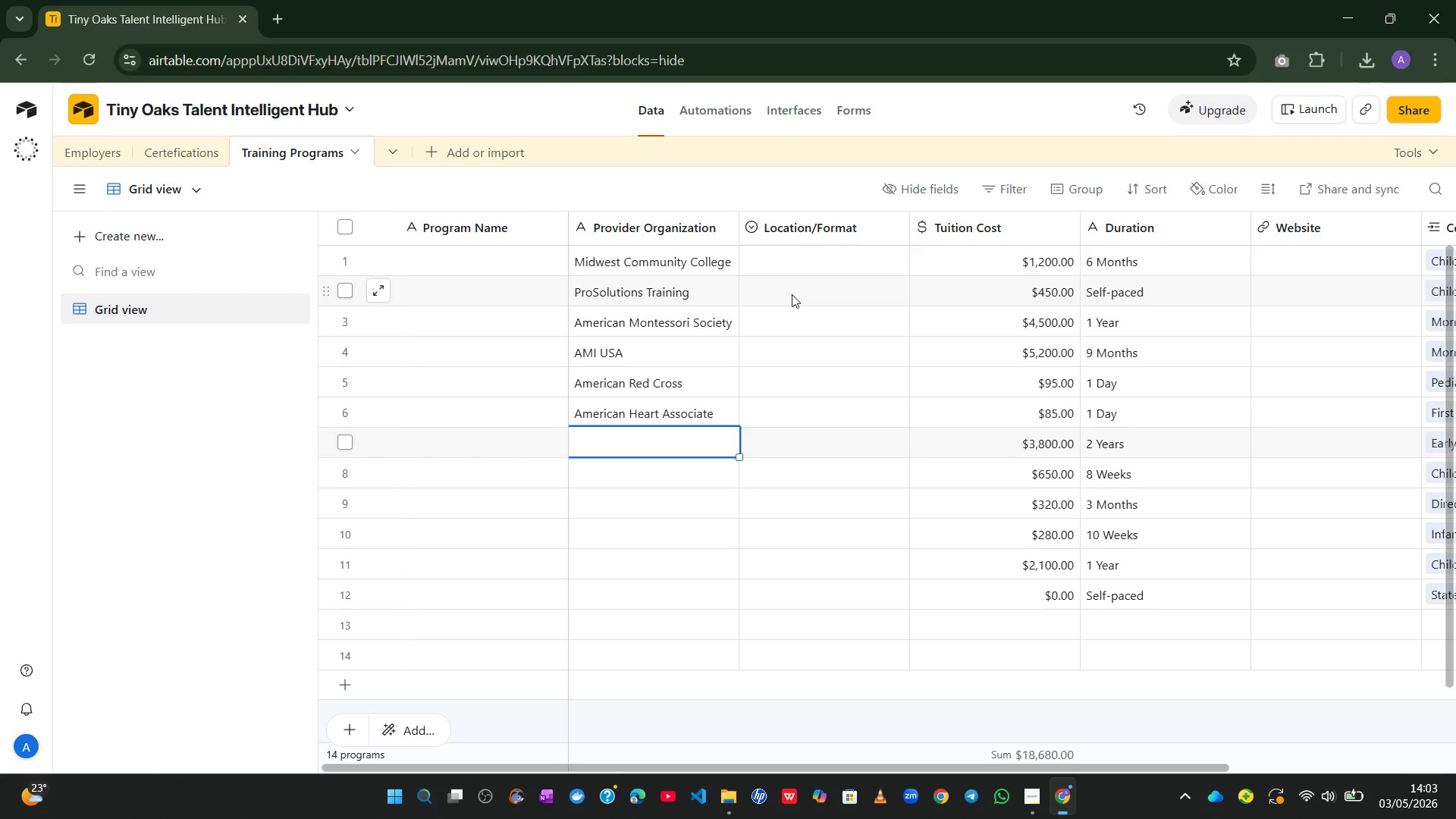 
type(Riverside Community Cole)
key(Backspace)
type(lege)
 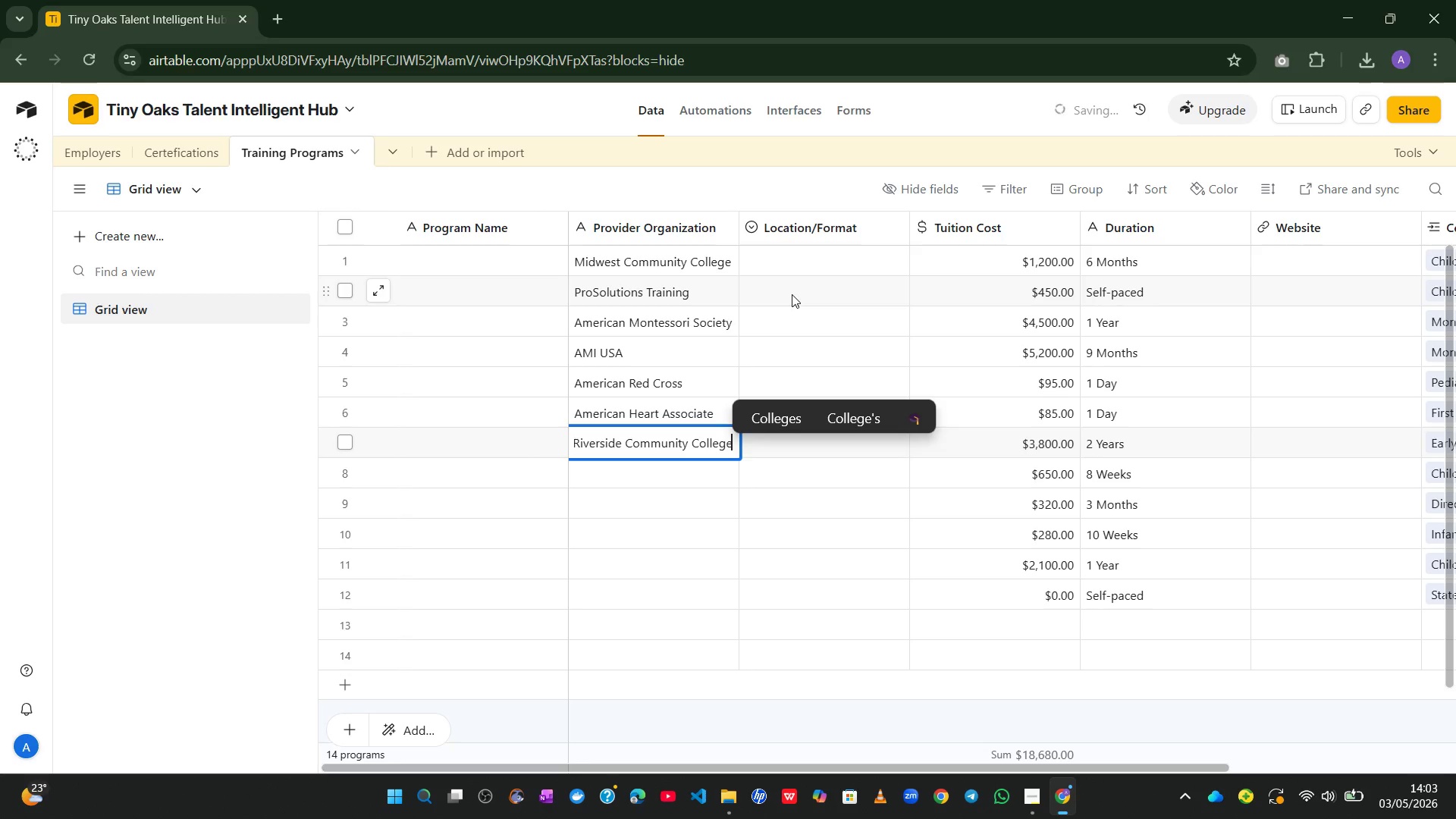 
key(Enter)
 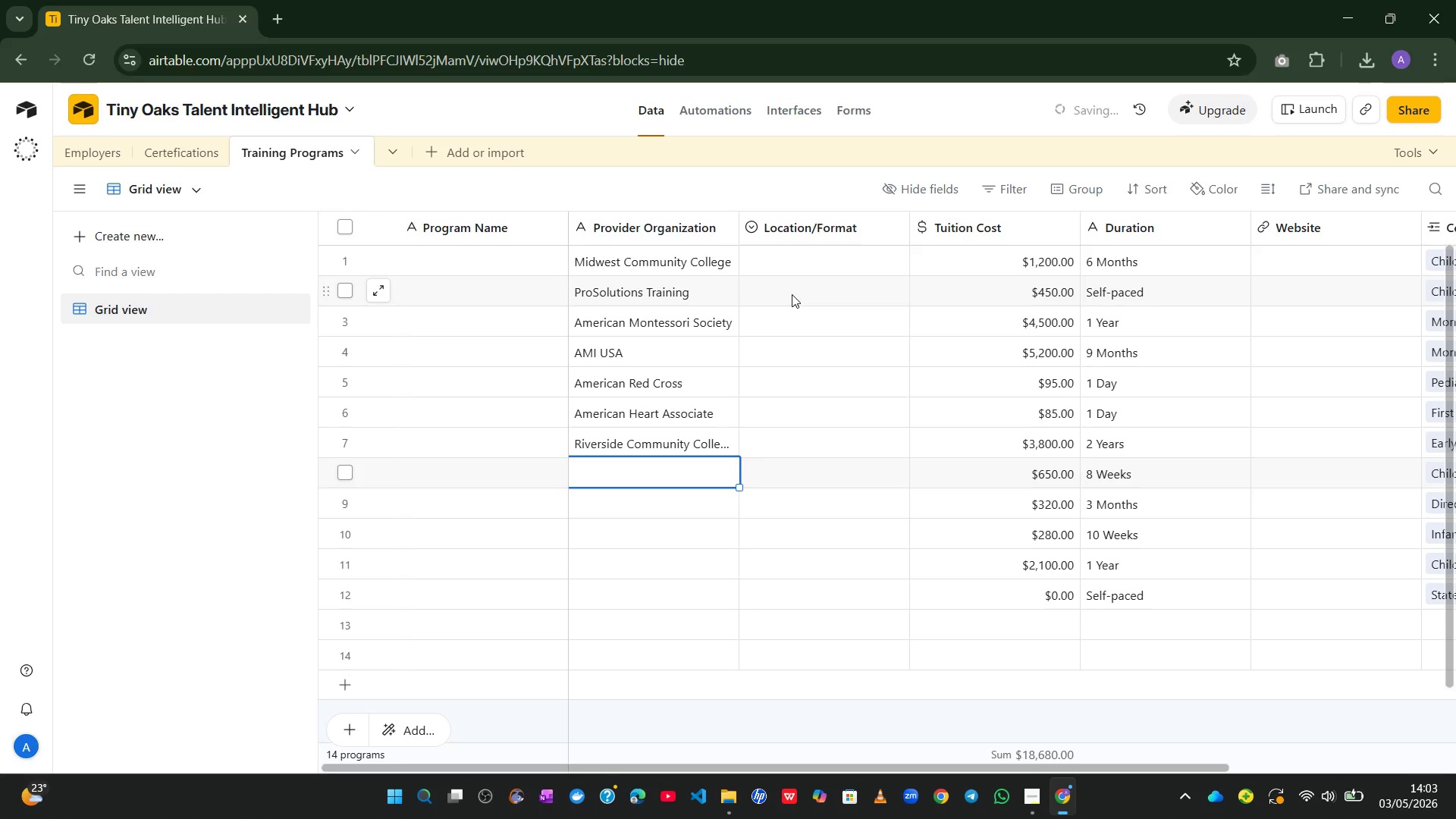 
type(National Training Ins)
 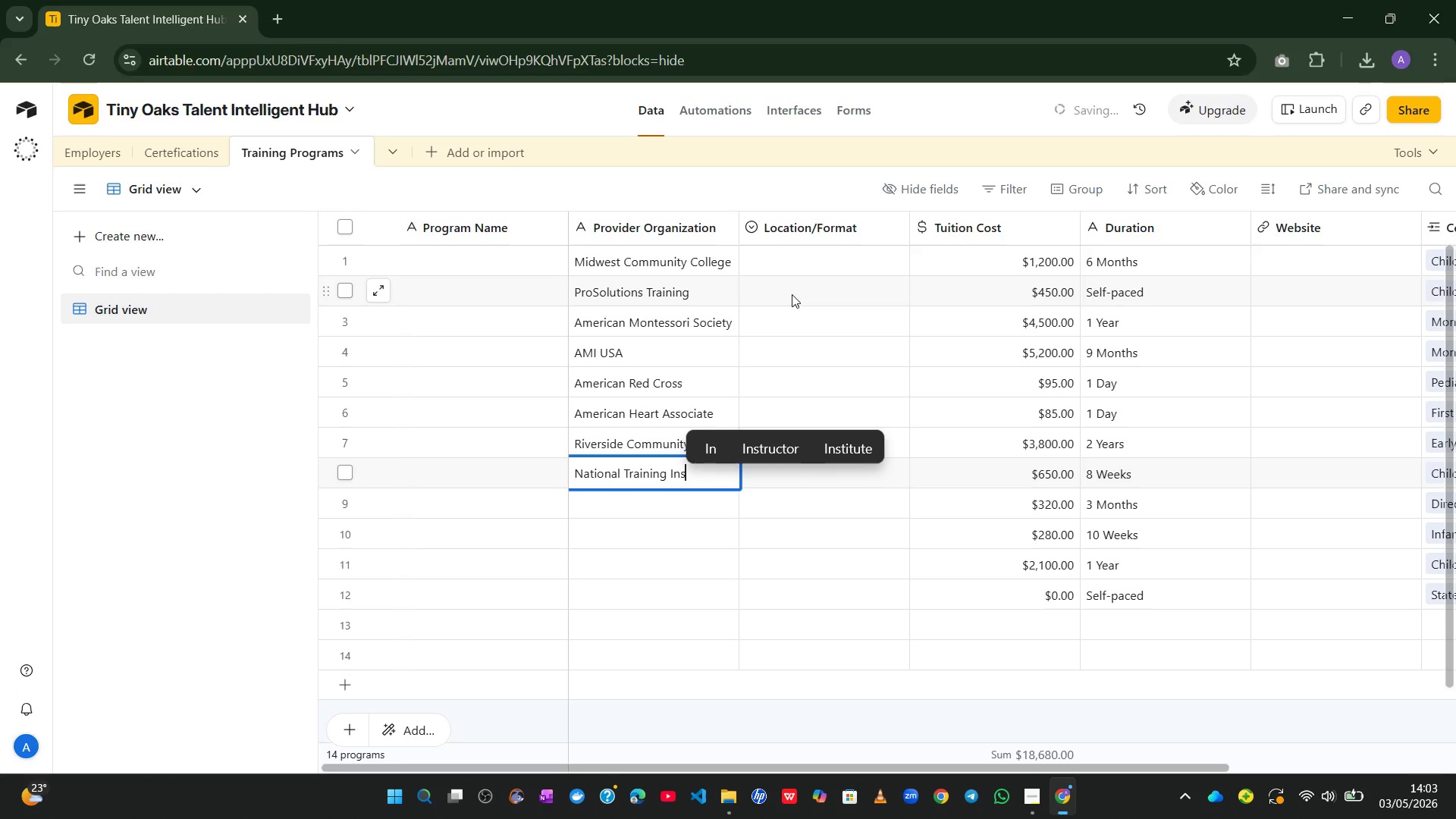 
left_click([843, 438])
 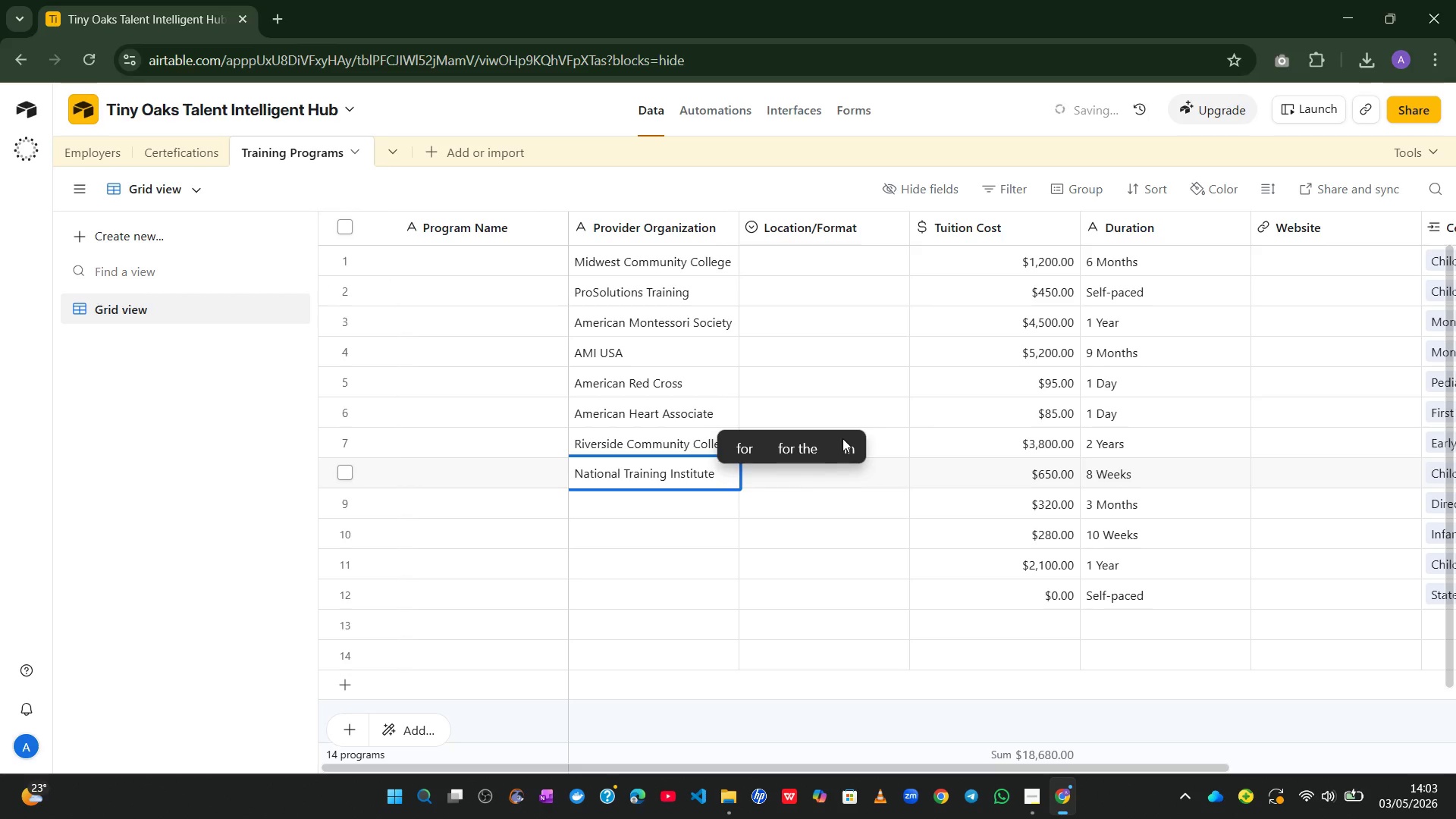 
key(Backspace)
 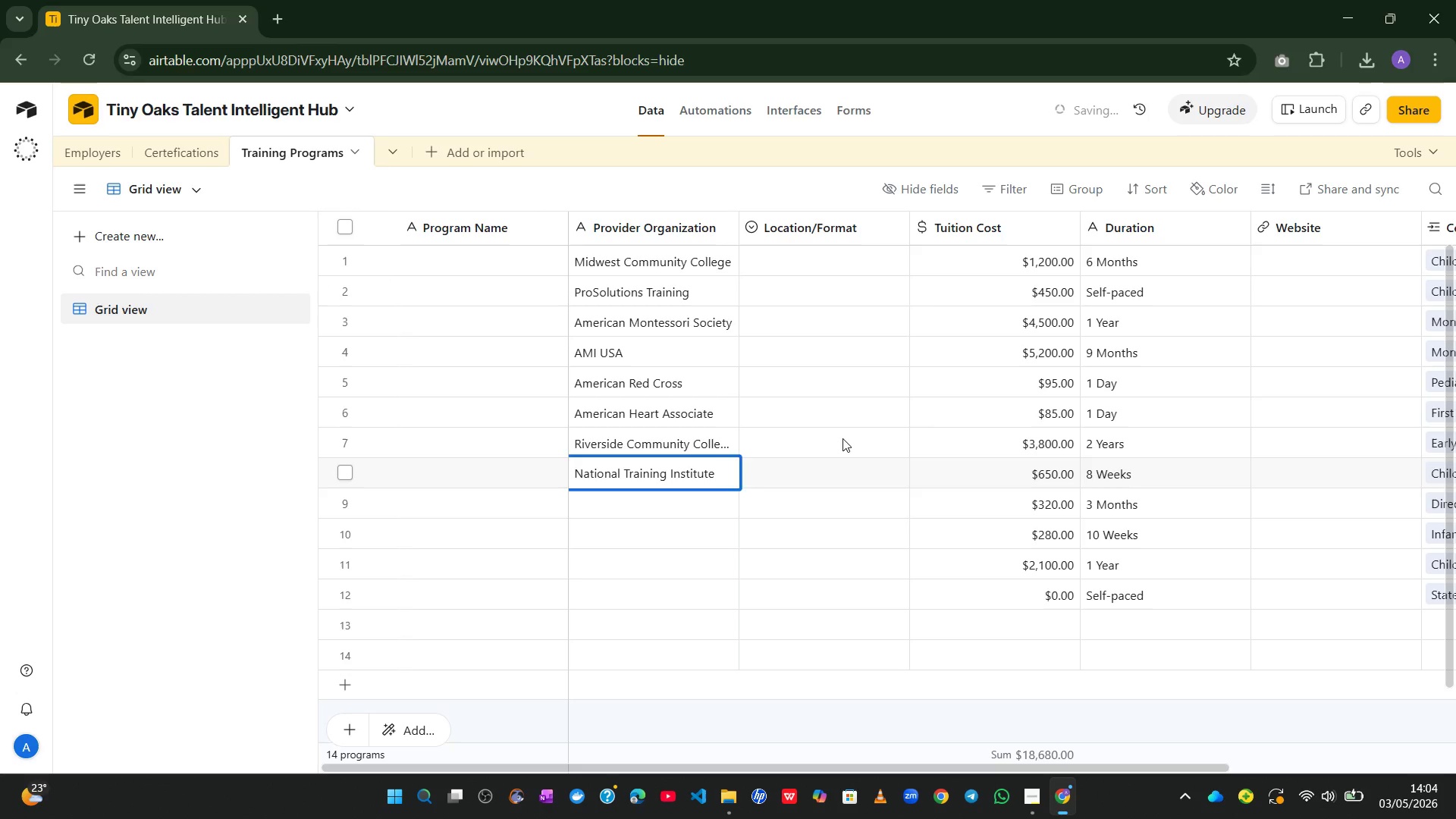 
key(Enter)
 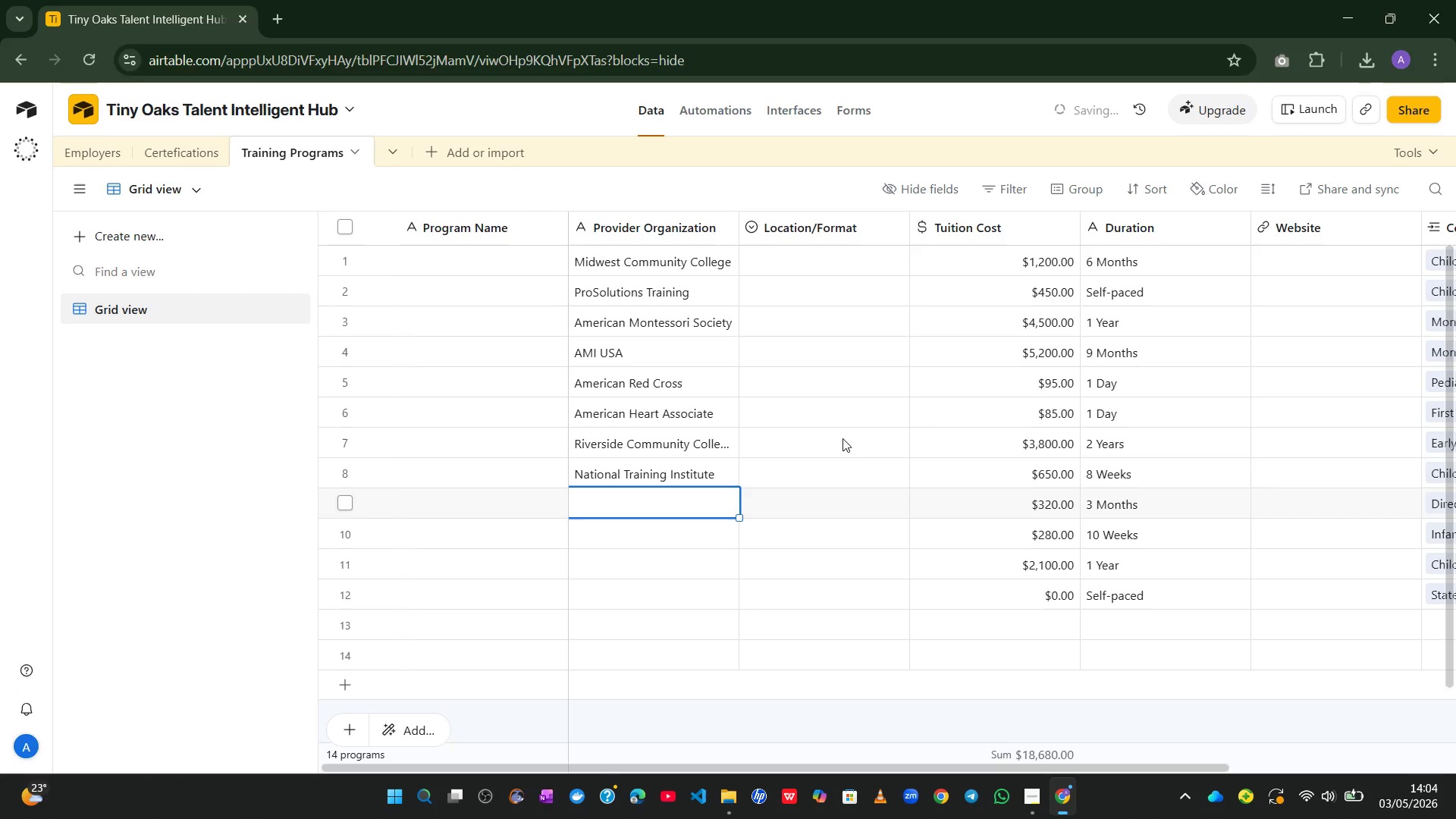 
type(State  h)
key(Backspace)
type(Childcare Ageny)
key(Backspace)
type(cy)
 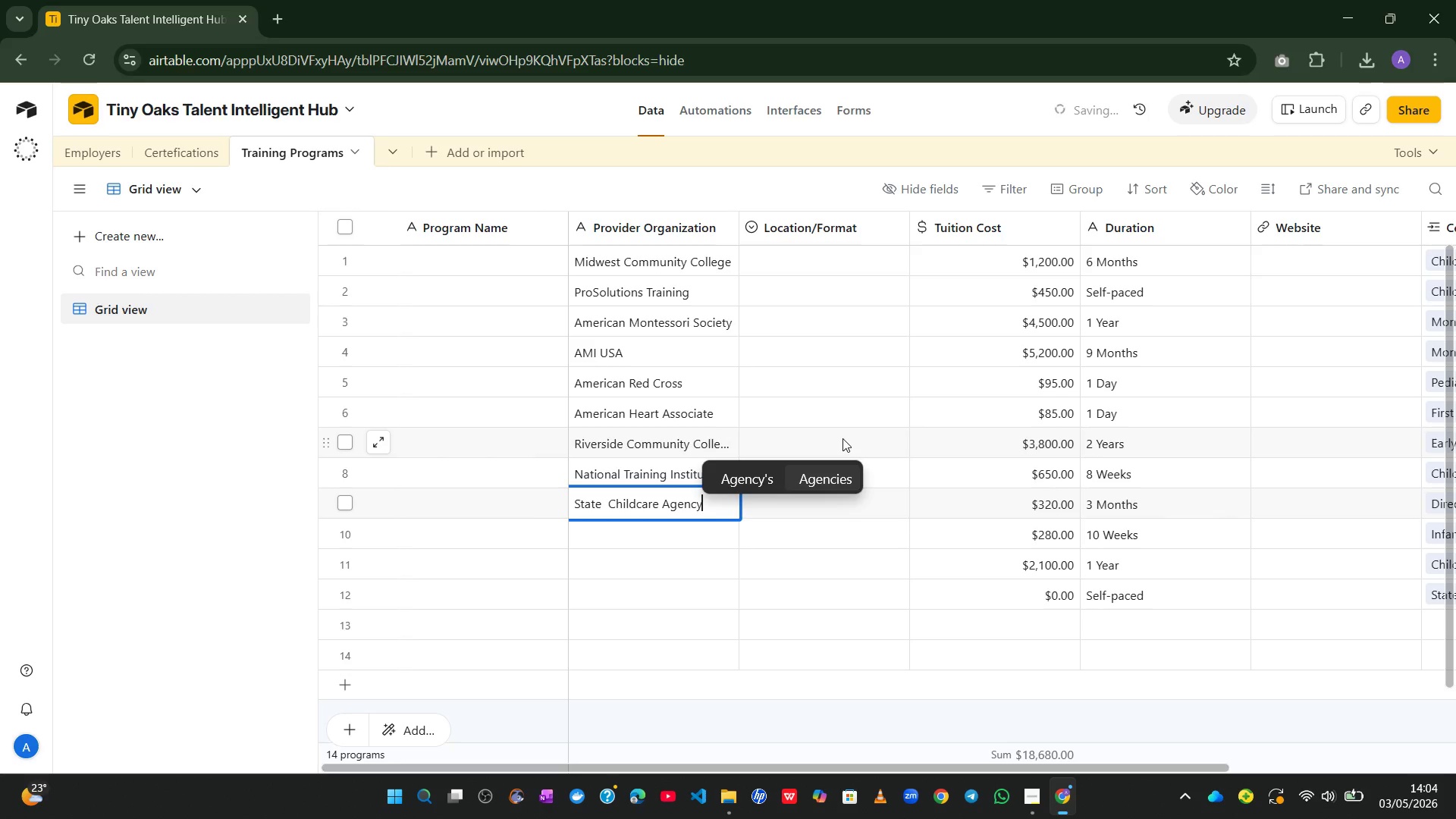 
key(Enter)
 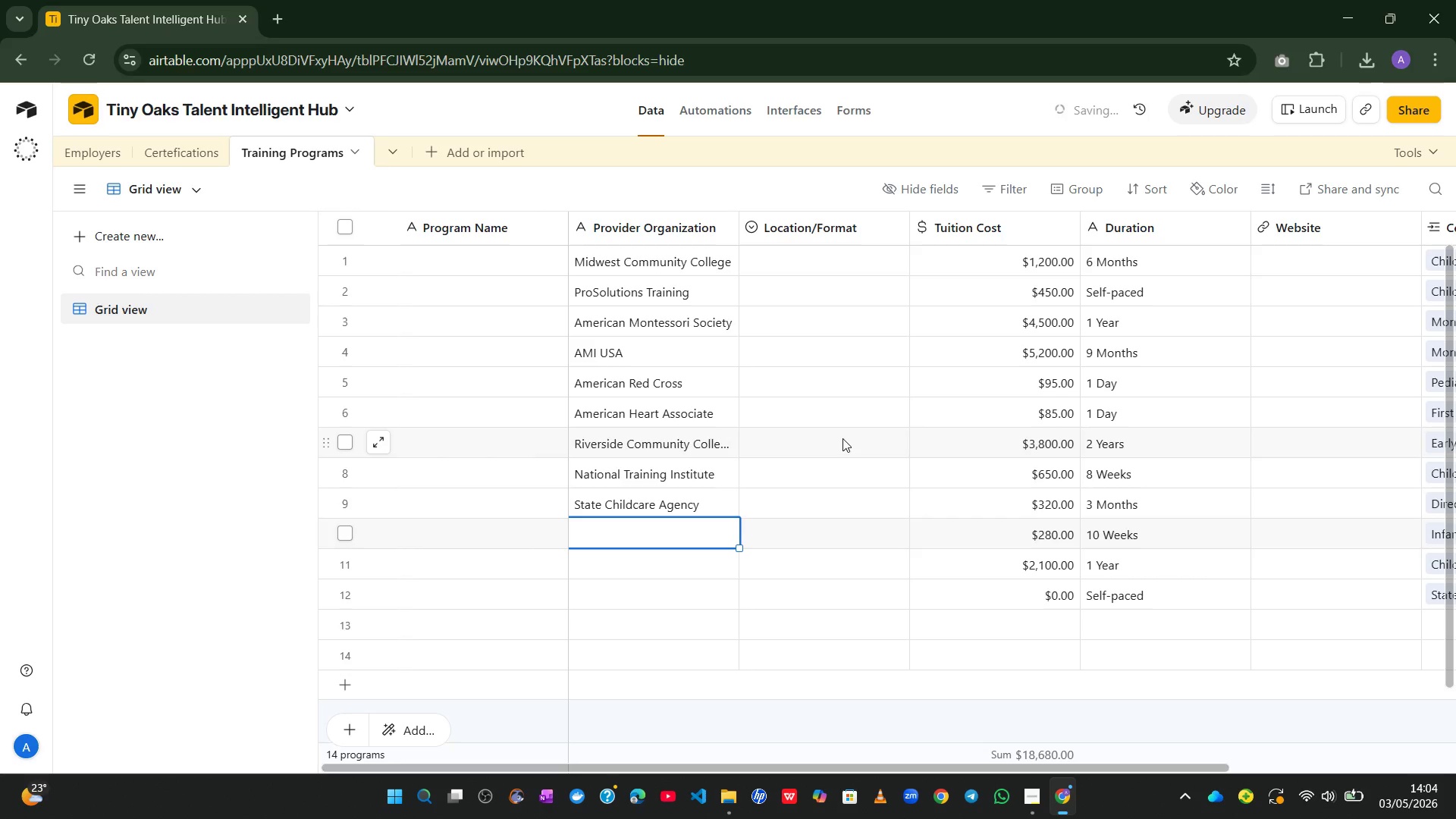 
type(ZERO TO THREE)
 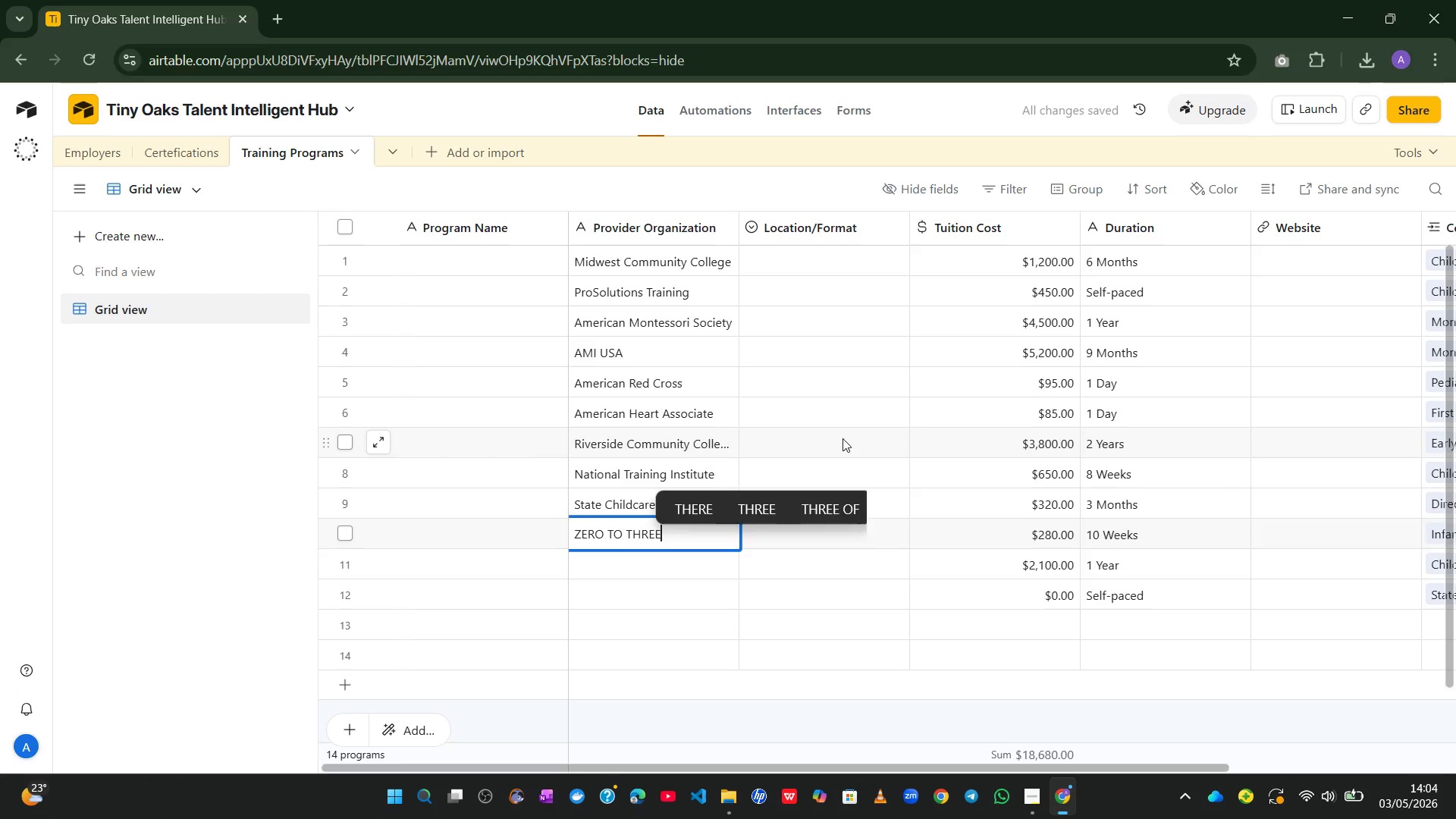 
key(Enter)
 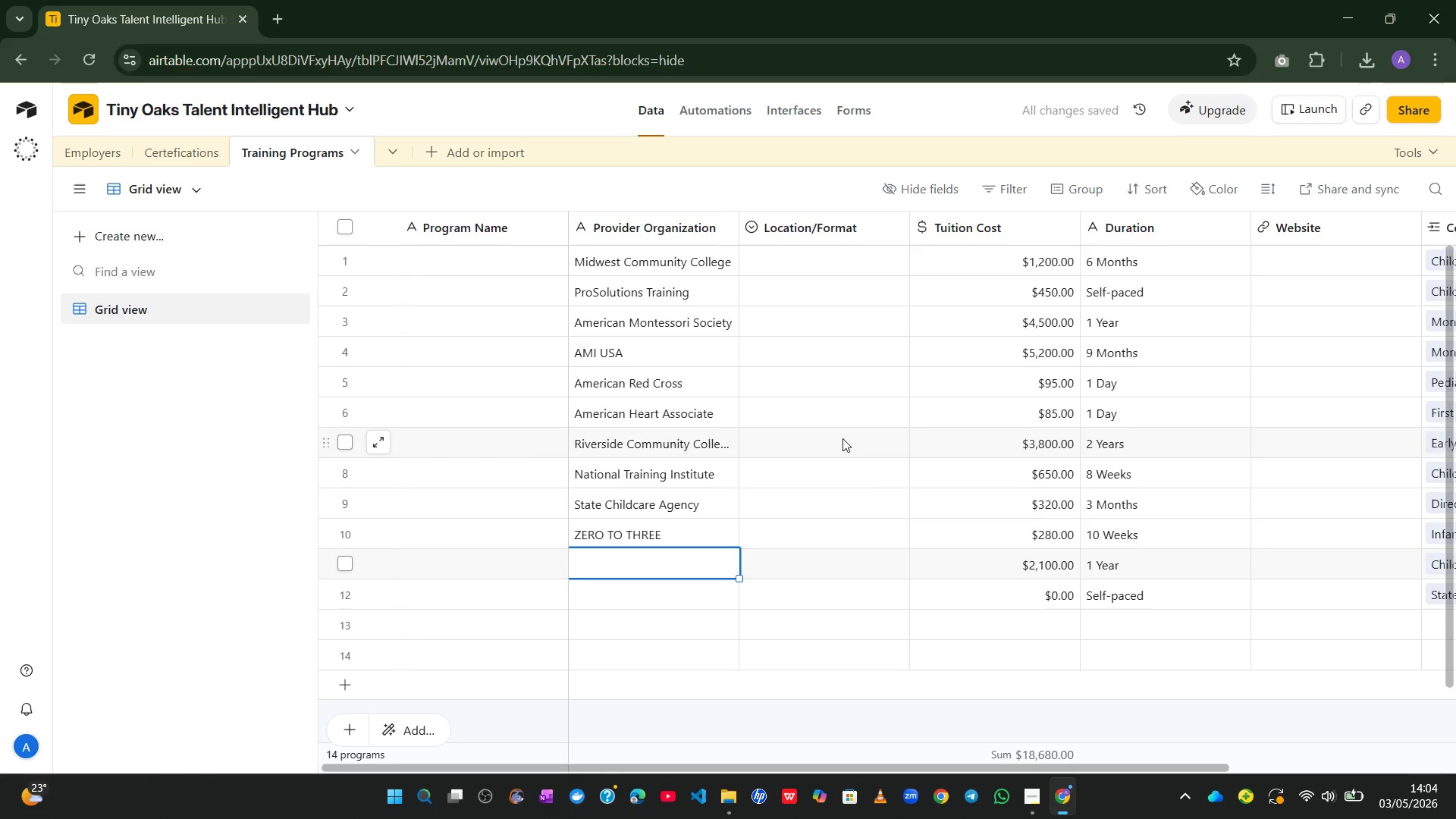 
key(CapsLock)
 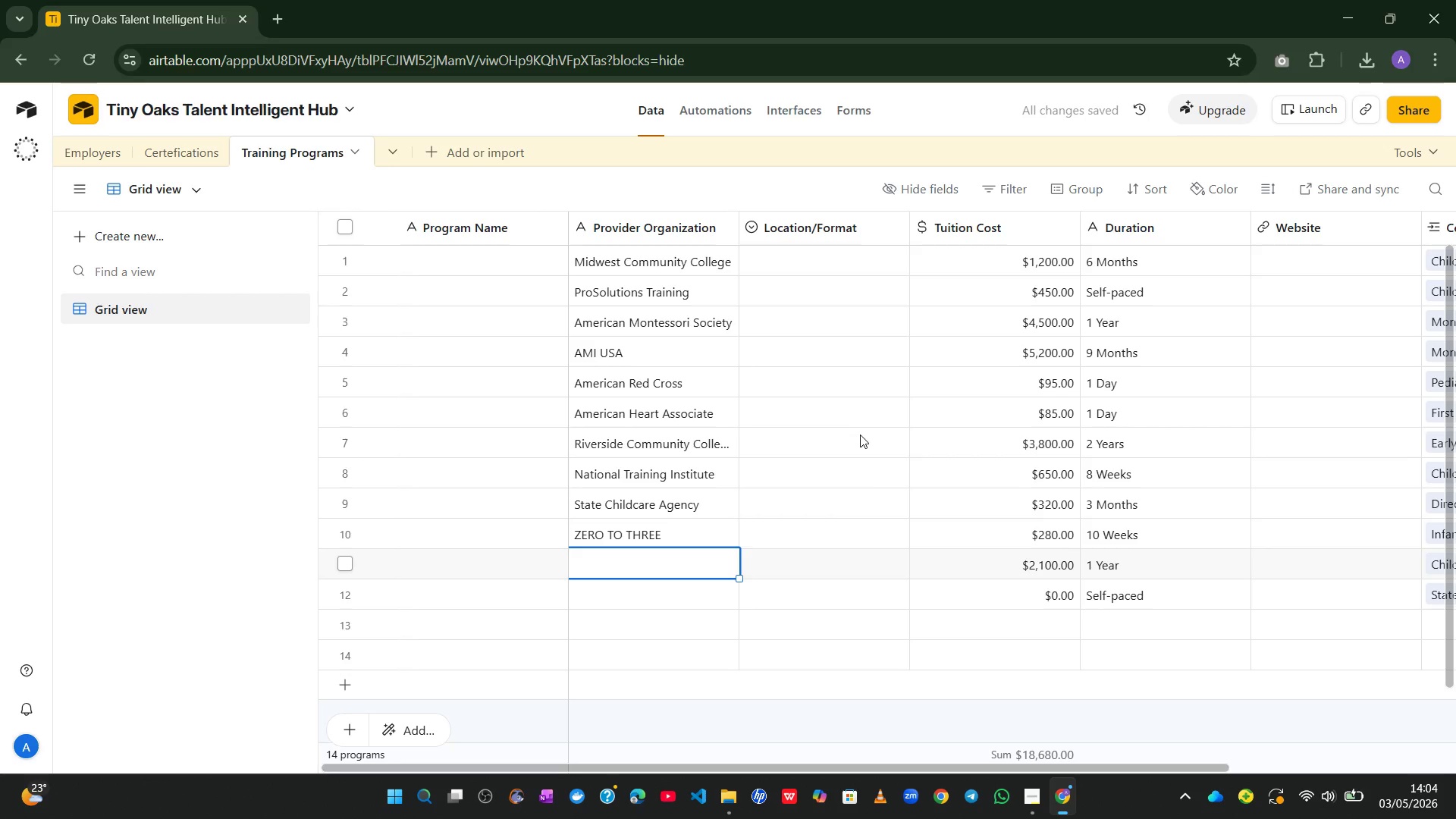 
wait(11.48)
 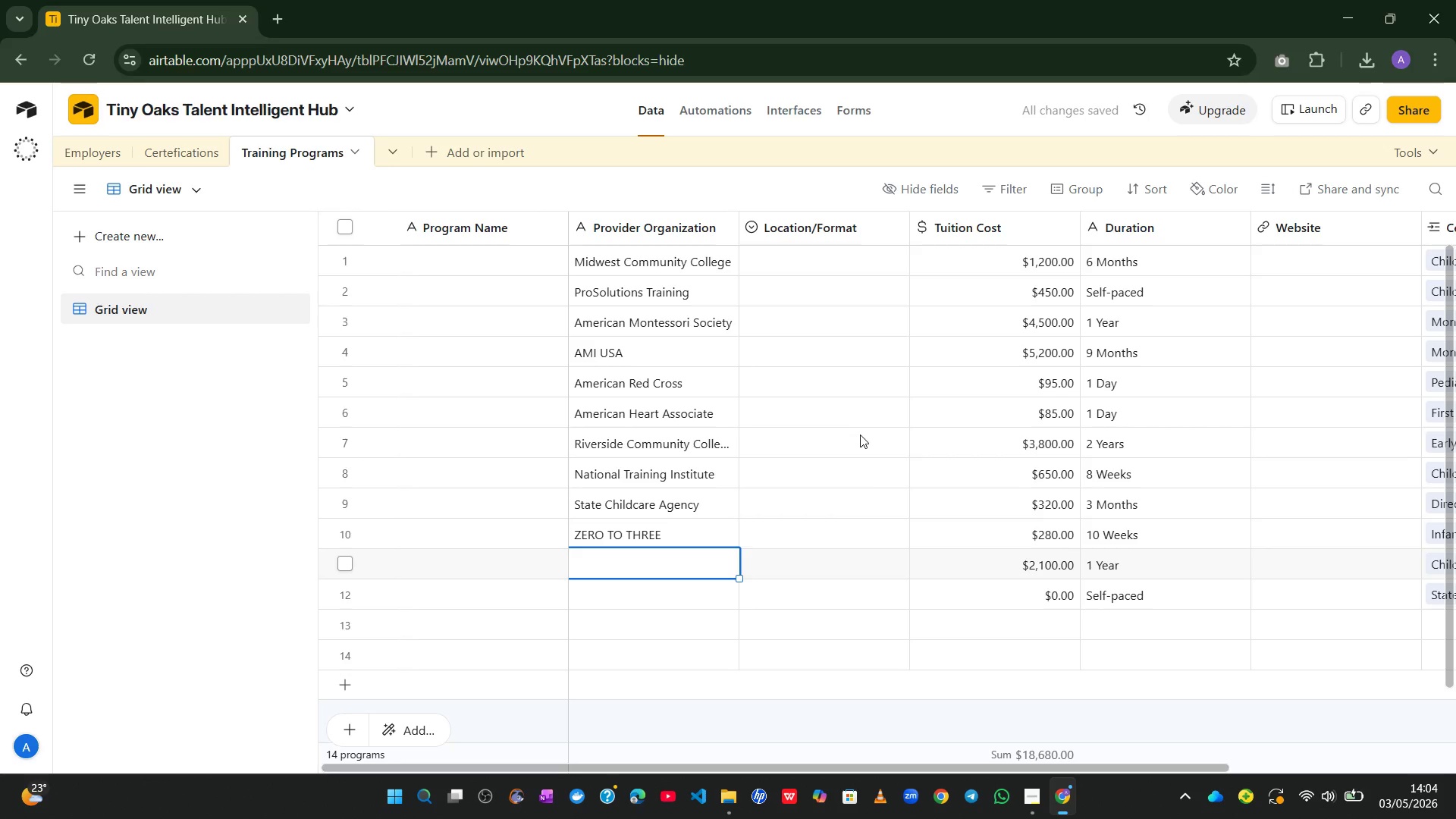 
type(Highland Vocational School)
 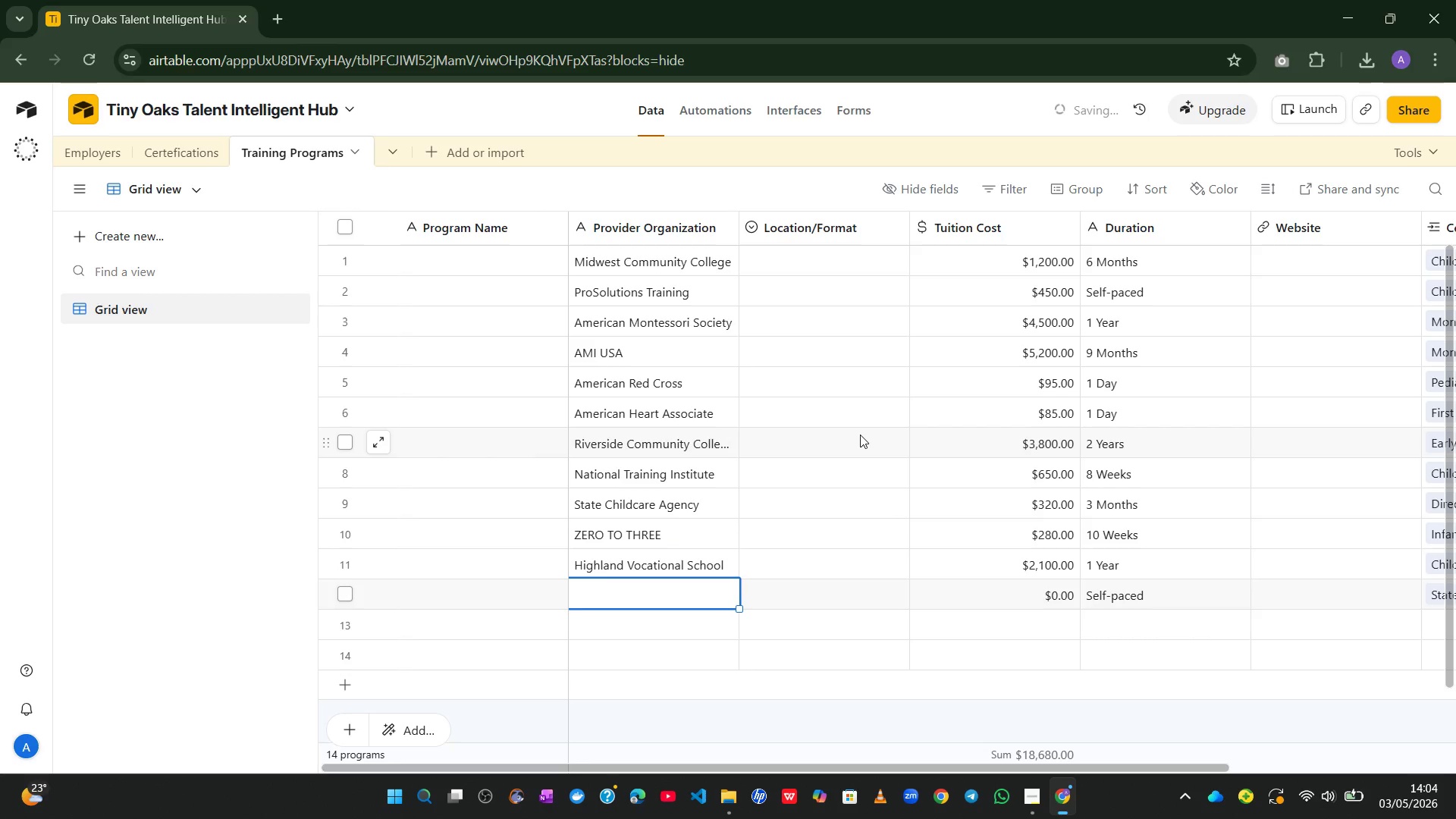 
 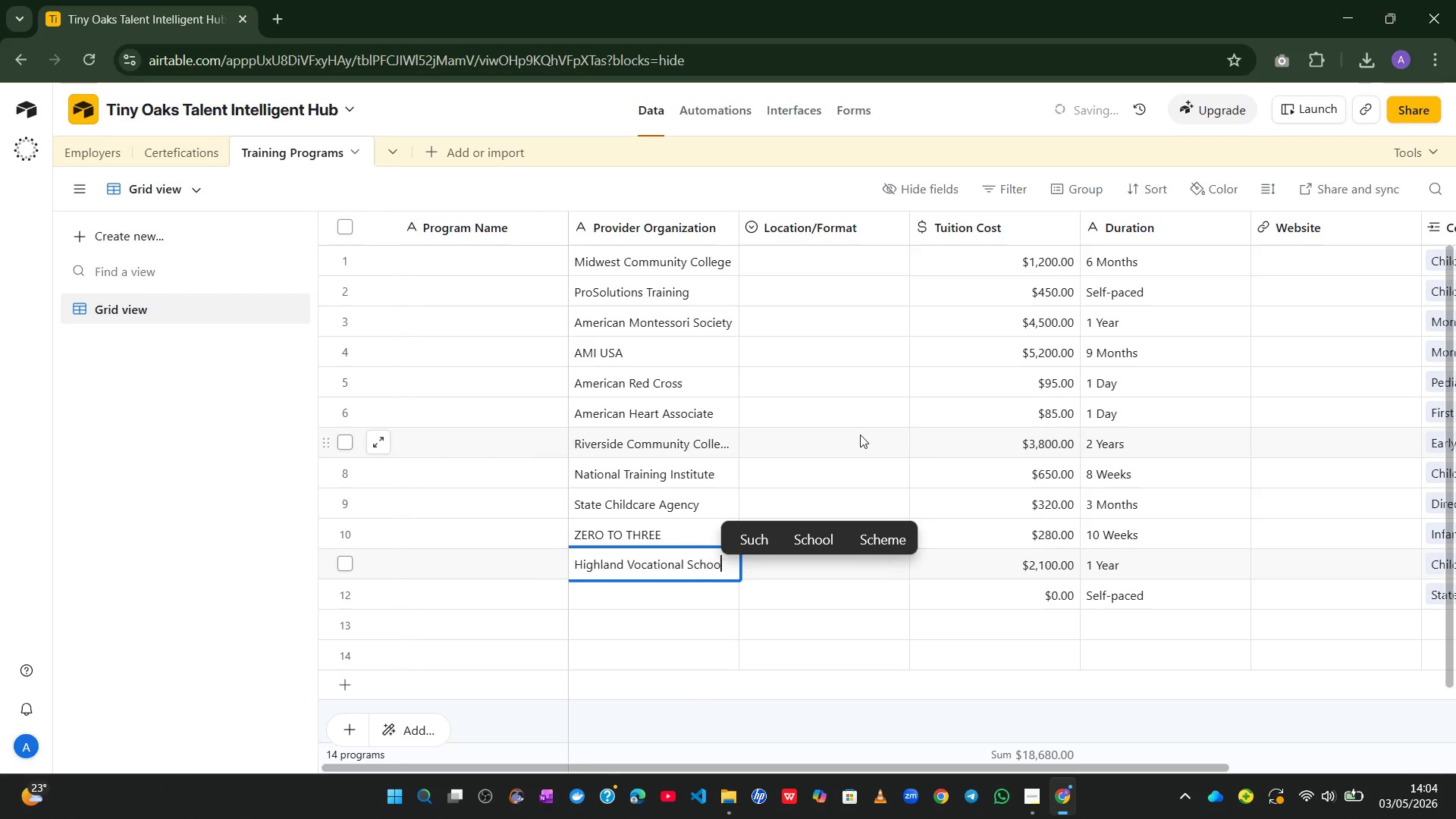 
key(Enter)
 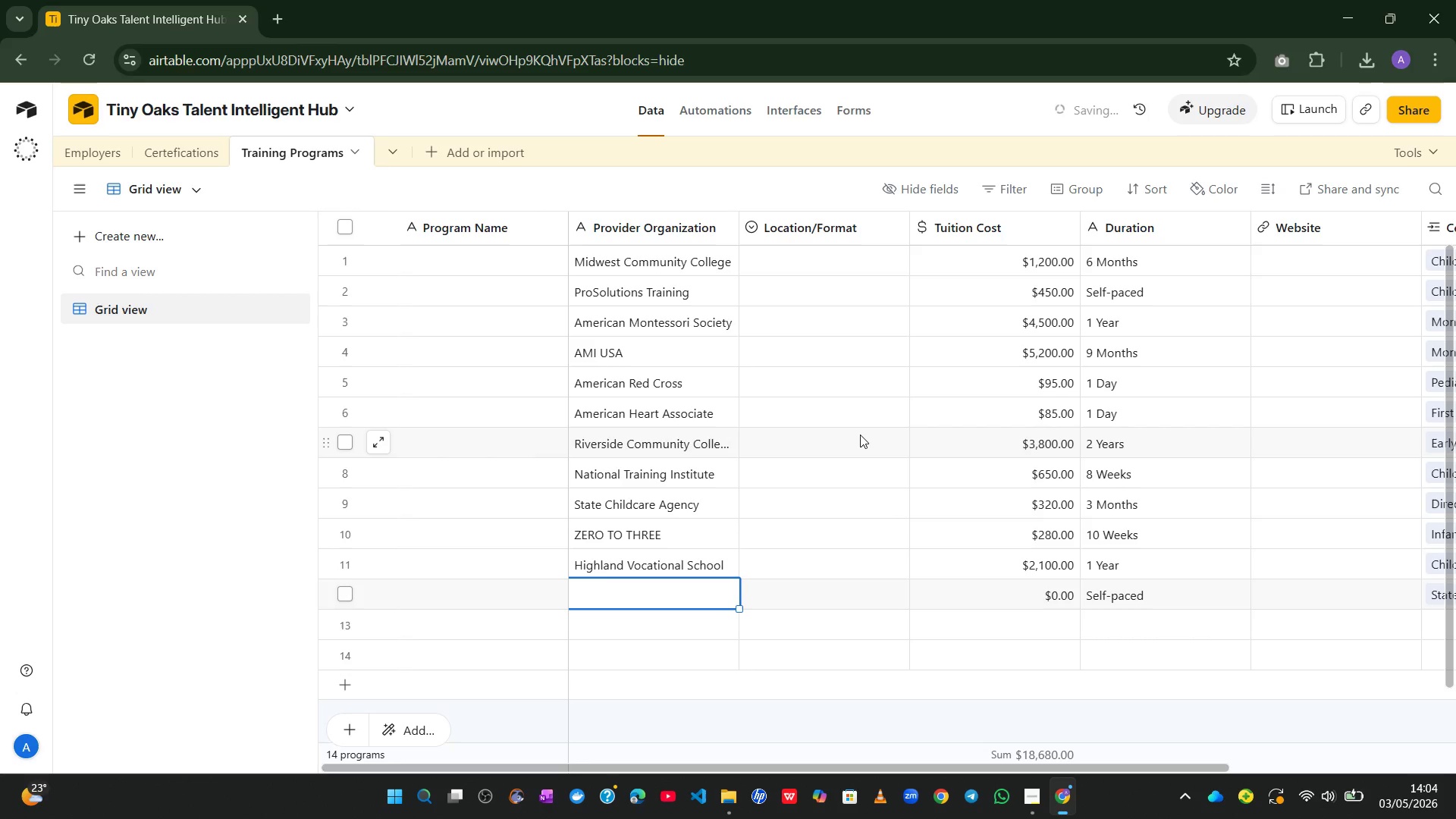 
type(State Dept of Education)
 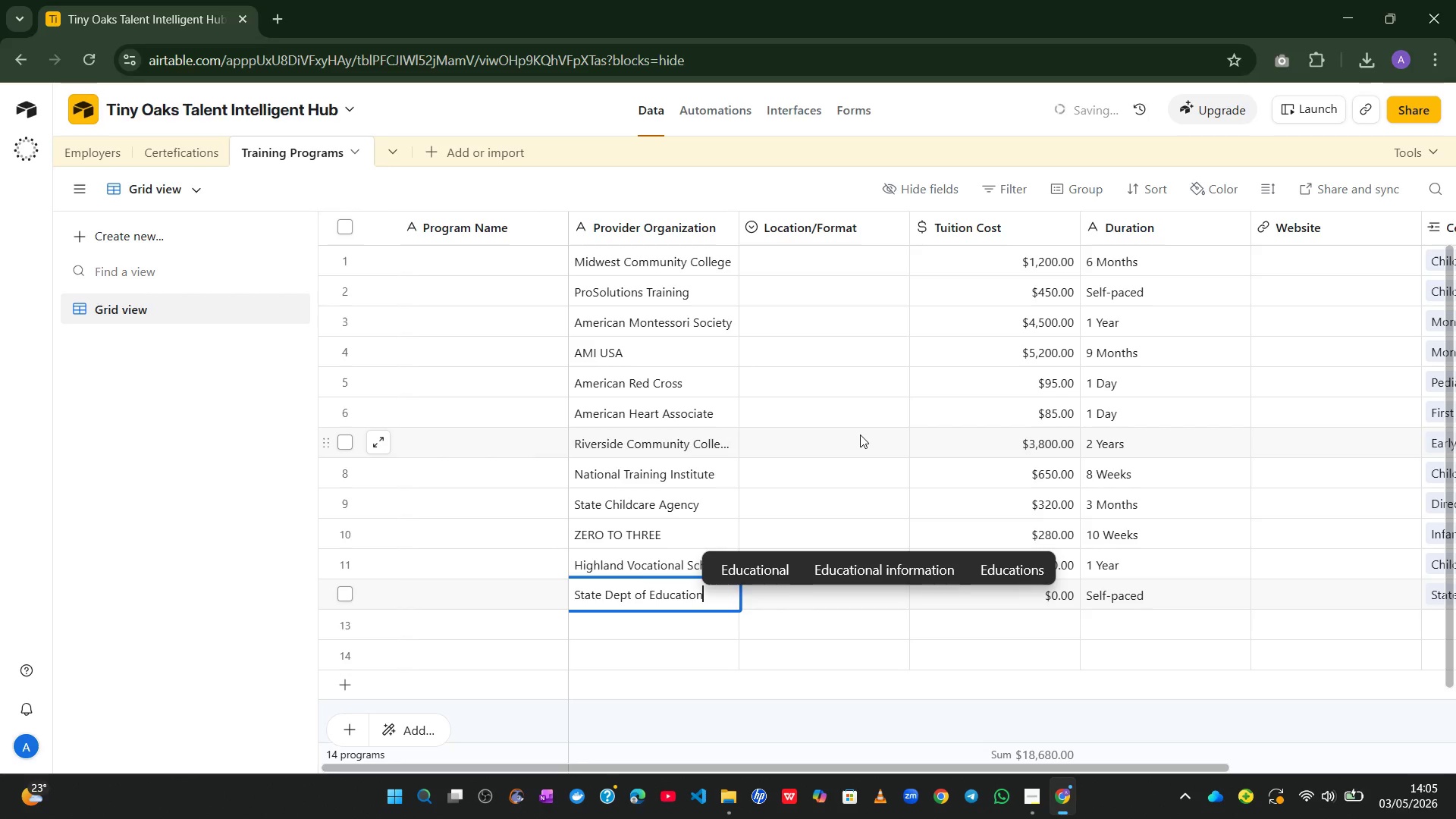 
left_click([477, 256])
 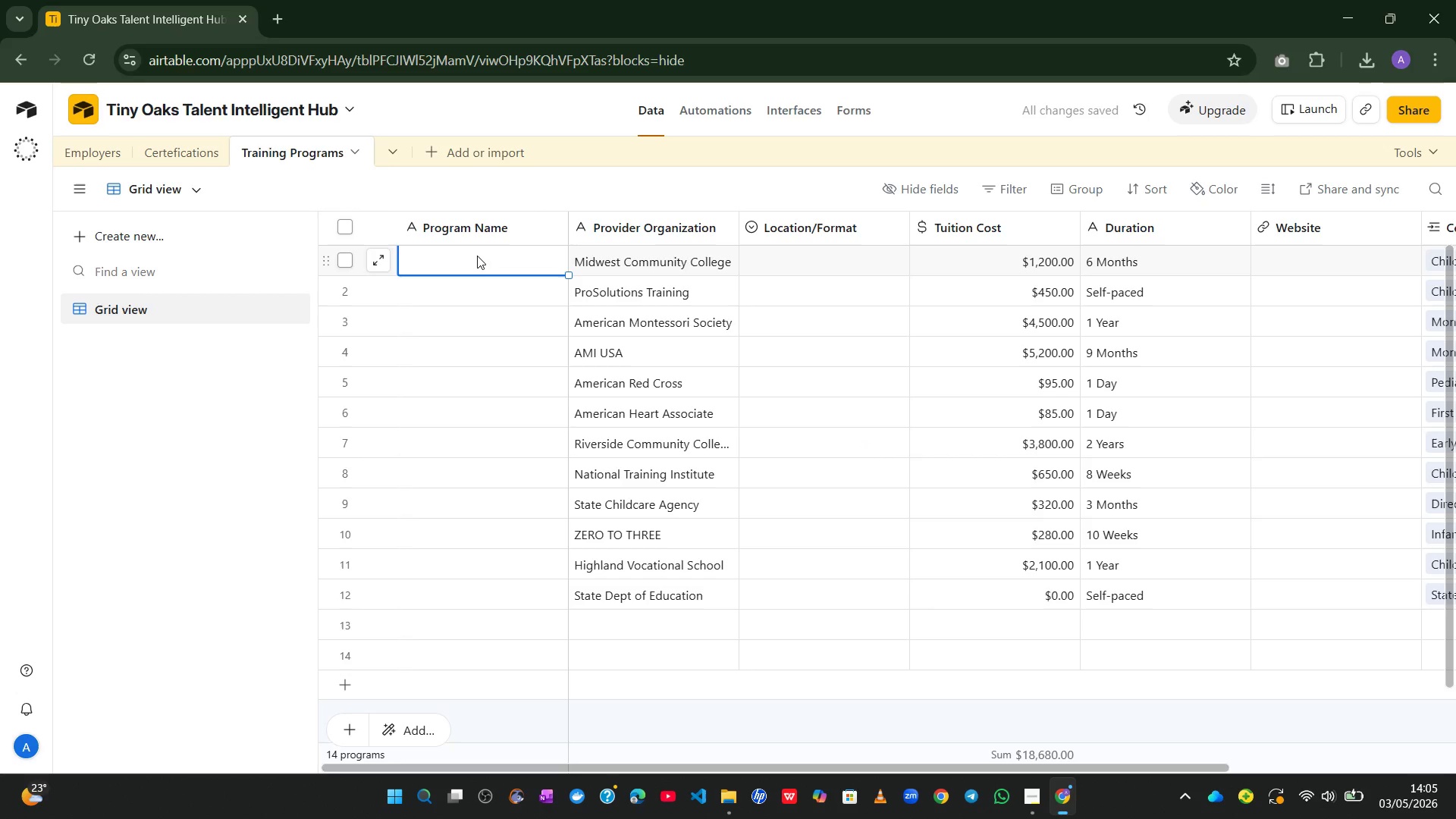 
wait(8.03)
 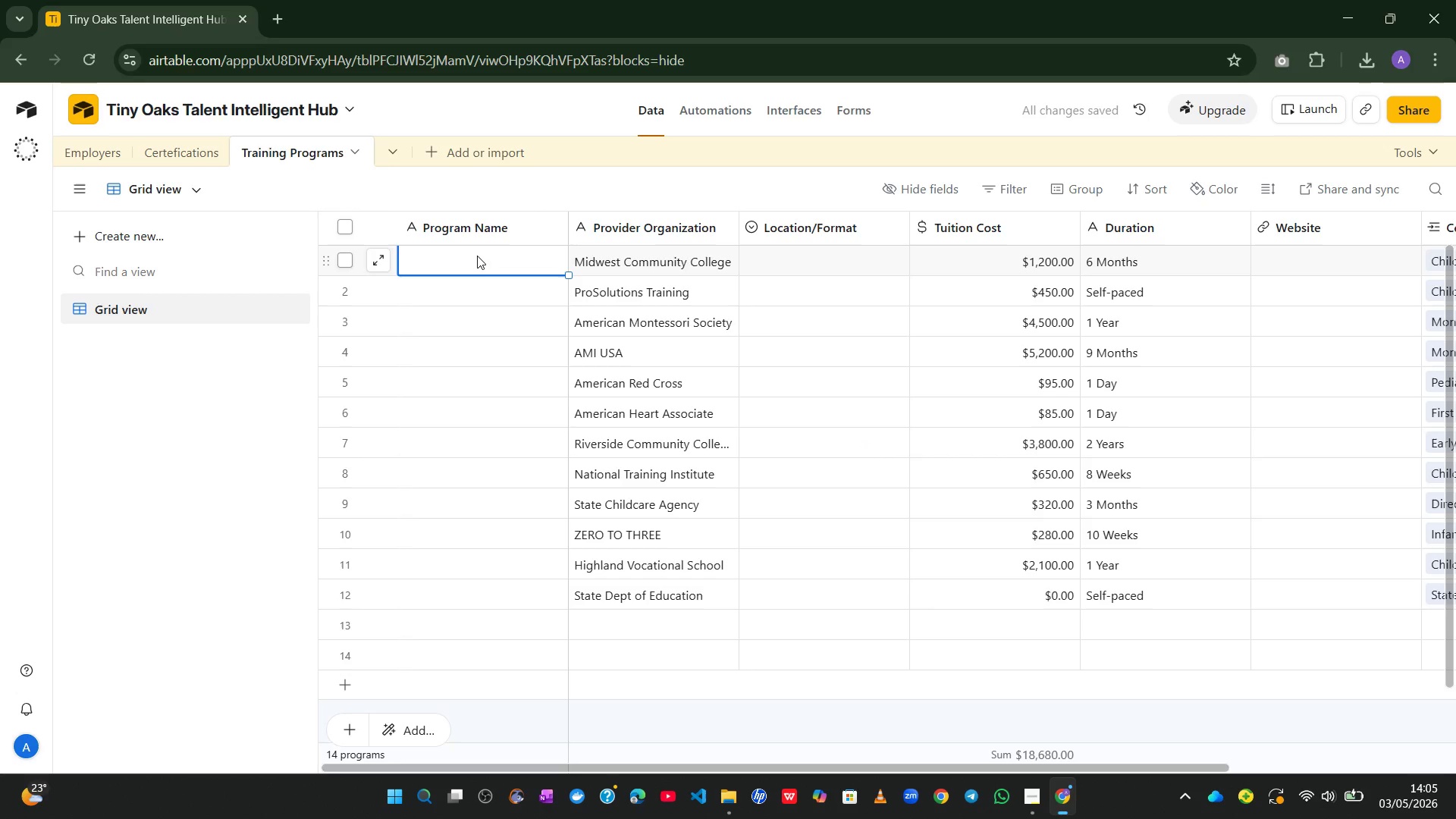 
double_click([477, 256])
 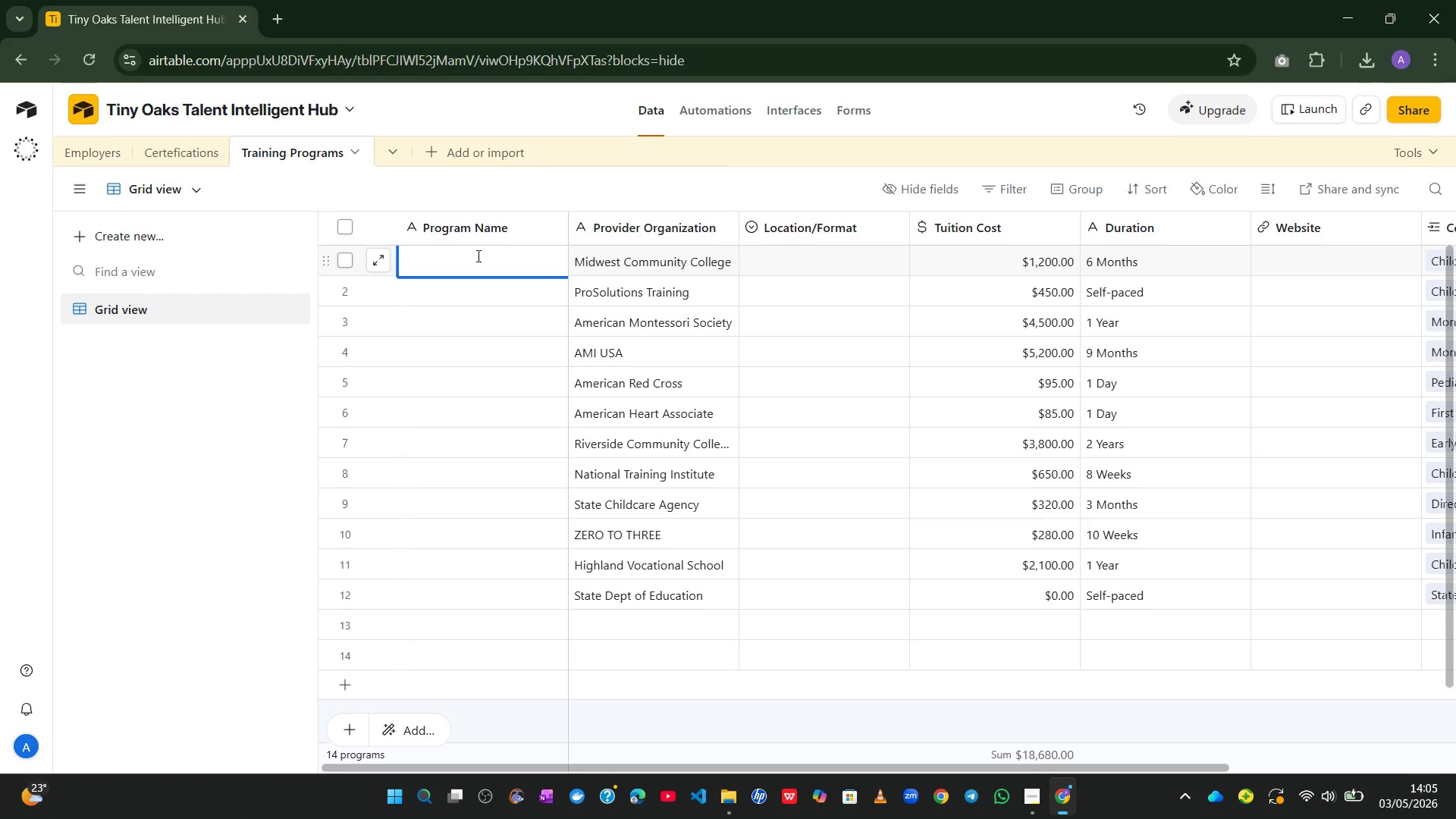 
type(CDA Credeb)
key(Backspace)
type(ntial Program)
 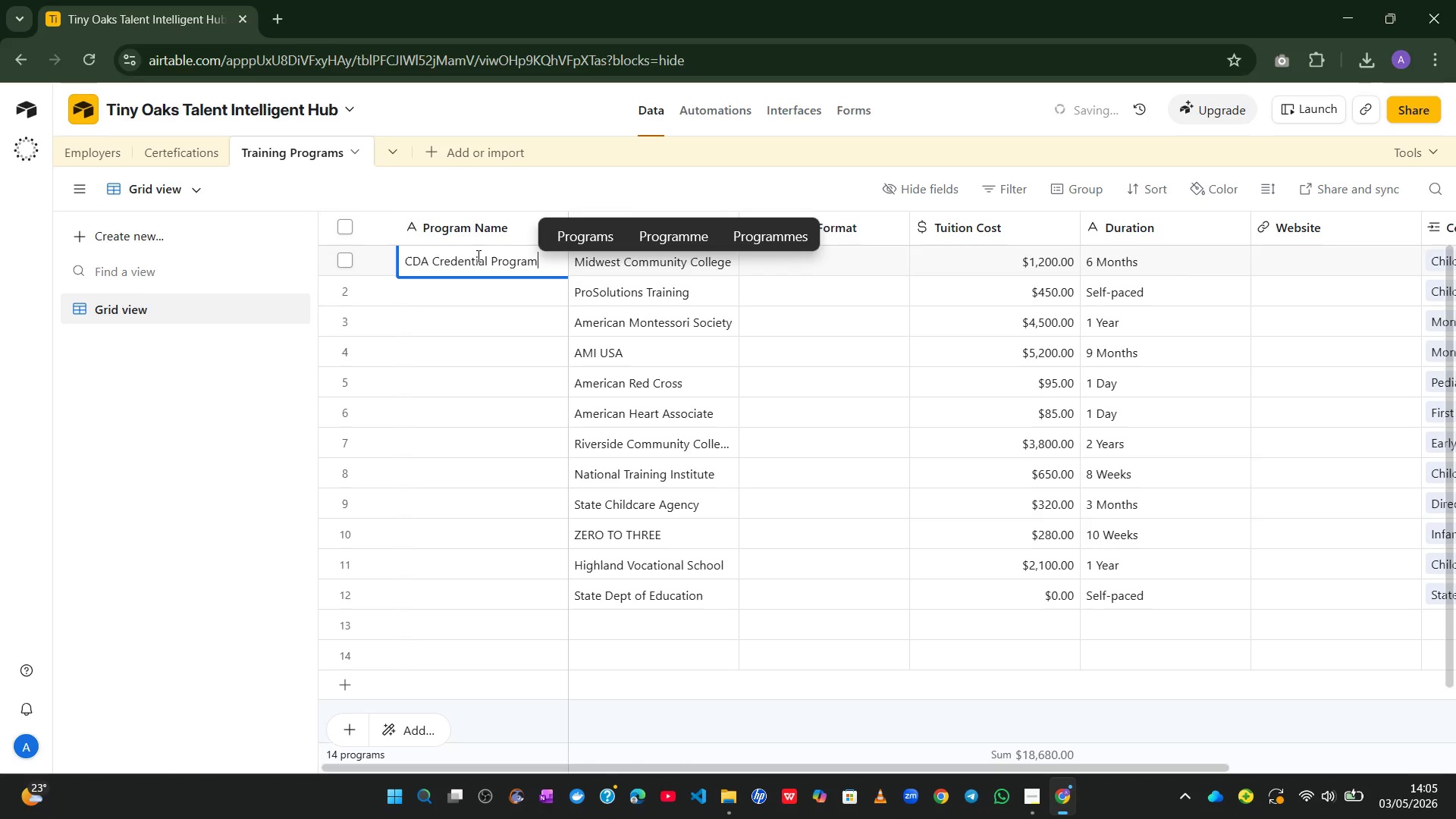 
key(Enter)
 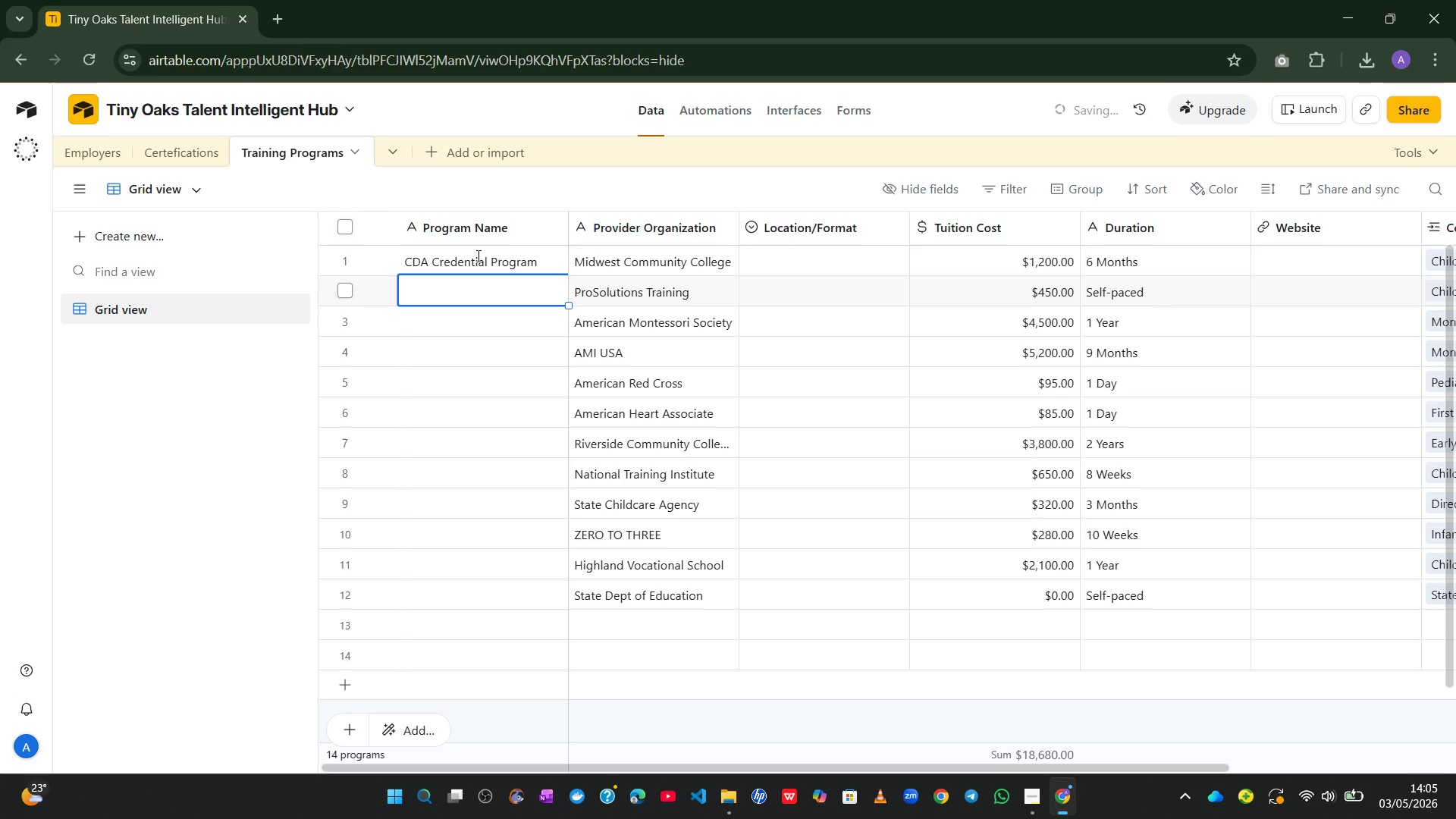 
type(Online CDA Training)
 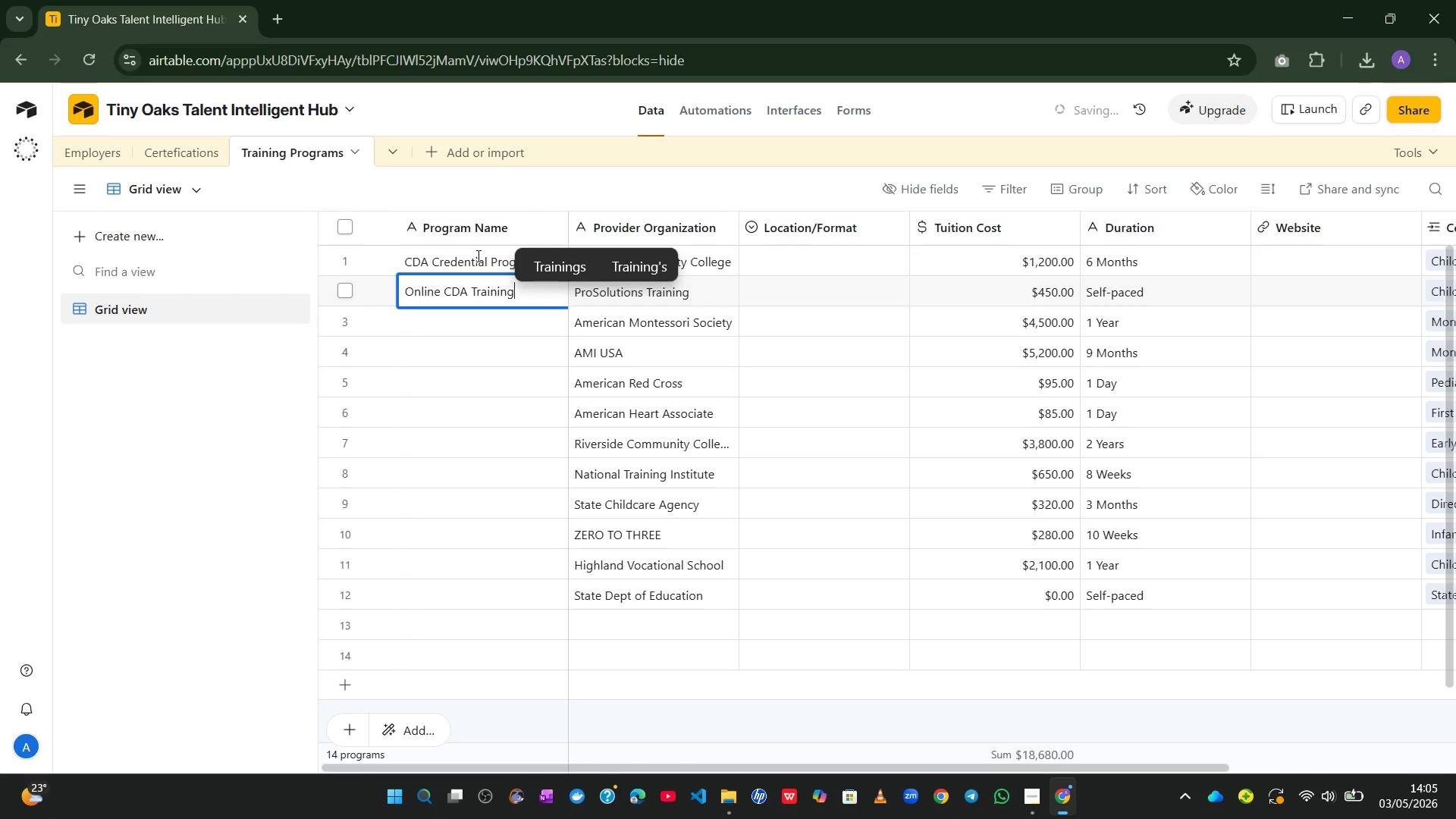 
key(Enter)
 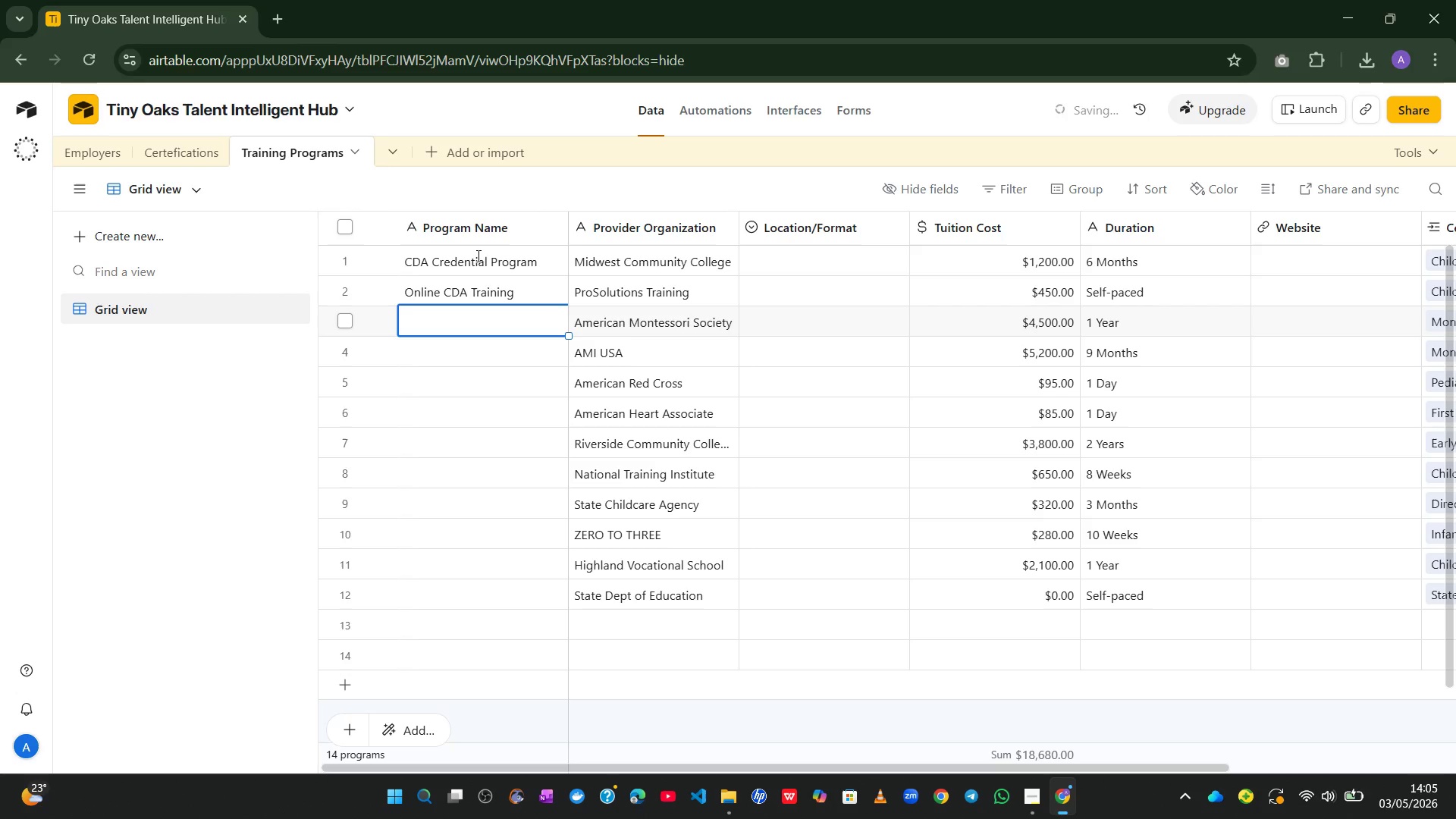 
type(Montessori Teacher Ed Program)
 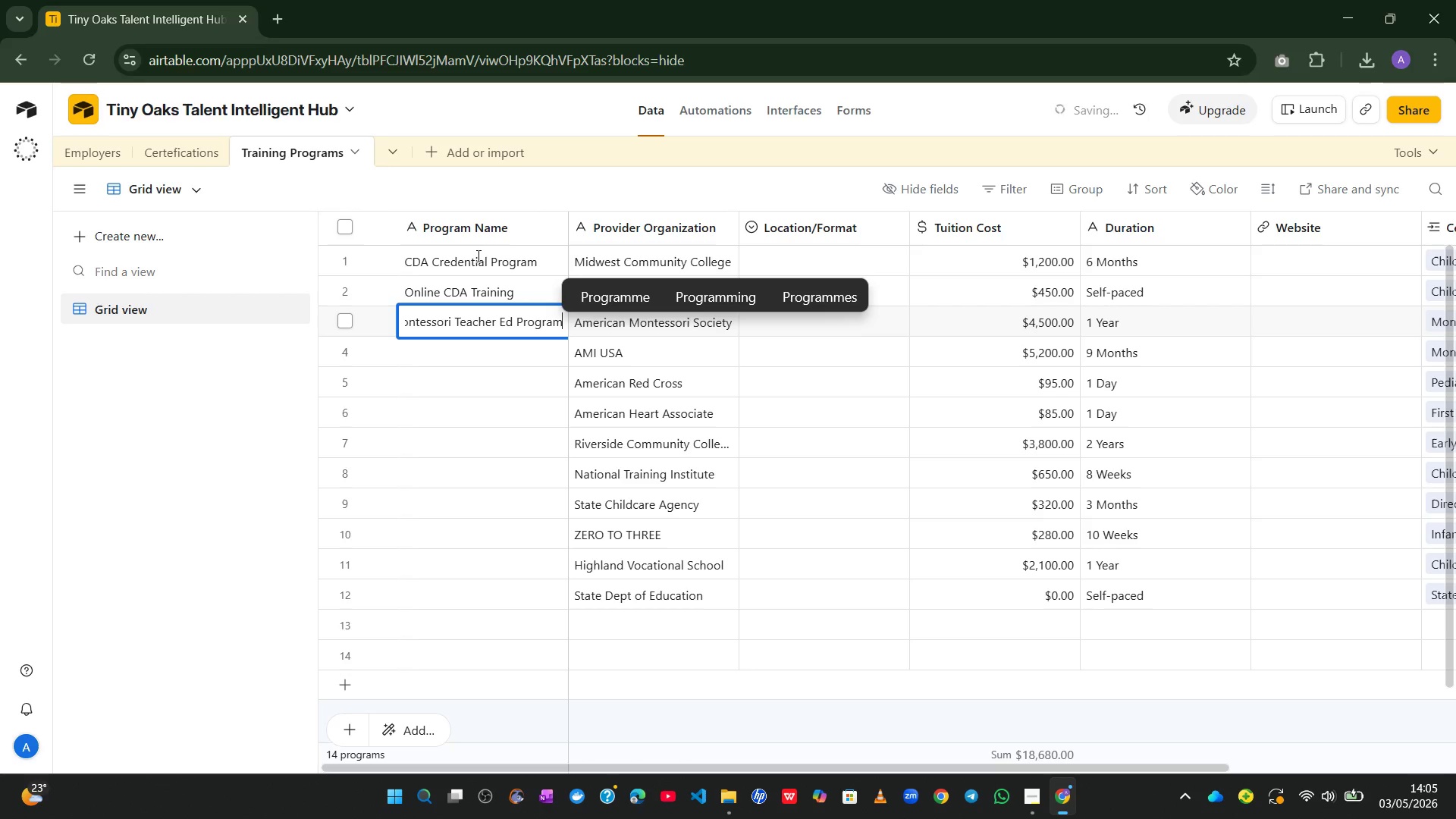 
key(Enter)
 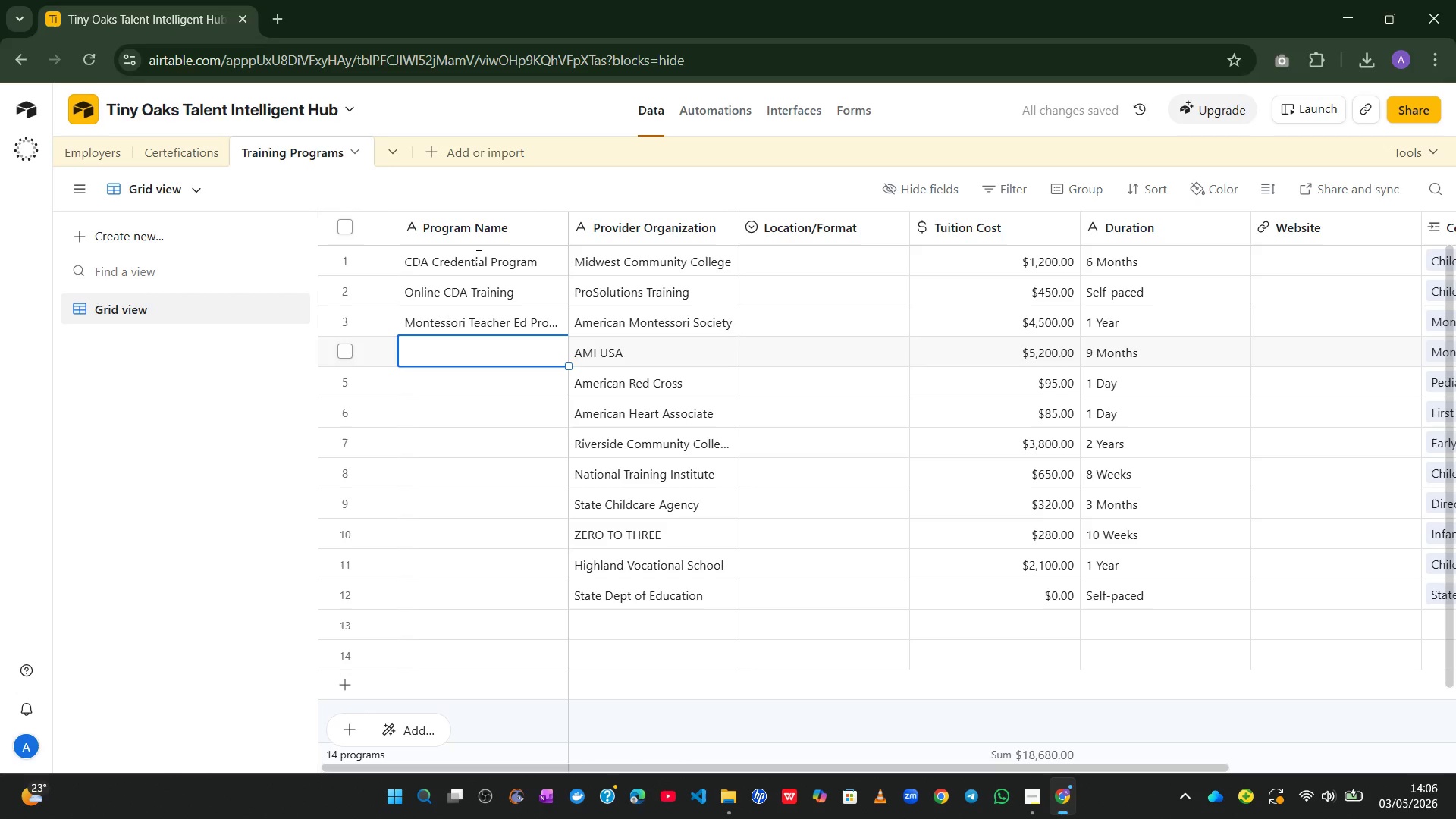 
type(Infant Toddler Montessori)
 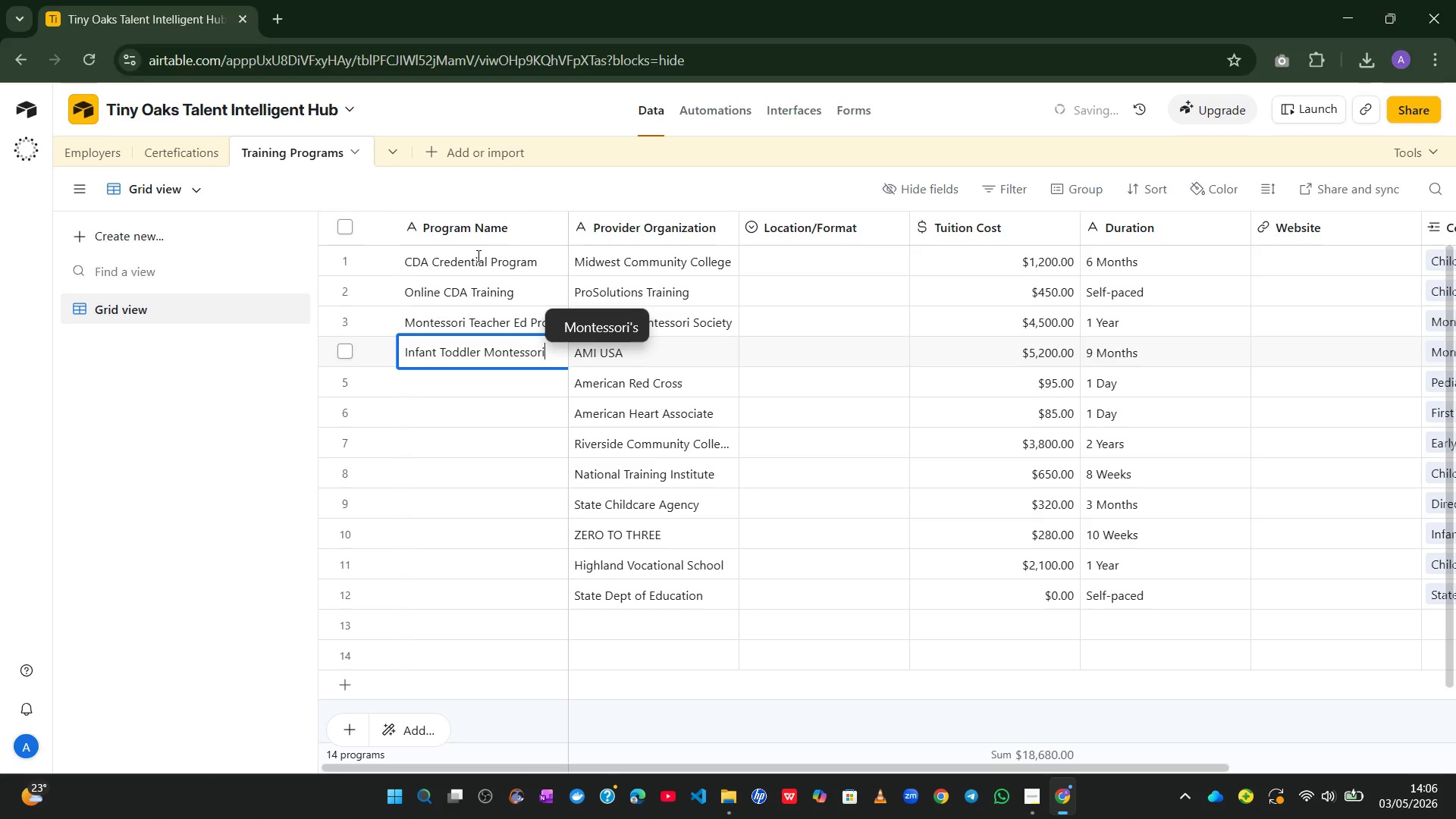 
key(Enter)
 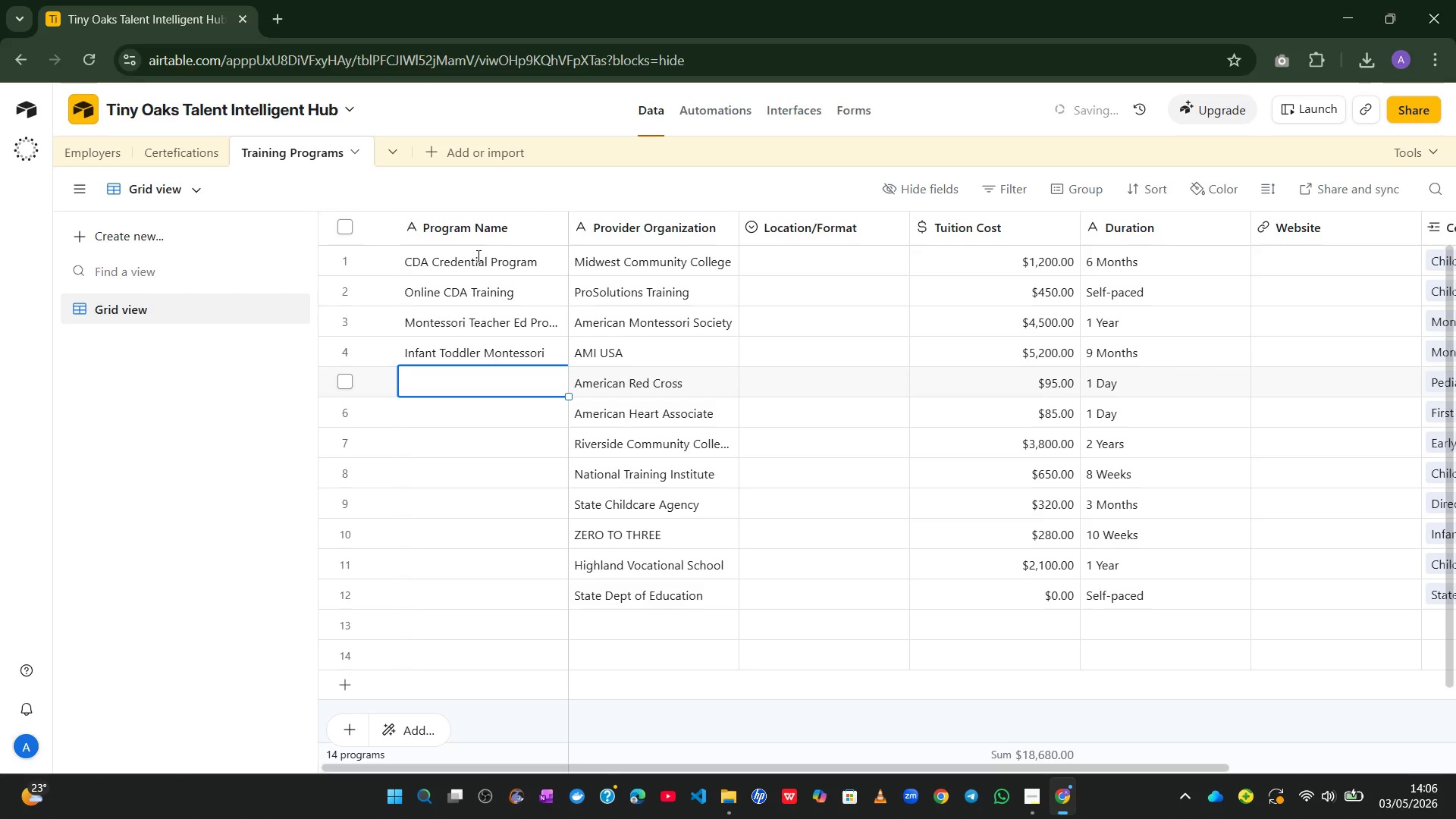 
type(Pedia)
 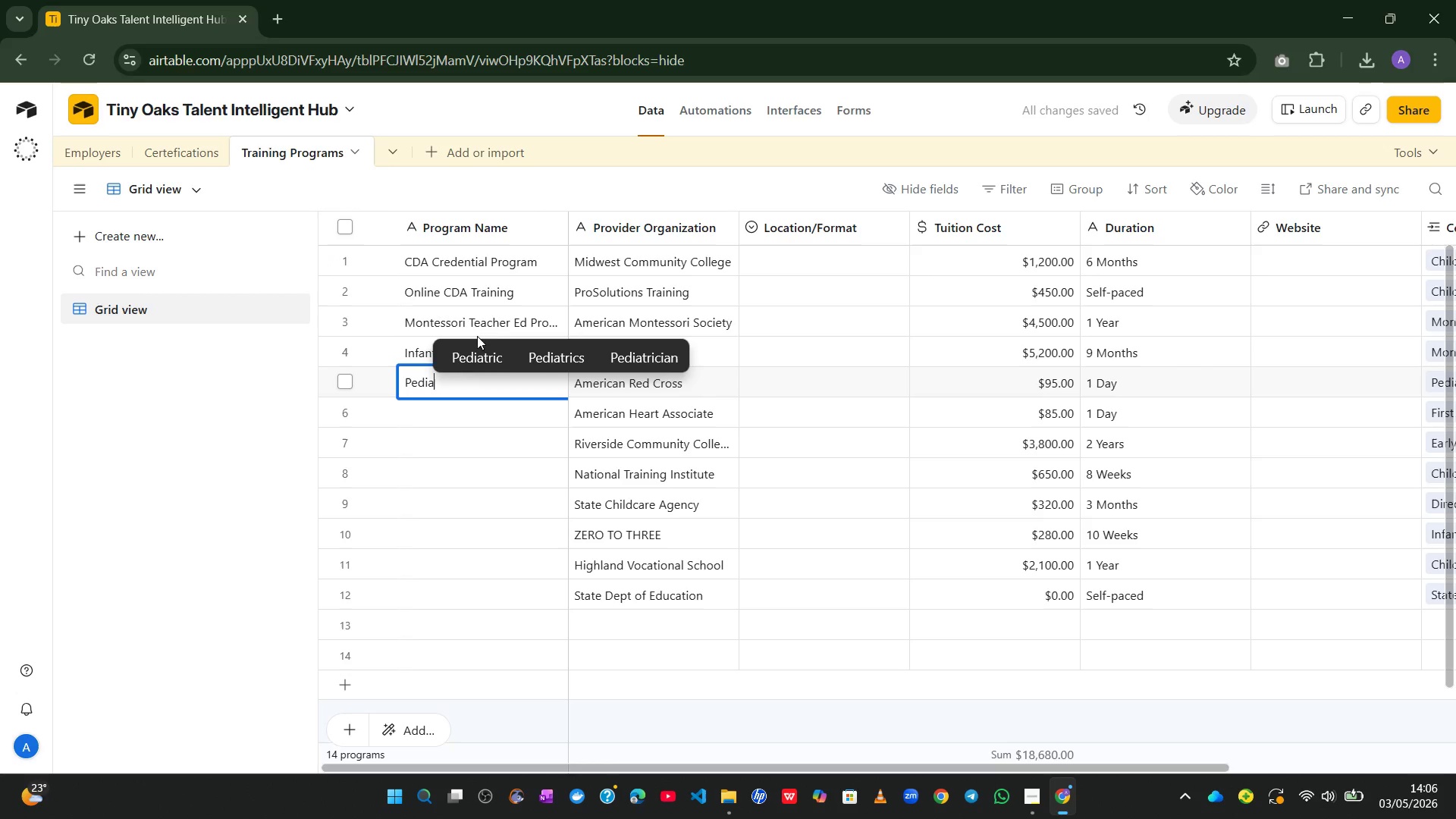 
left_click([472, 351])
 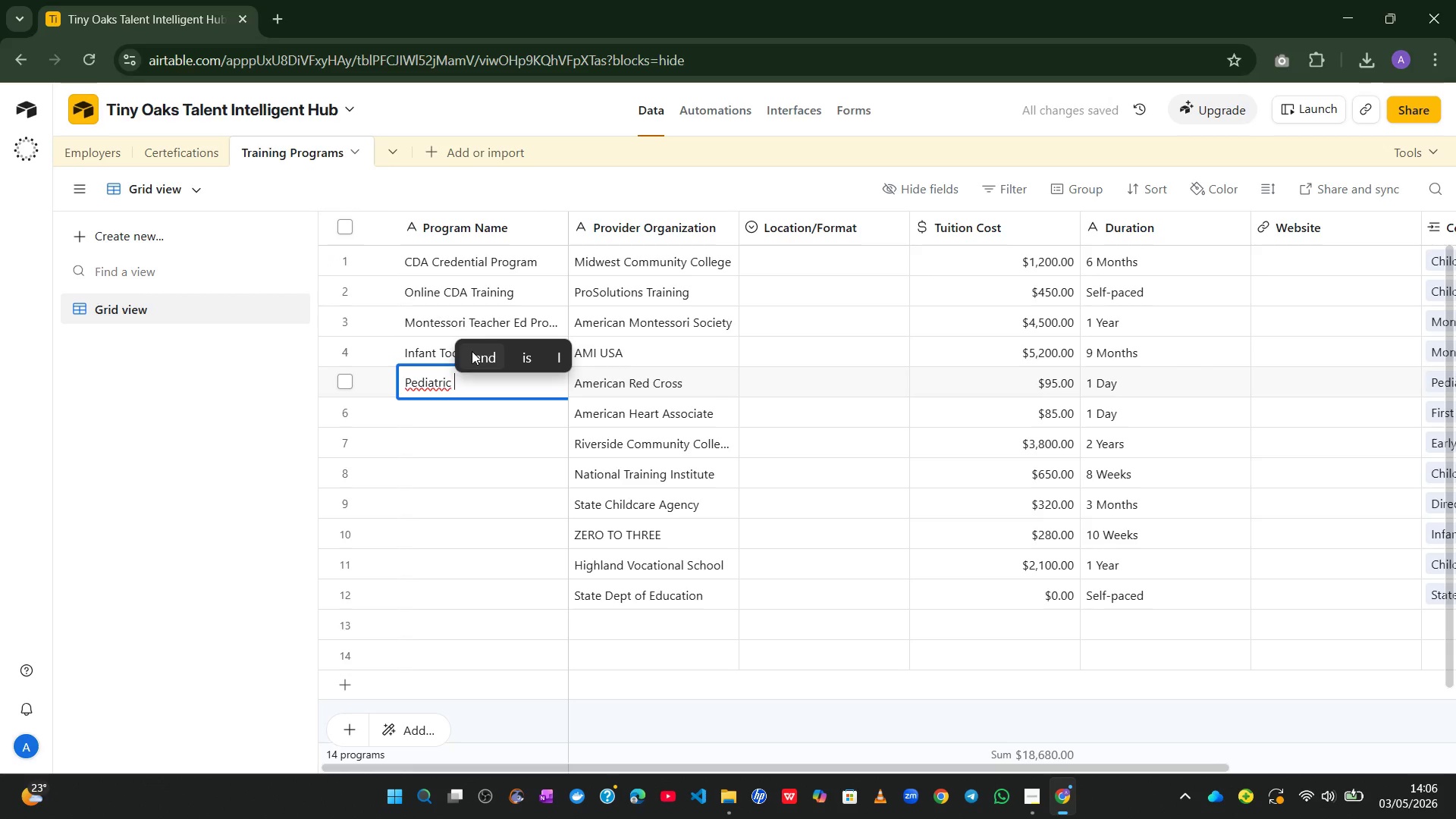 
type(First Aid/CPR)
 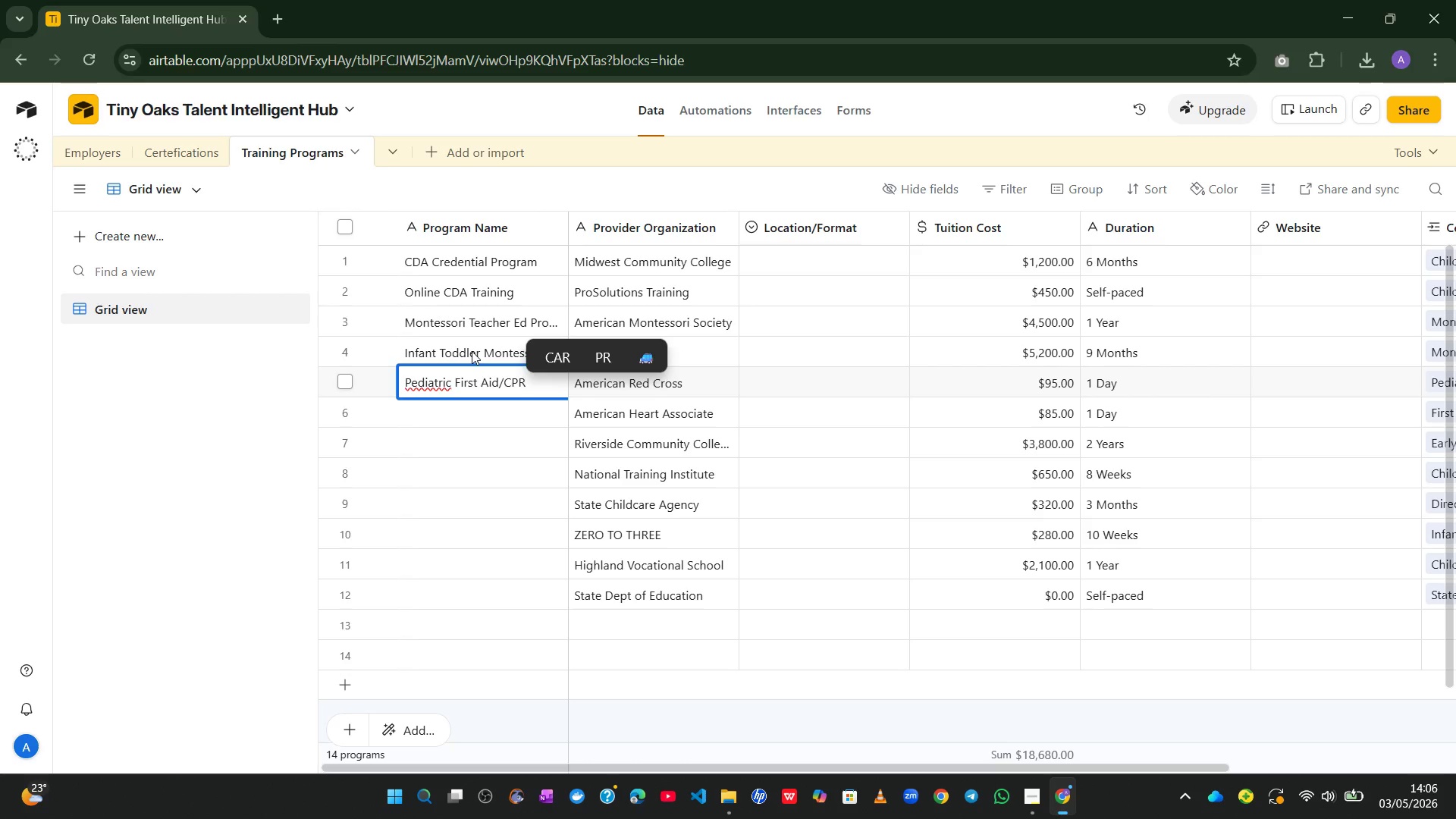 
key(Enter)
 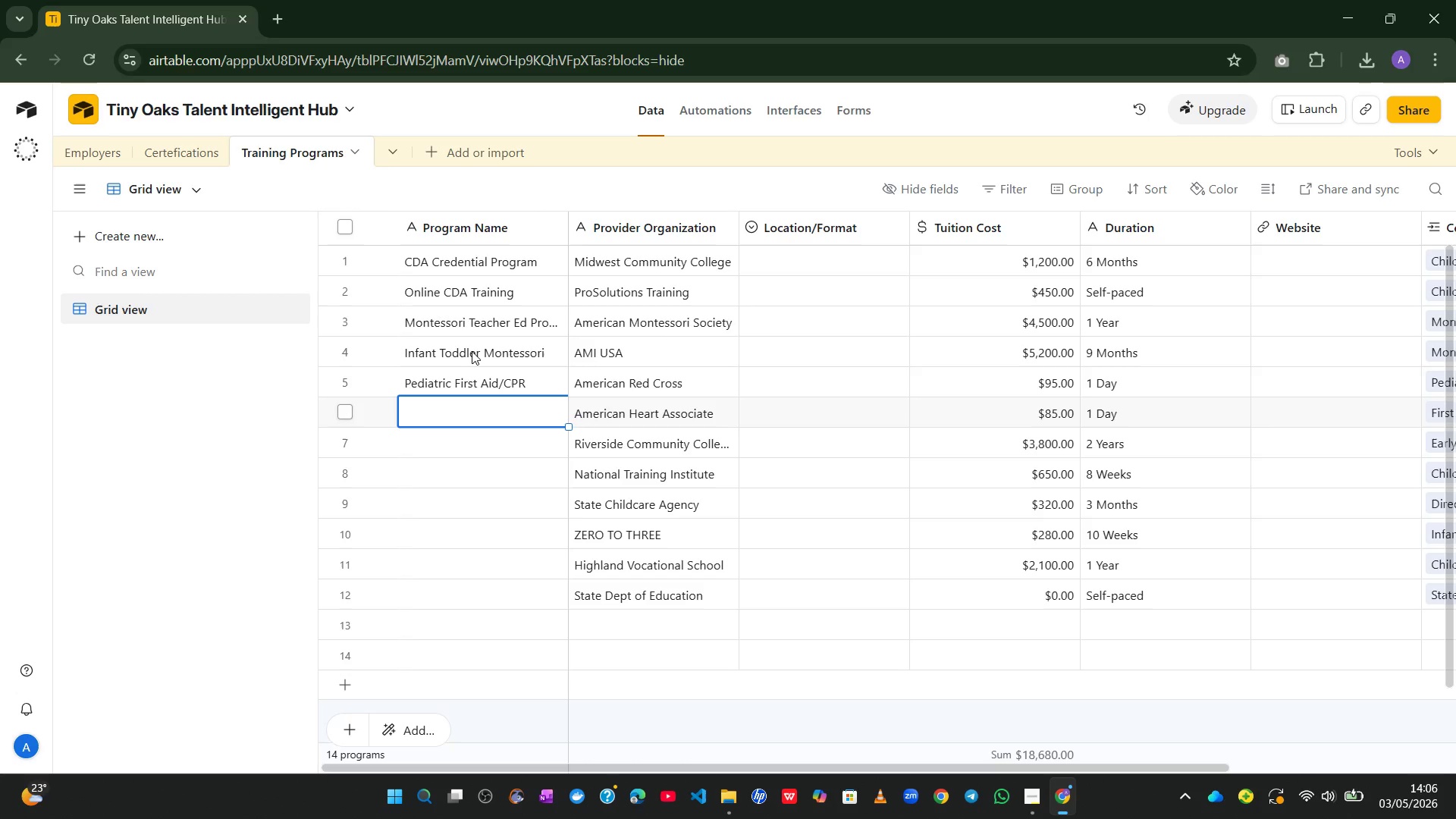 
type(Heartsaver Pediatric CPR)
 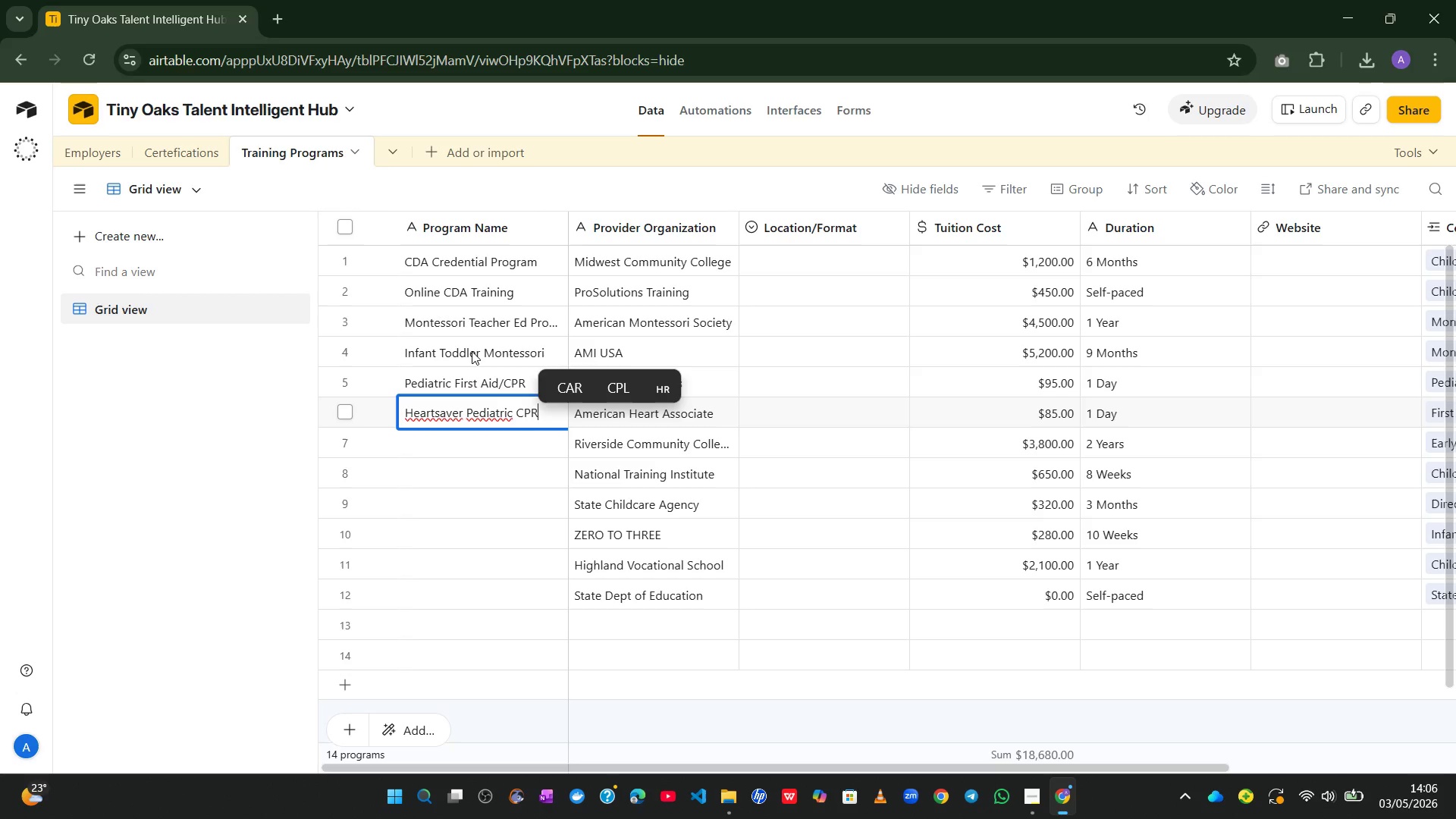 
key(Enter)
 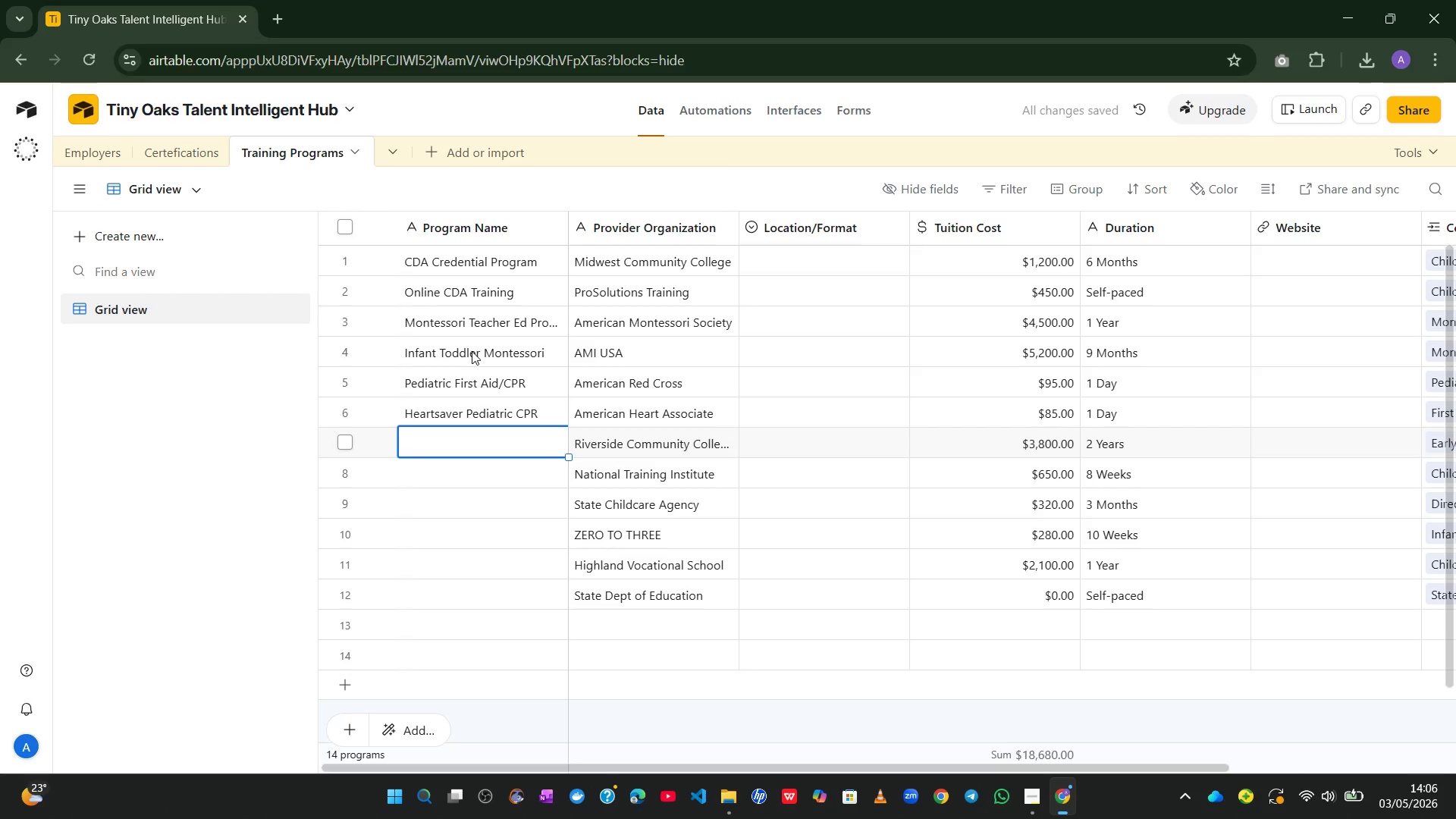 
wait(7.36)
 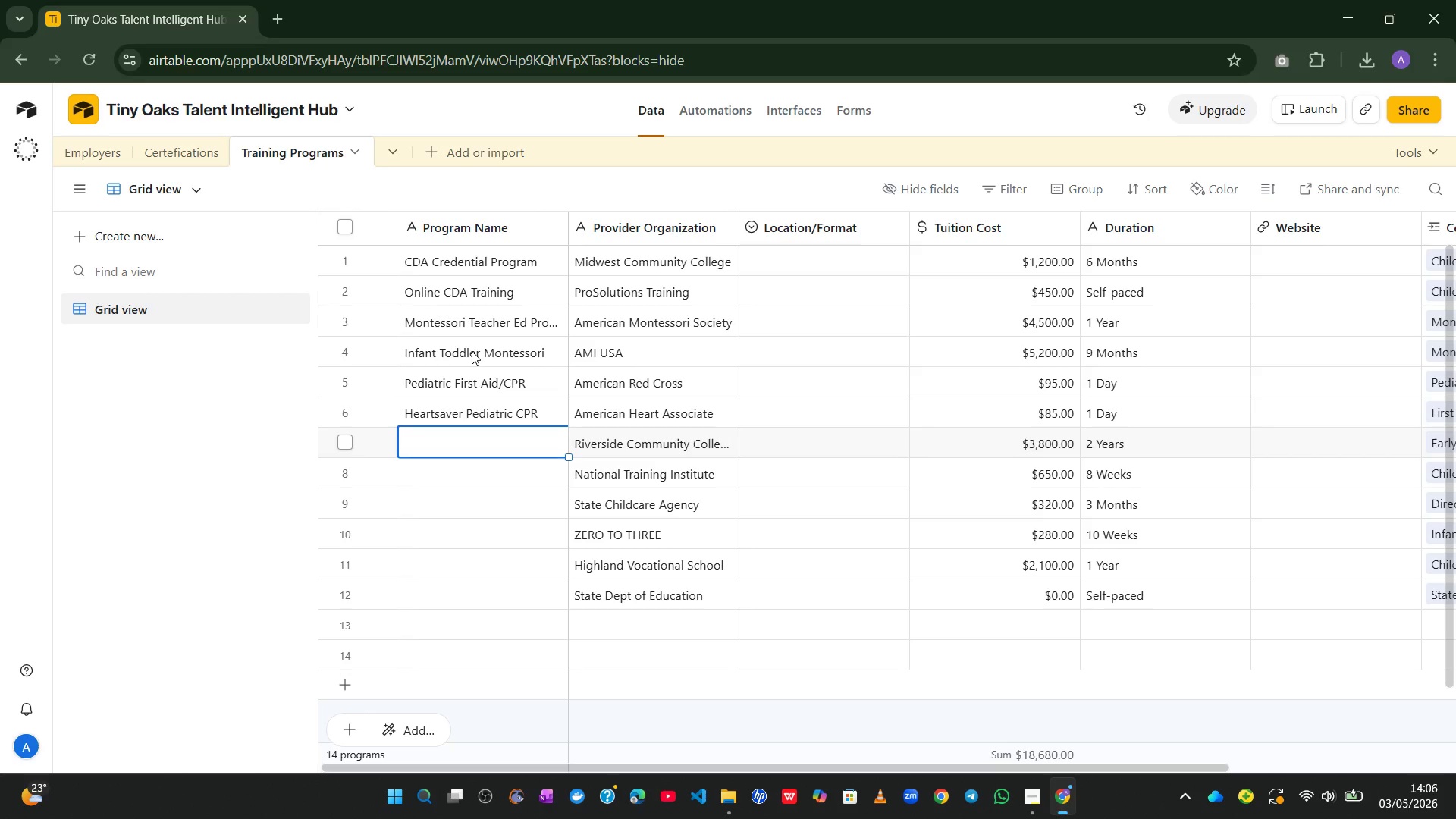 
type(ECCE)
key(Backspace)
key(Backspace)
type(E Associate Degre)
 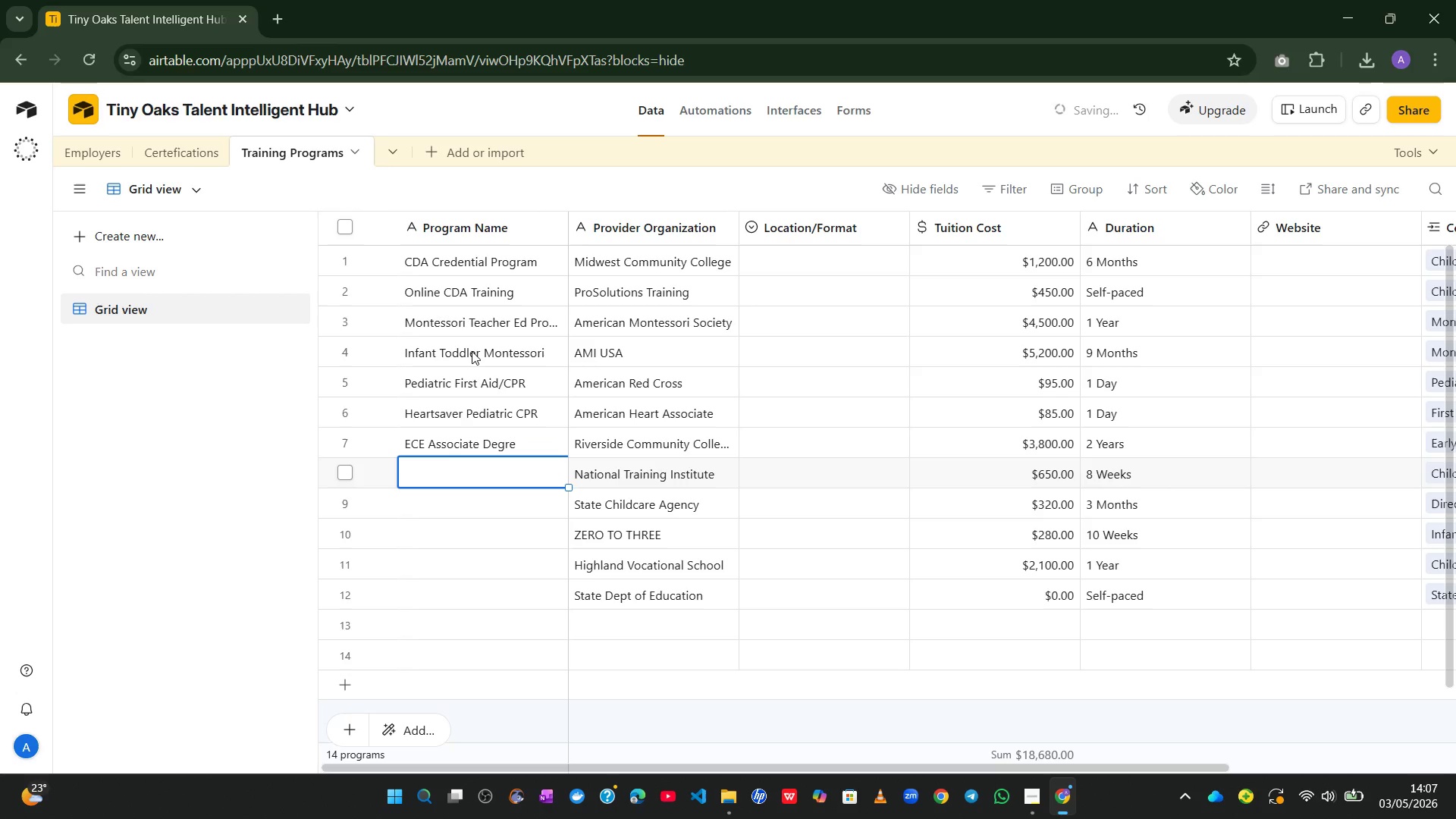 
 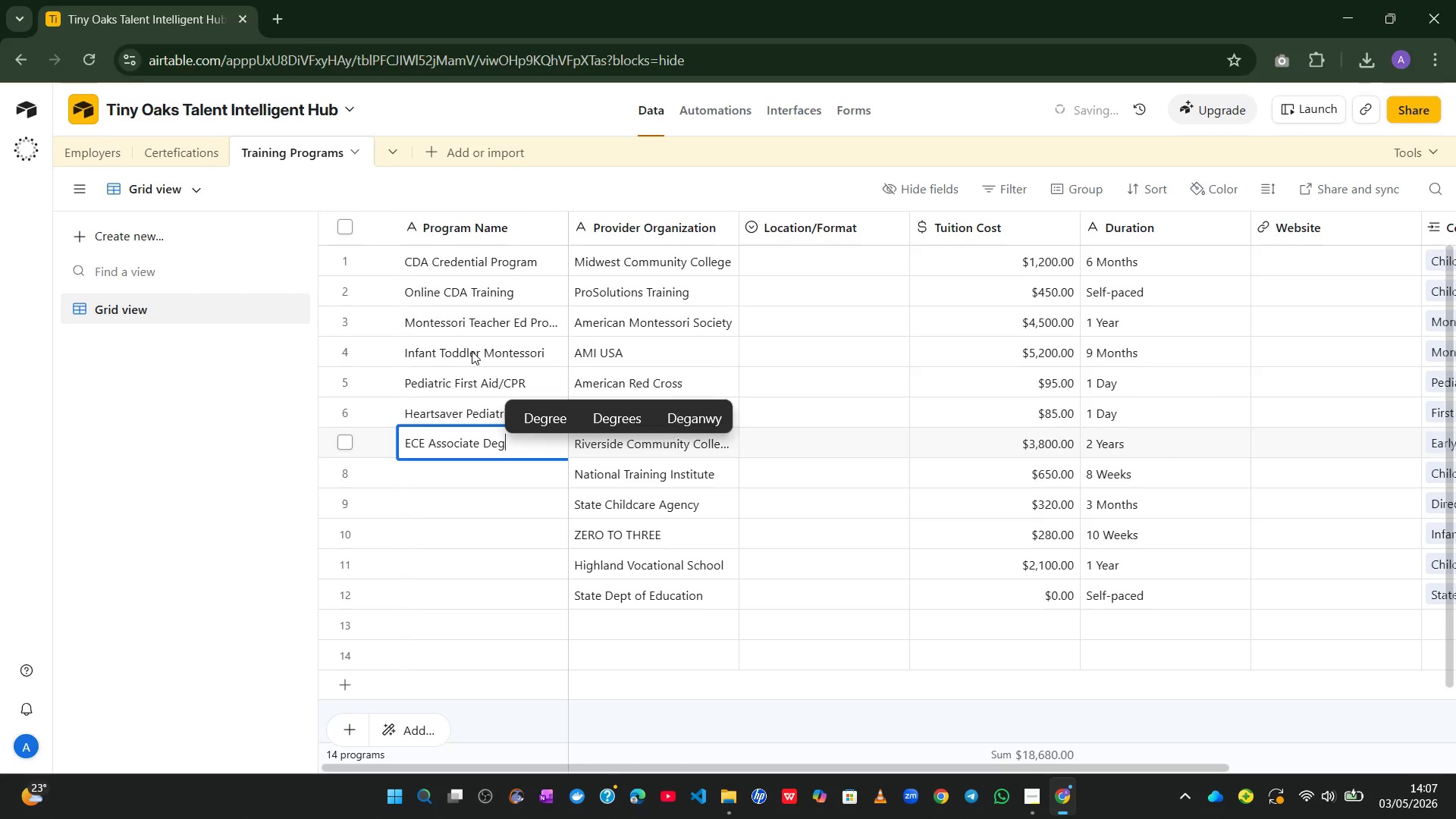 
key(Enter)
 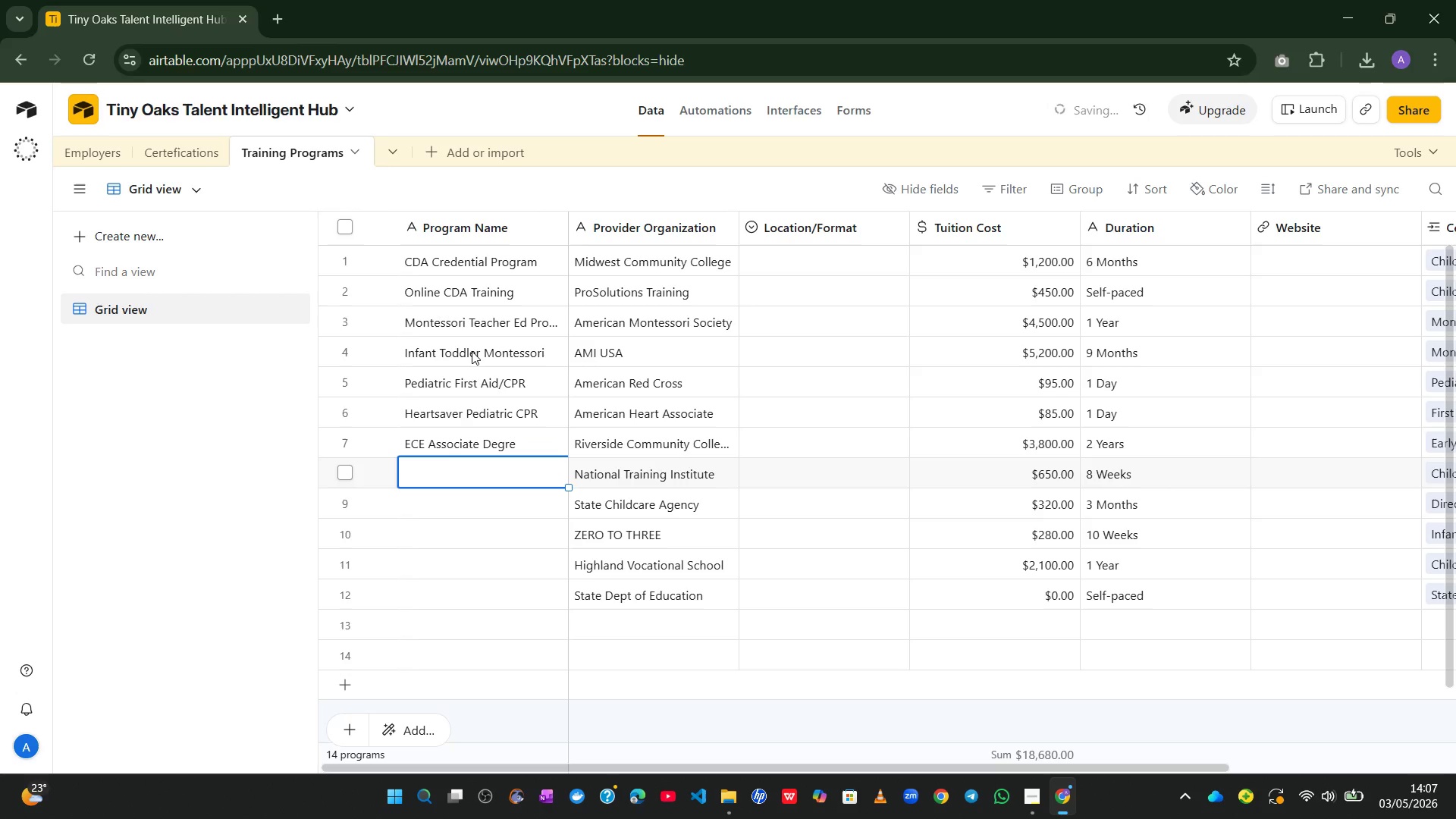 
key(Backspace)
 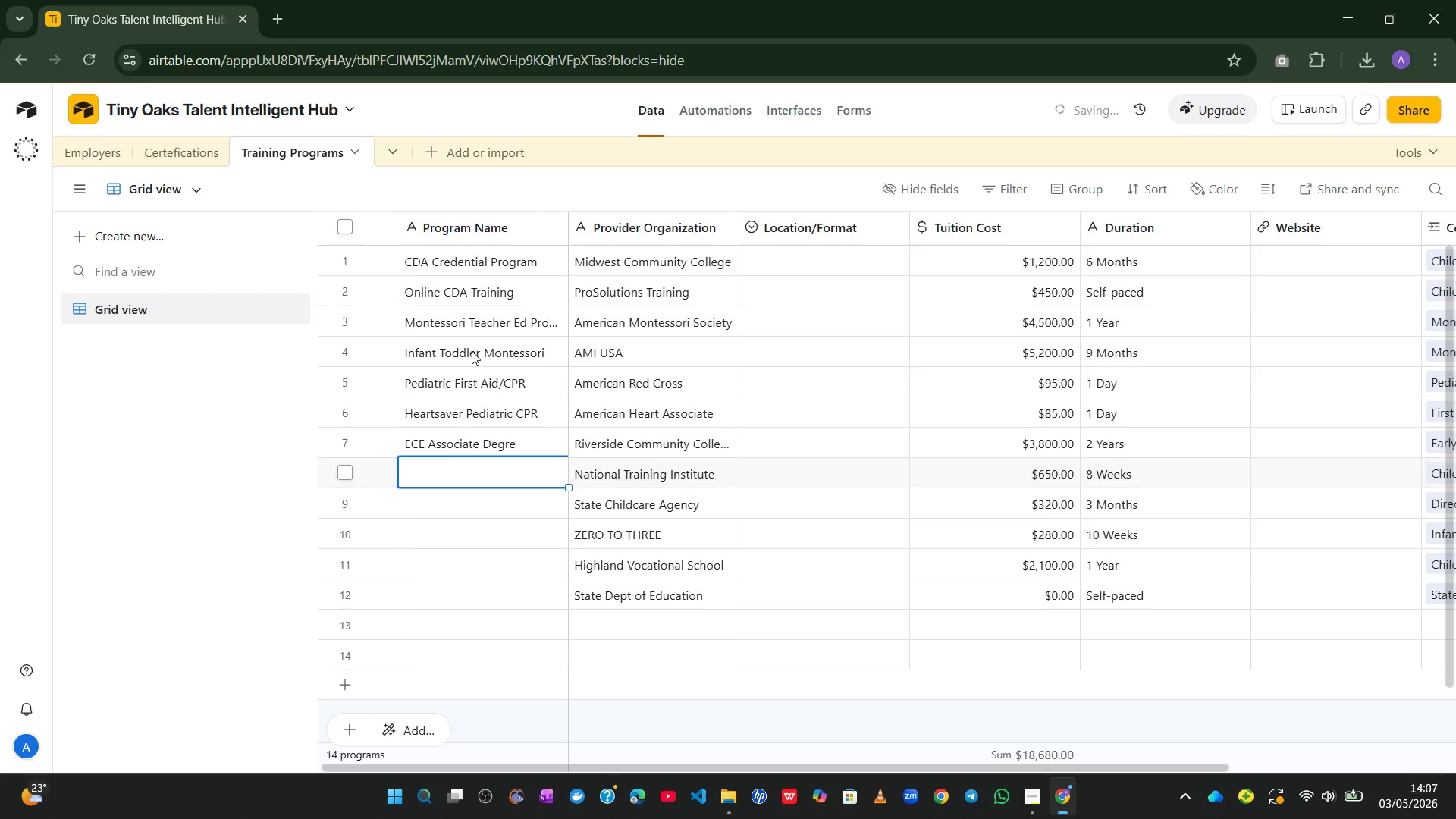 
key(Backspace)
 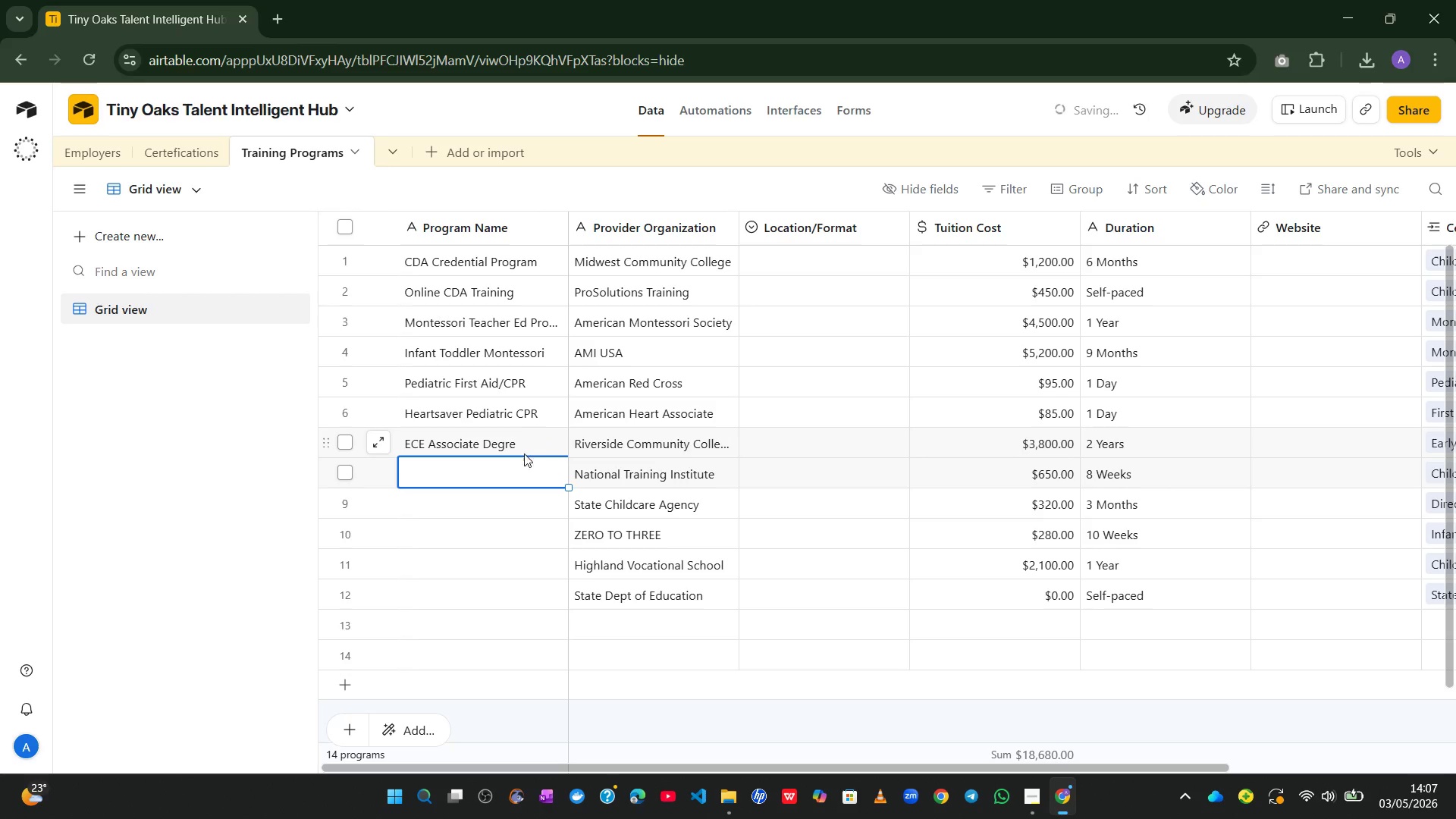 
left_click([531, 443])
 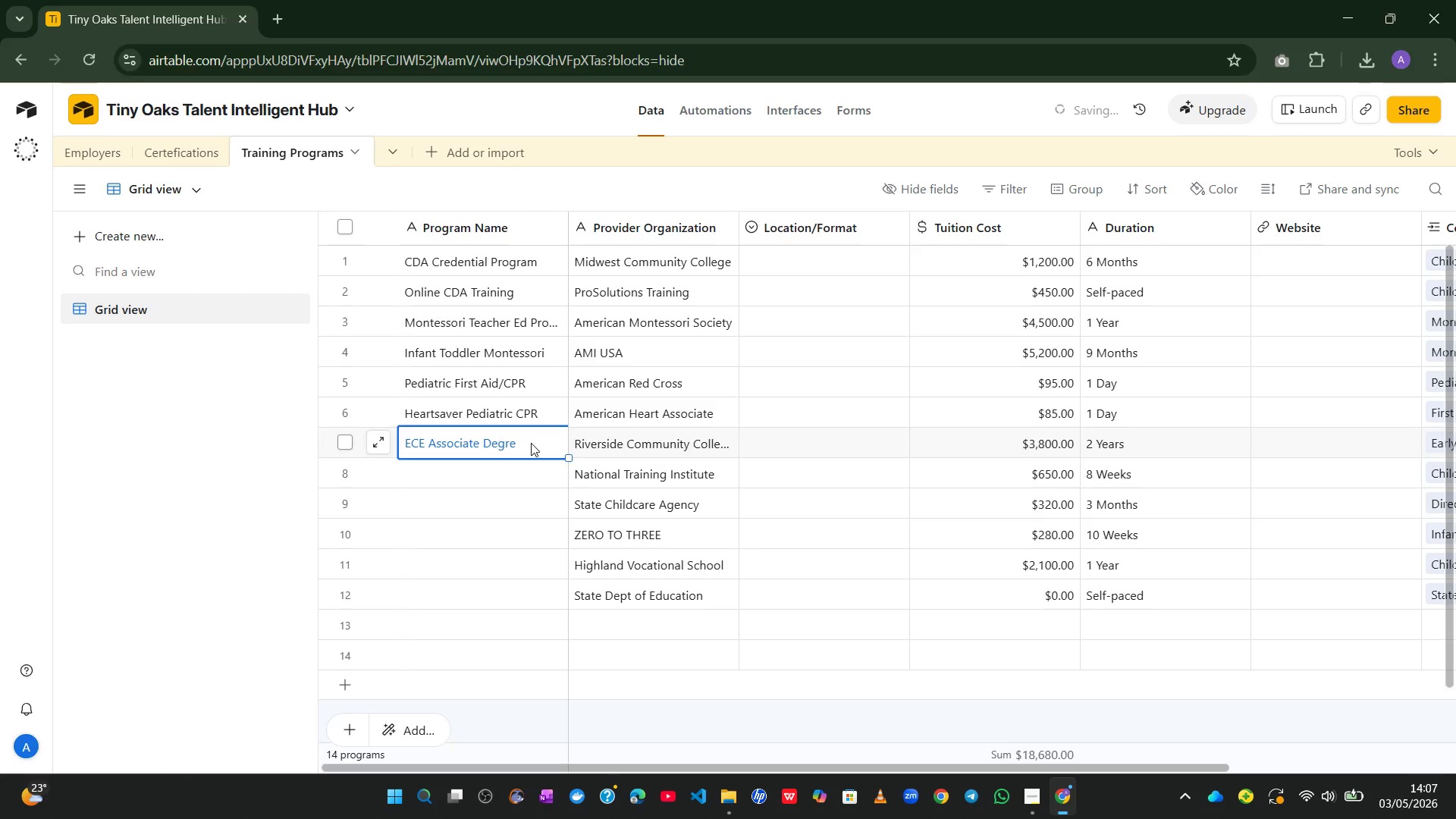 
double_click([531, 443])
 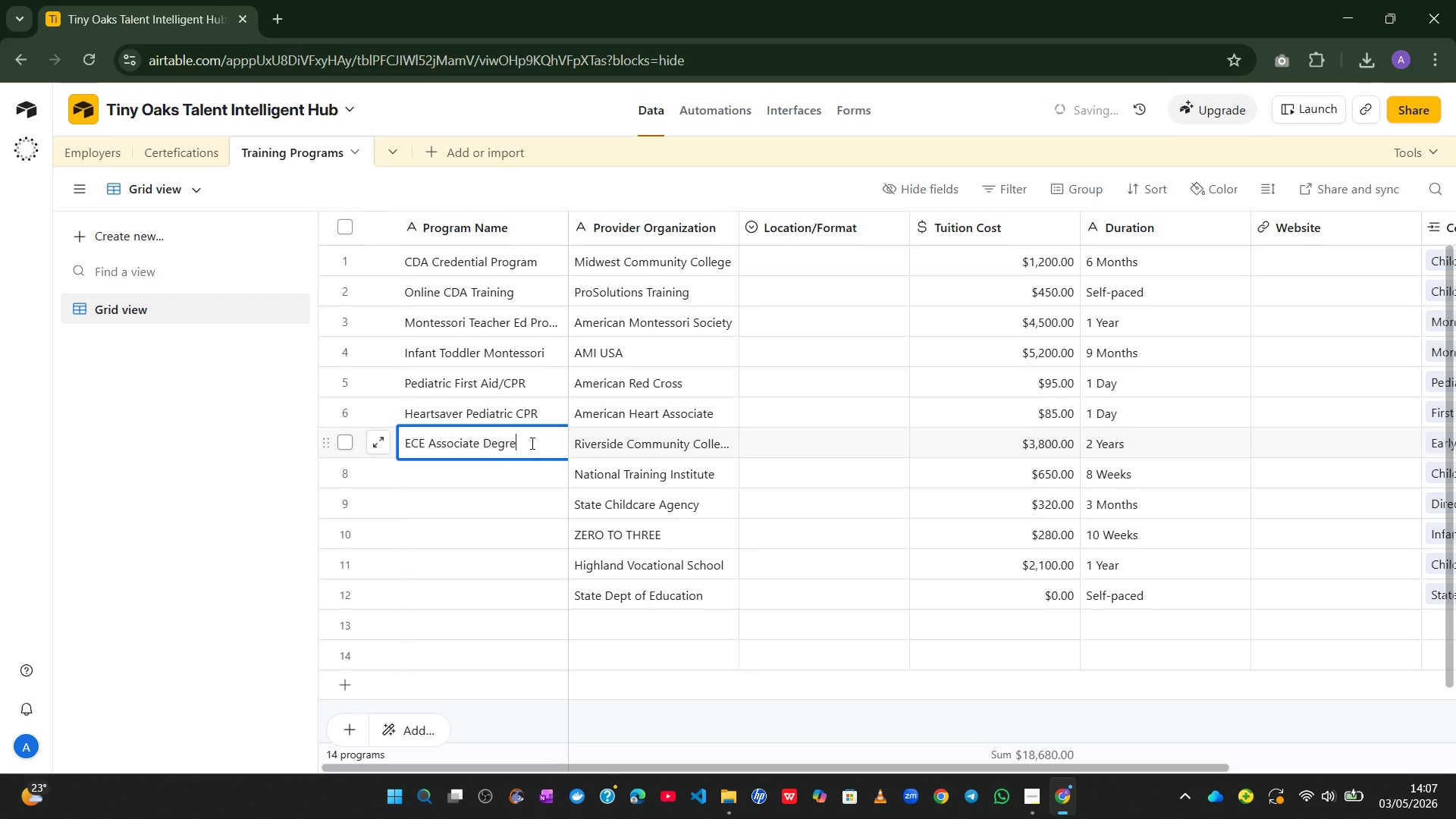 
key(E)
 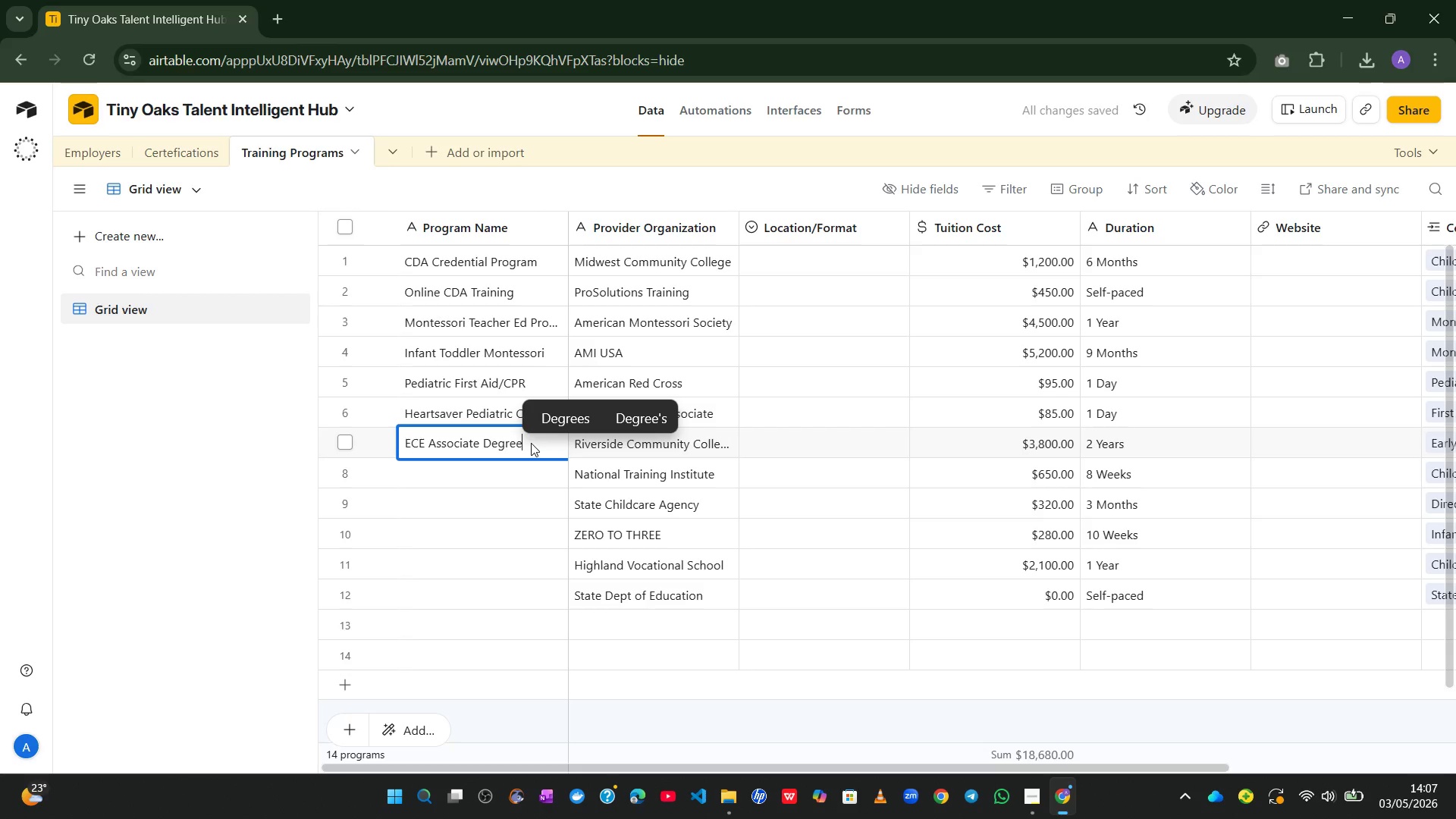 
key(Enter)
 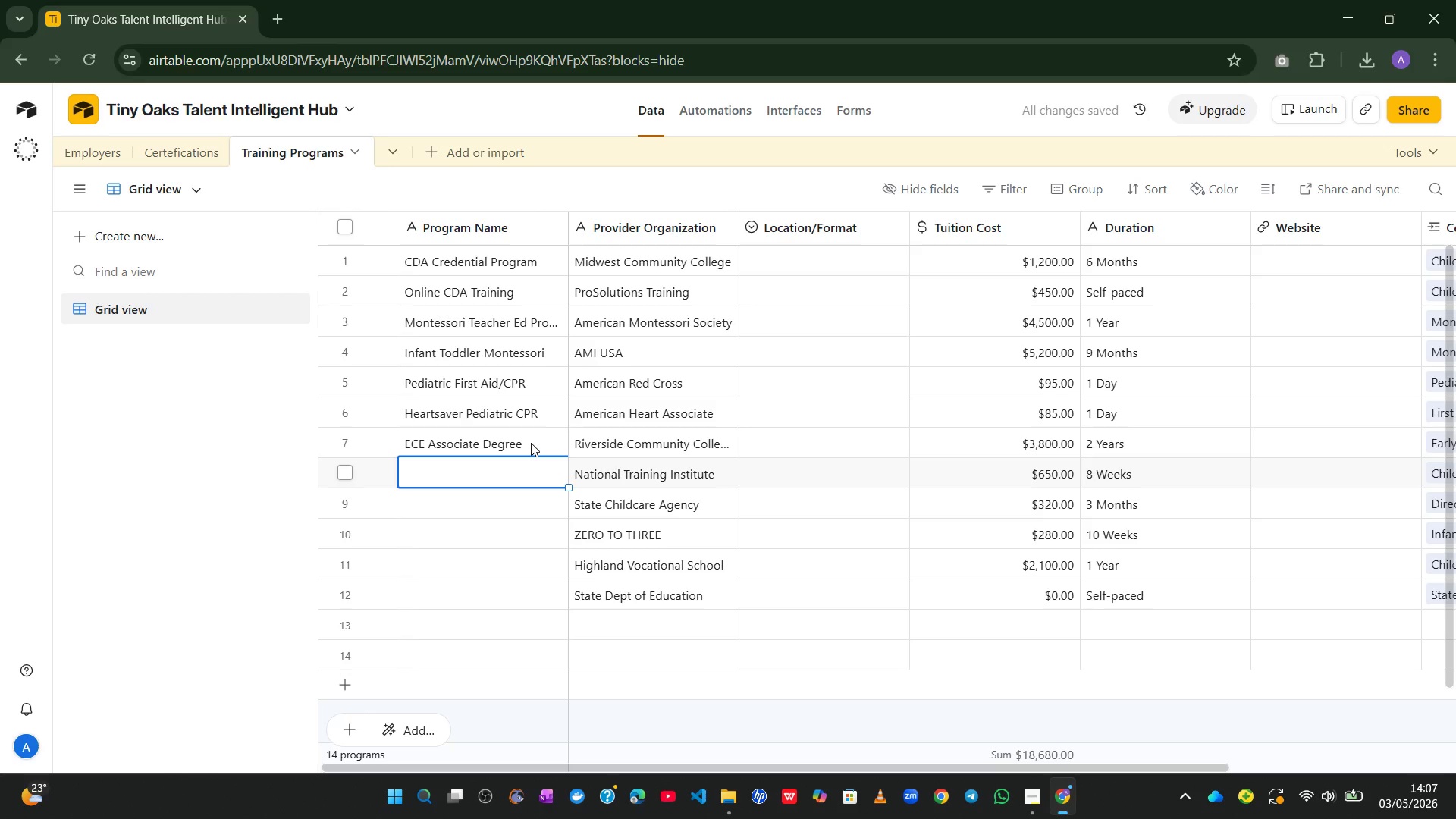 
type(Chile )
key(Backspace)
key(Backspace)
type(d )
 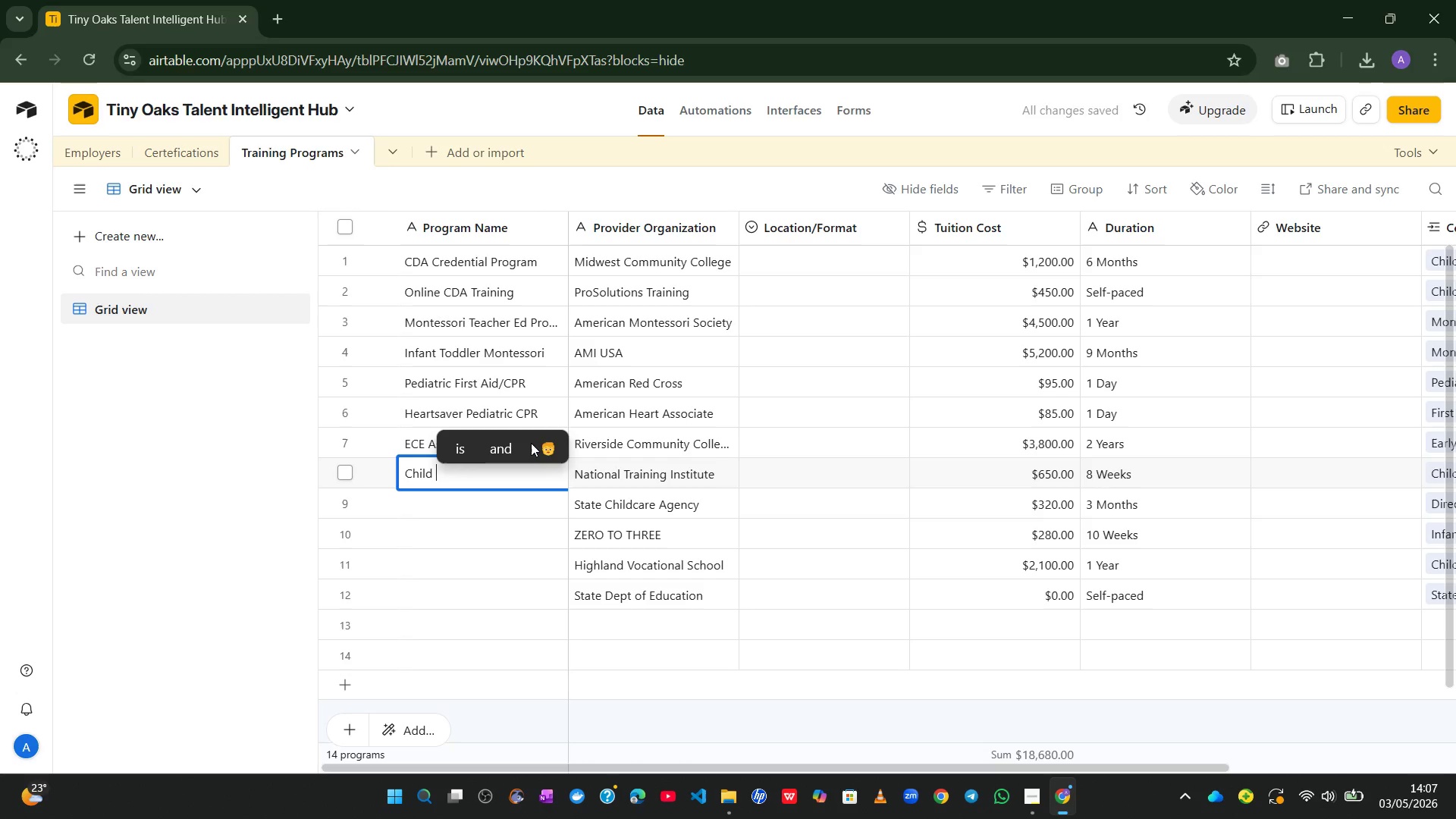 
type(Care Hsea)
key(Backspace)
key(Backspace)
type(ea)
key(Backspace)
key(Backspace)
type(e)
key(Backspace)
key(Backspace)
type(ealth Consultant)
 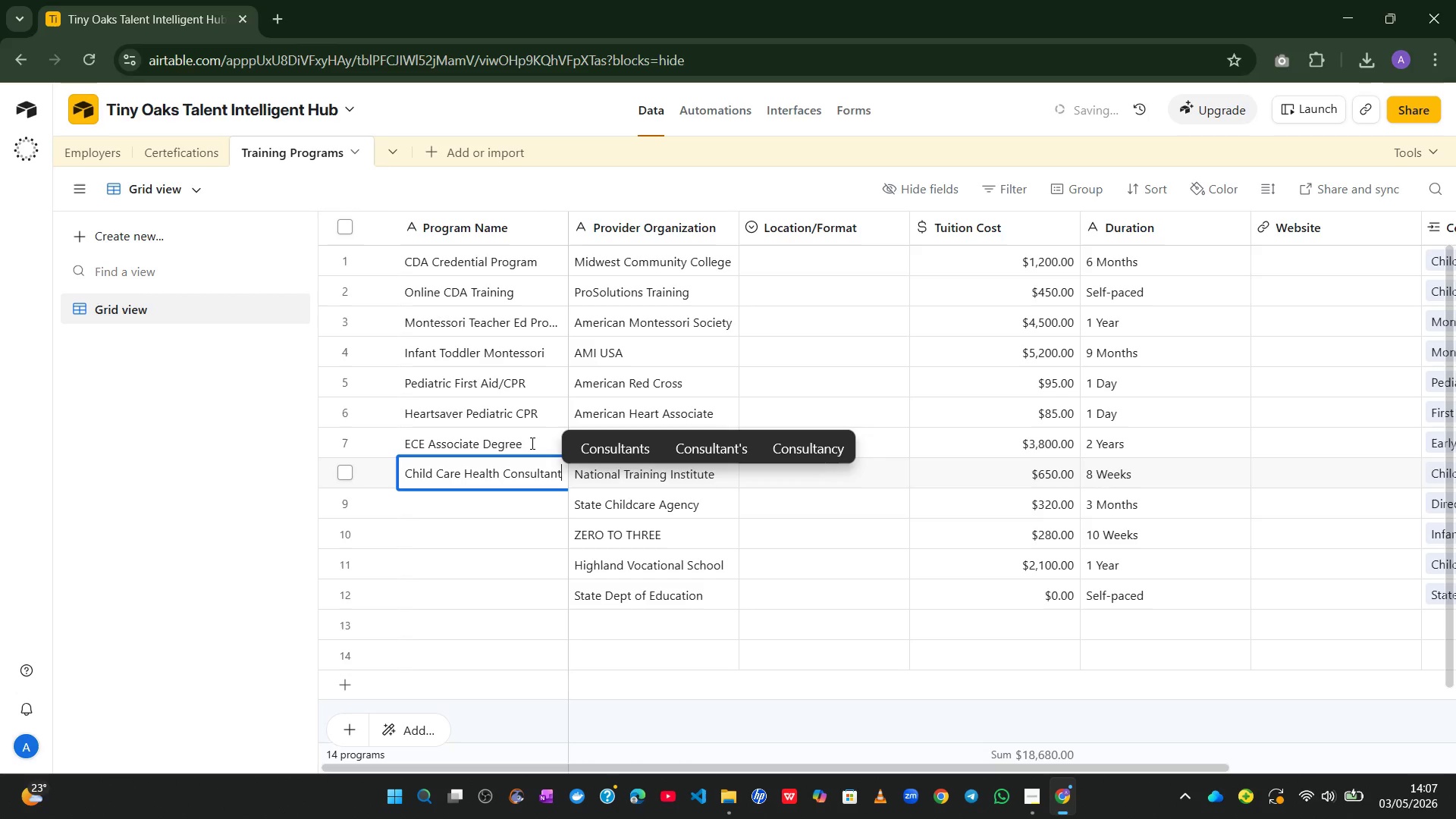 
key(Enter)
 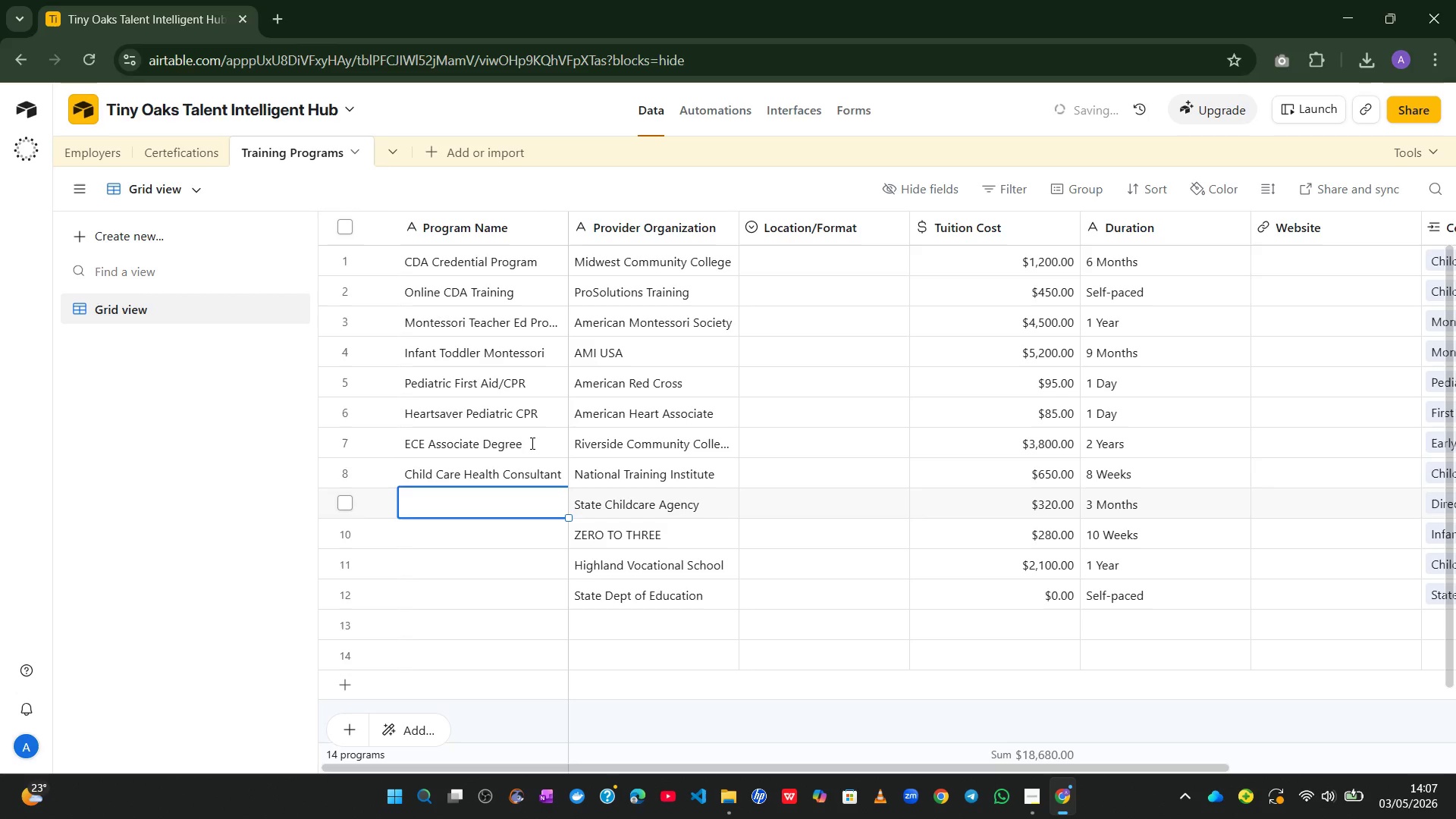 
type(State Direct)
 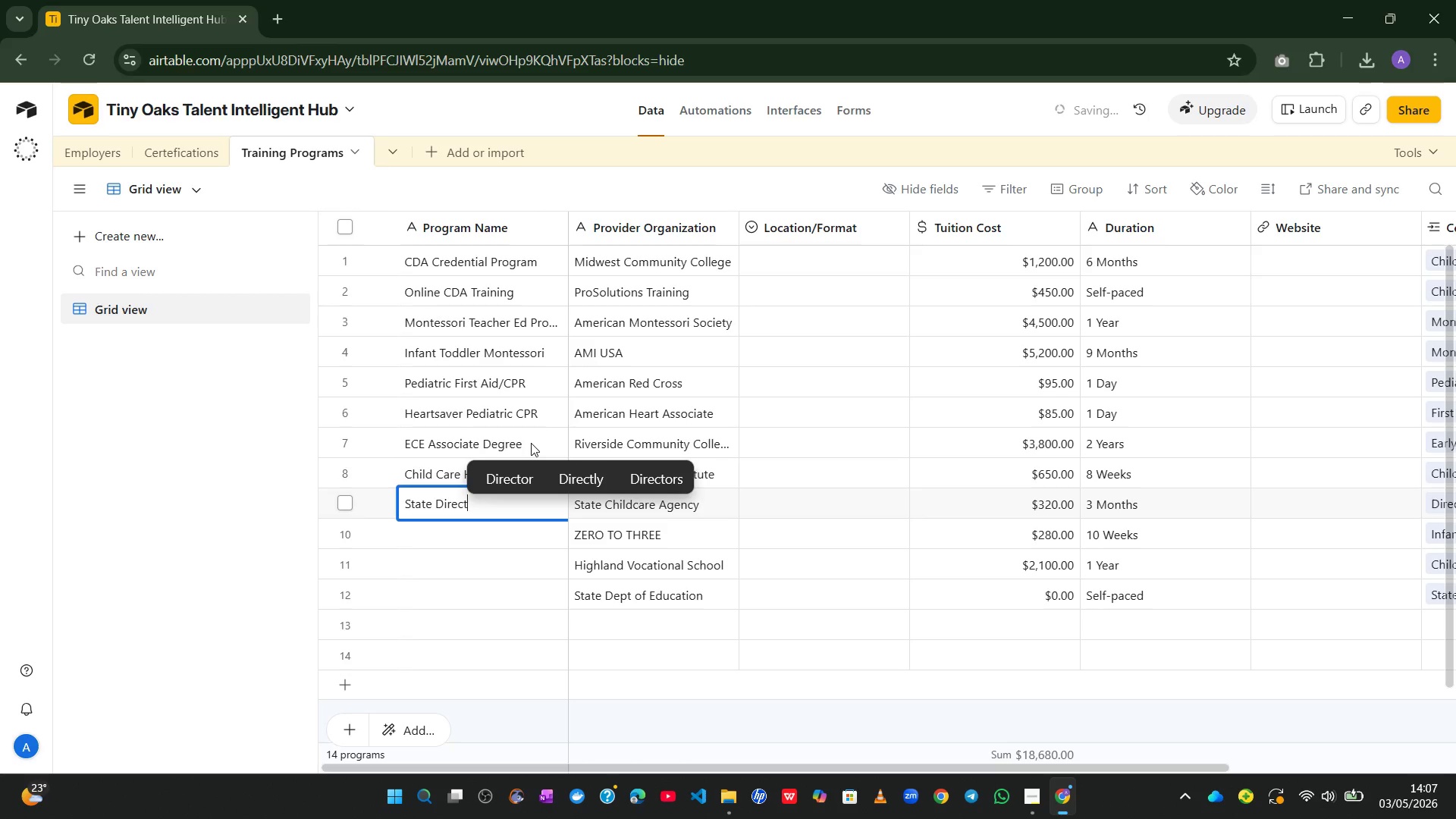 
left_click([506, 479])
 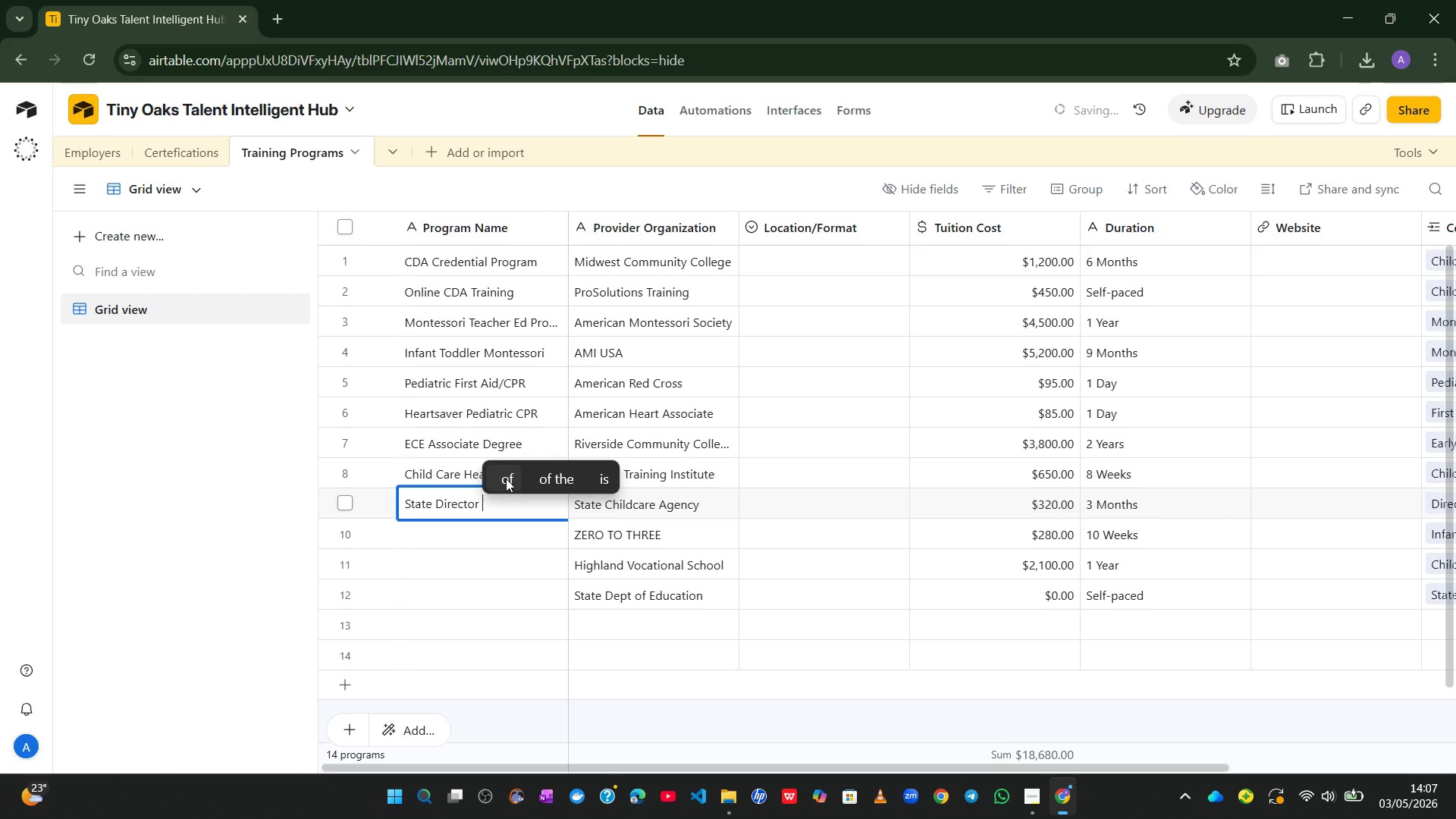 
type(Crede)
 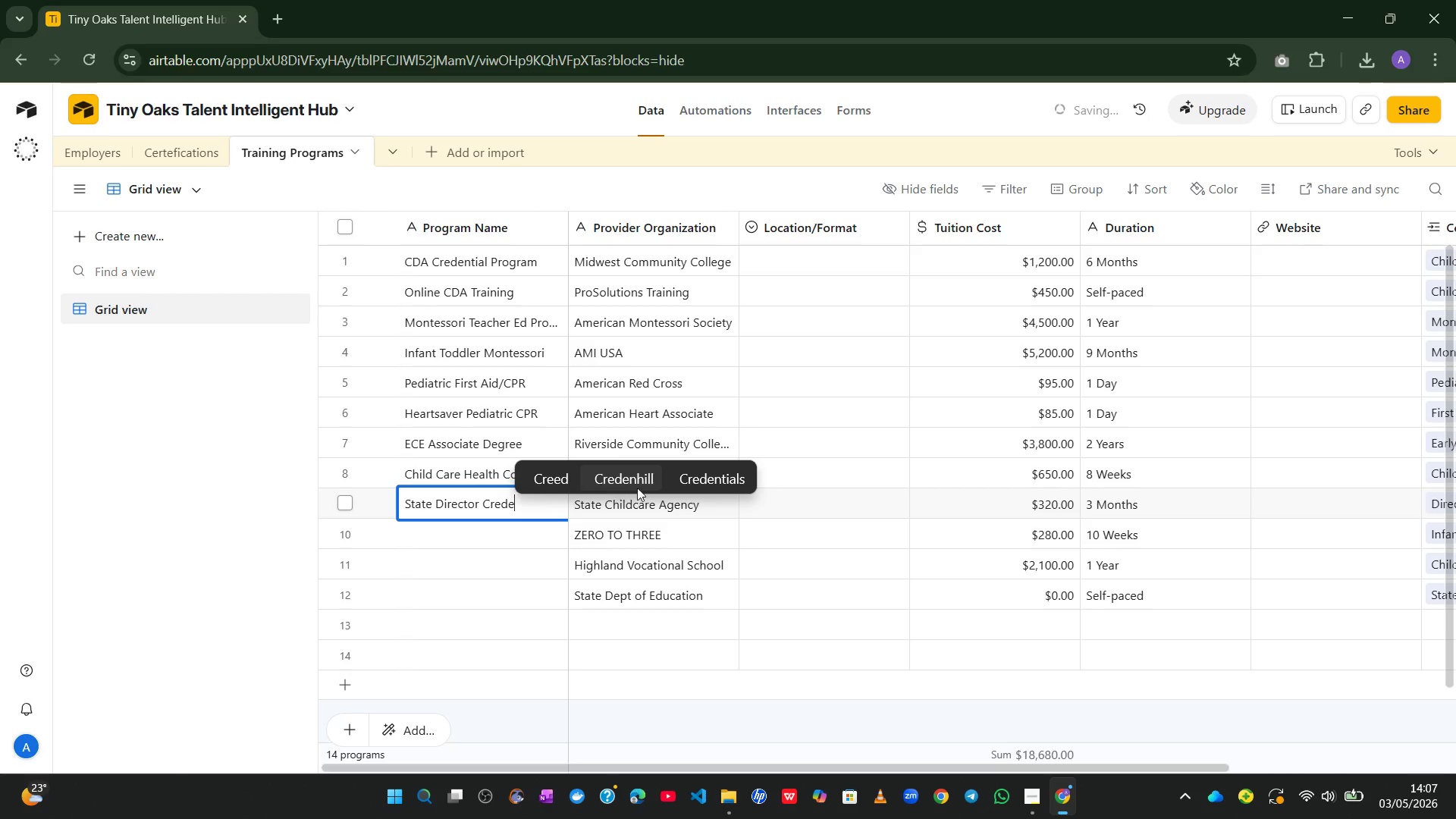 
left_click([701, 482])
 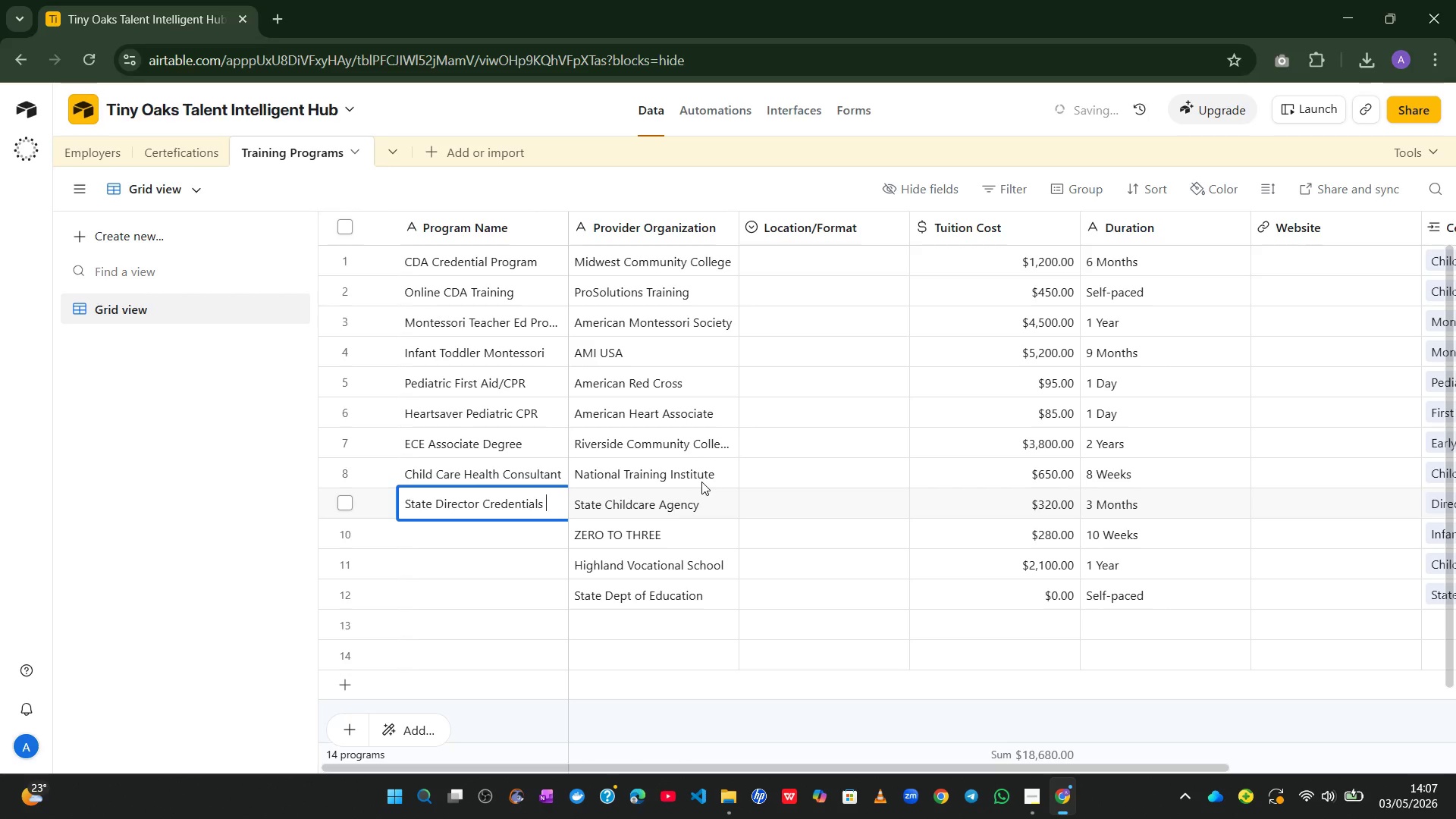 
key(Backspace)
 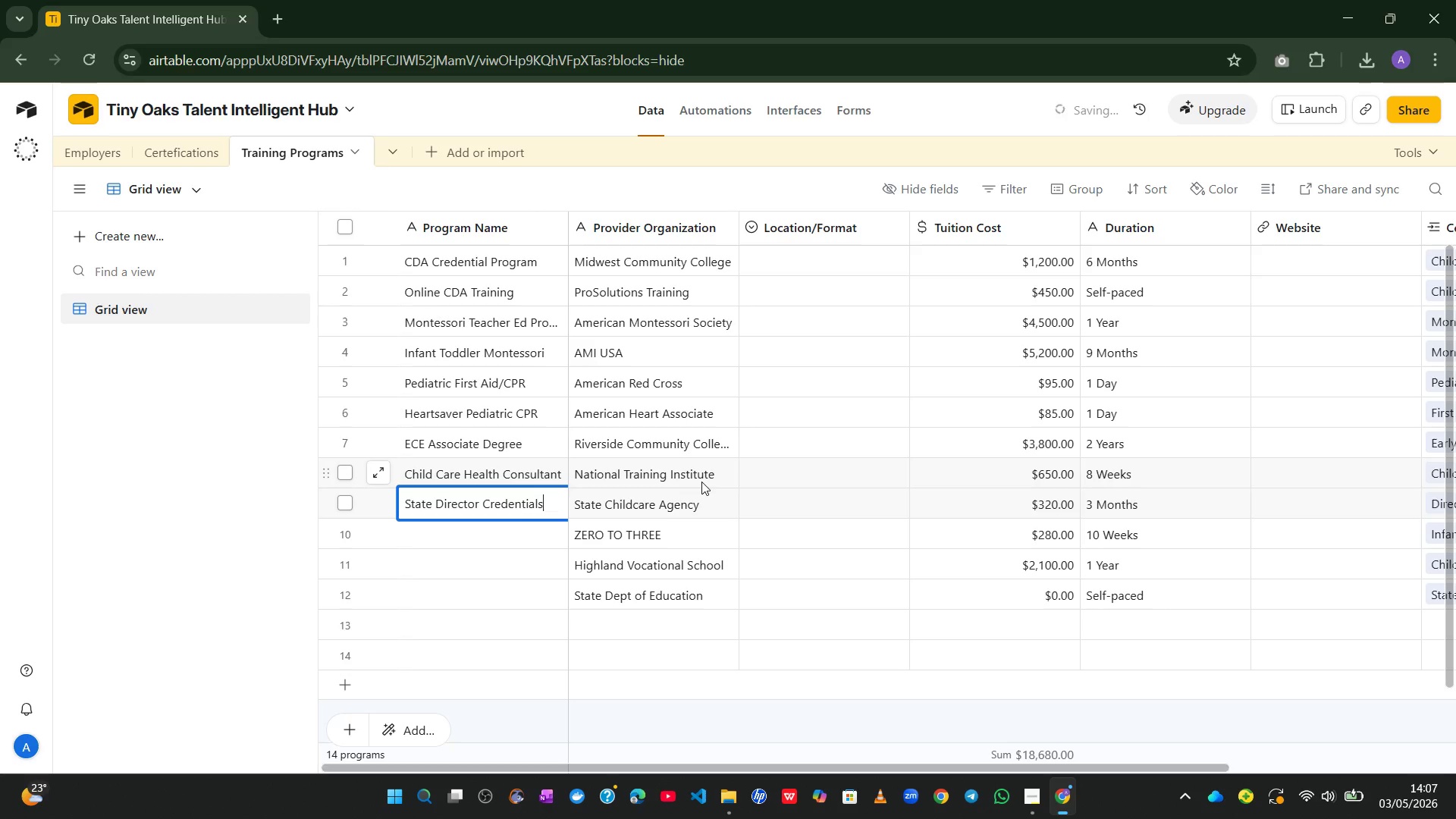 
key(Backspace)
 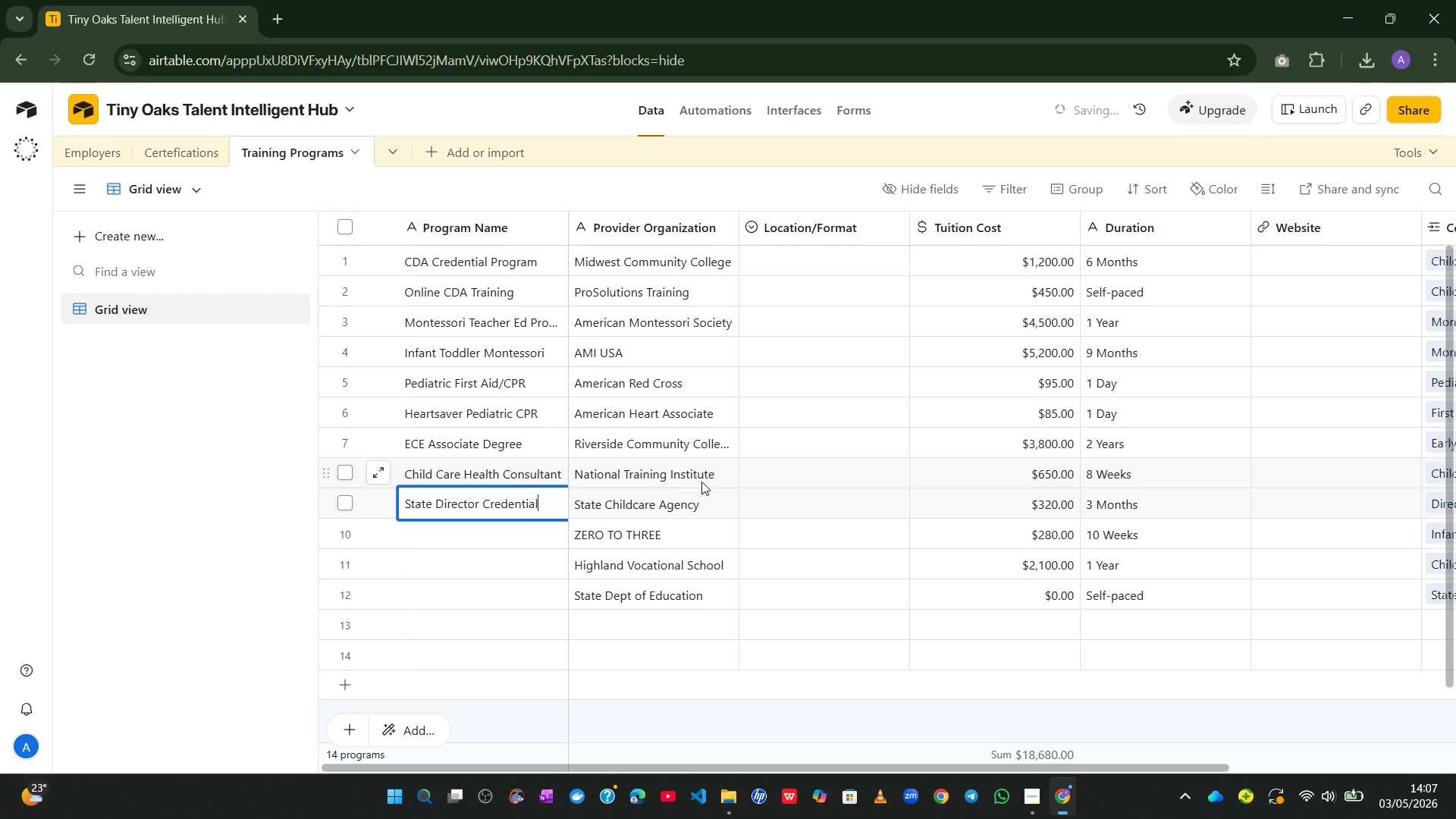 
key(Enter)
 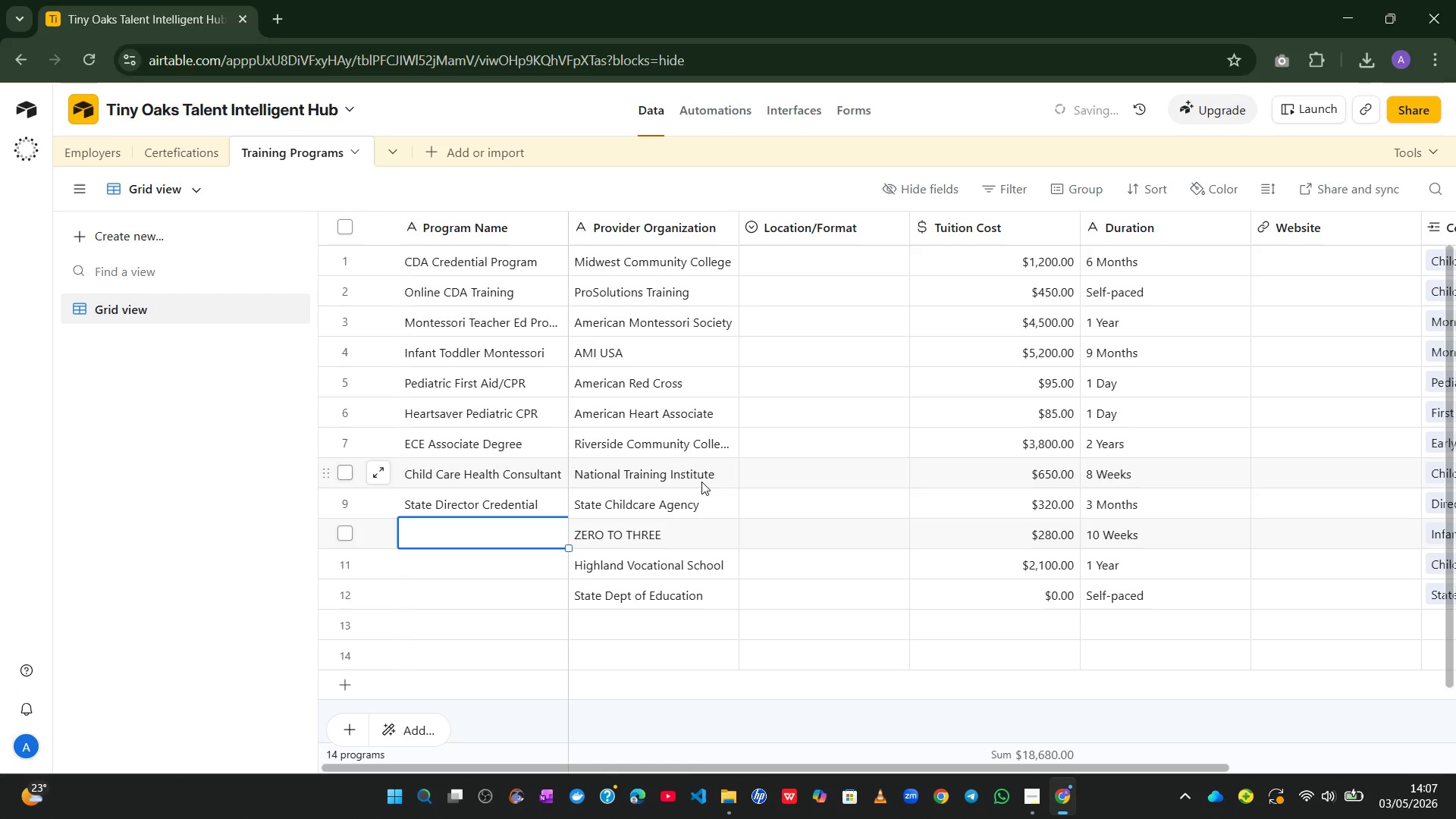 
type(In)
key(Backspace)
type(nfant Toddler Specialist Cert)
 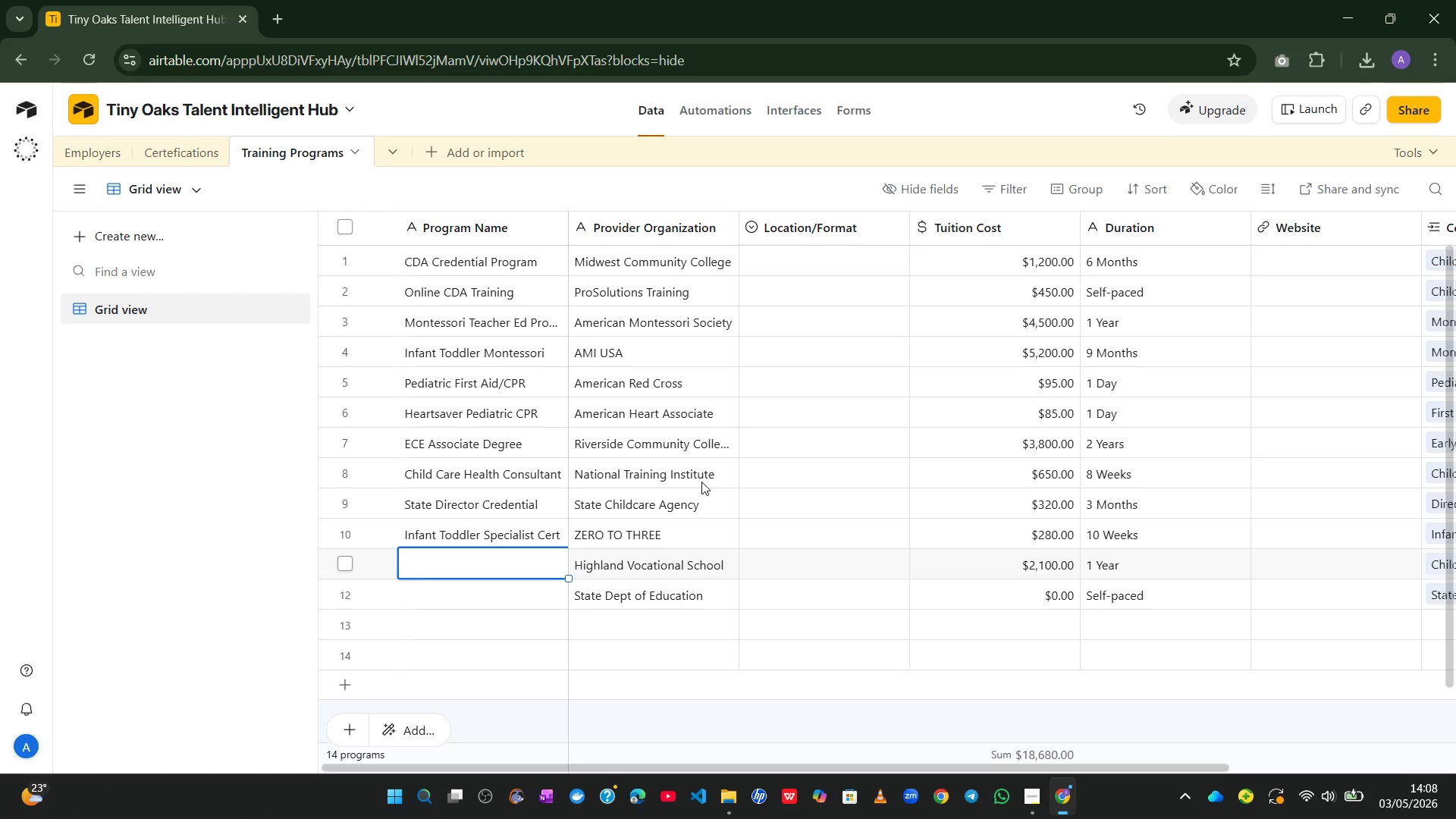 
 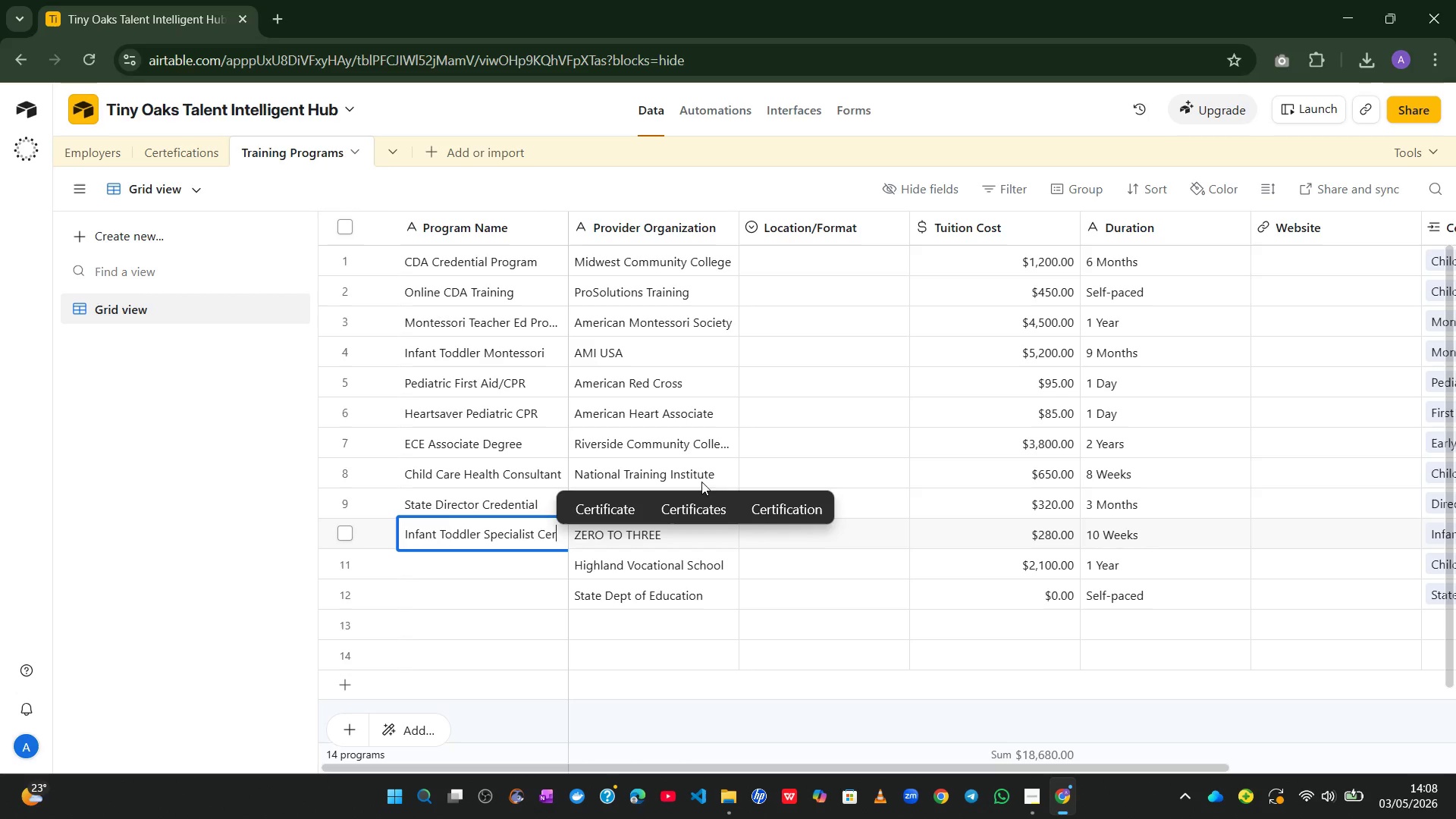 
key(Enter)
 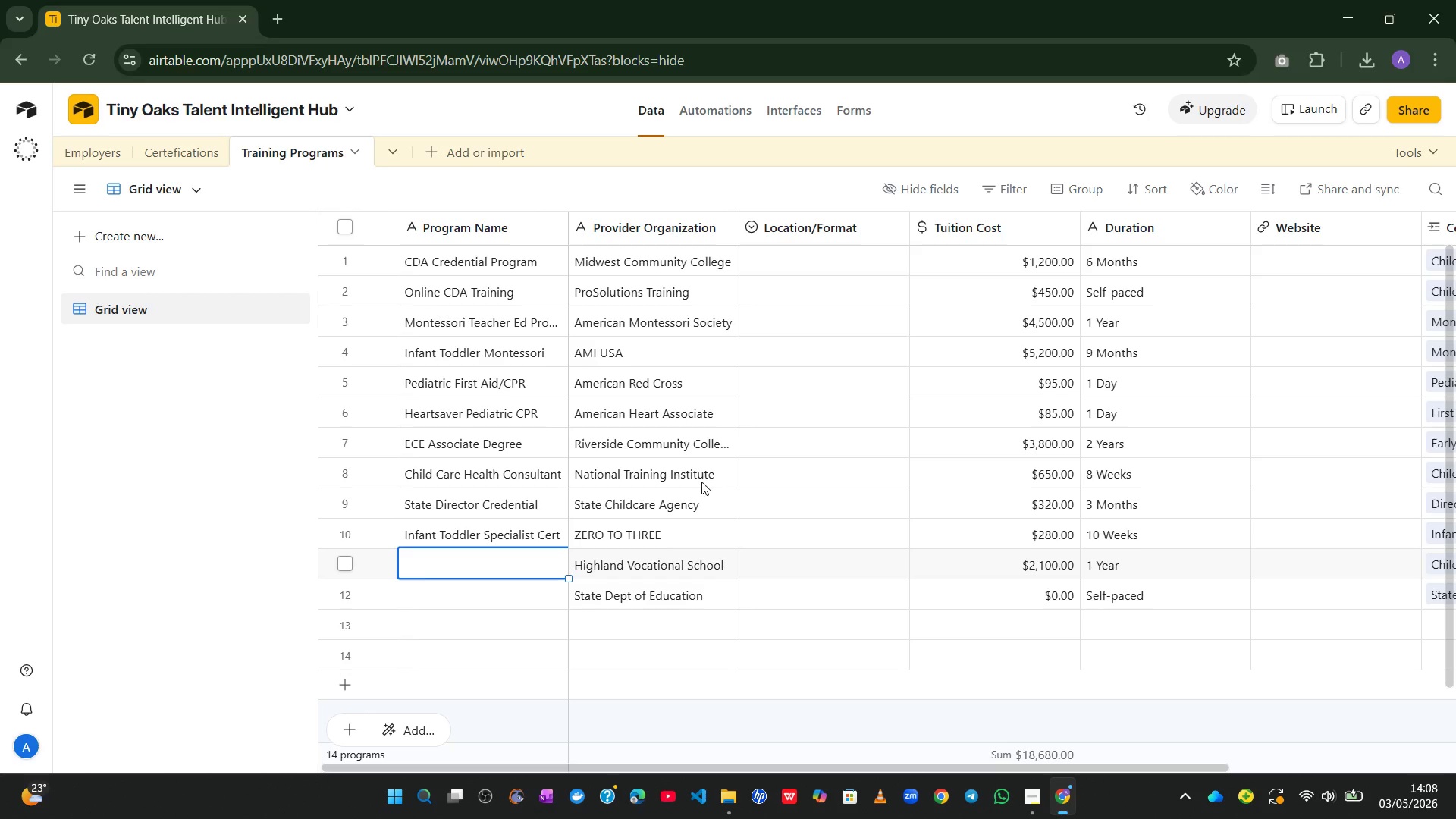 
type(Eary)
key(Backspace)
type(ly ch)
key(Backspace)
type(hildhood Studies)
 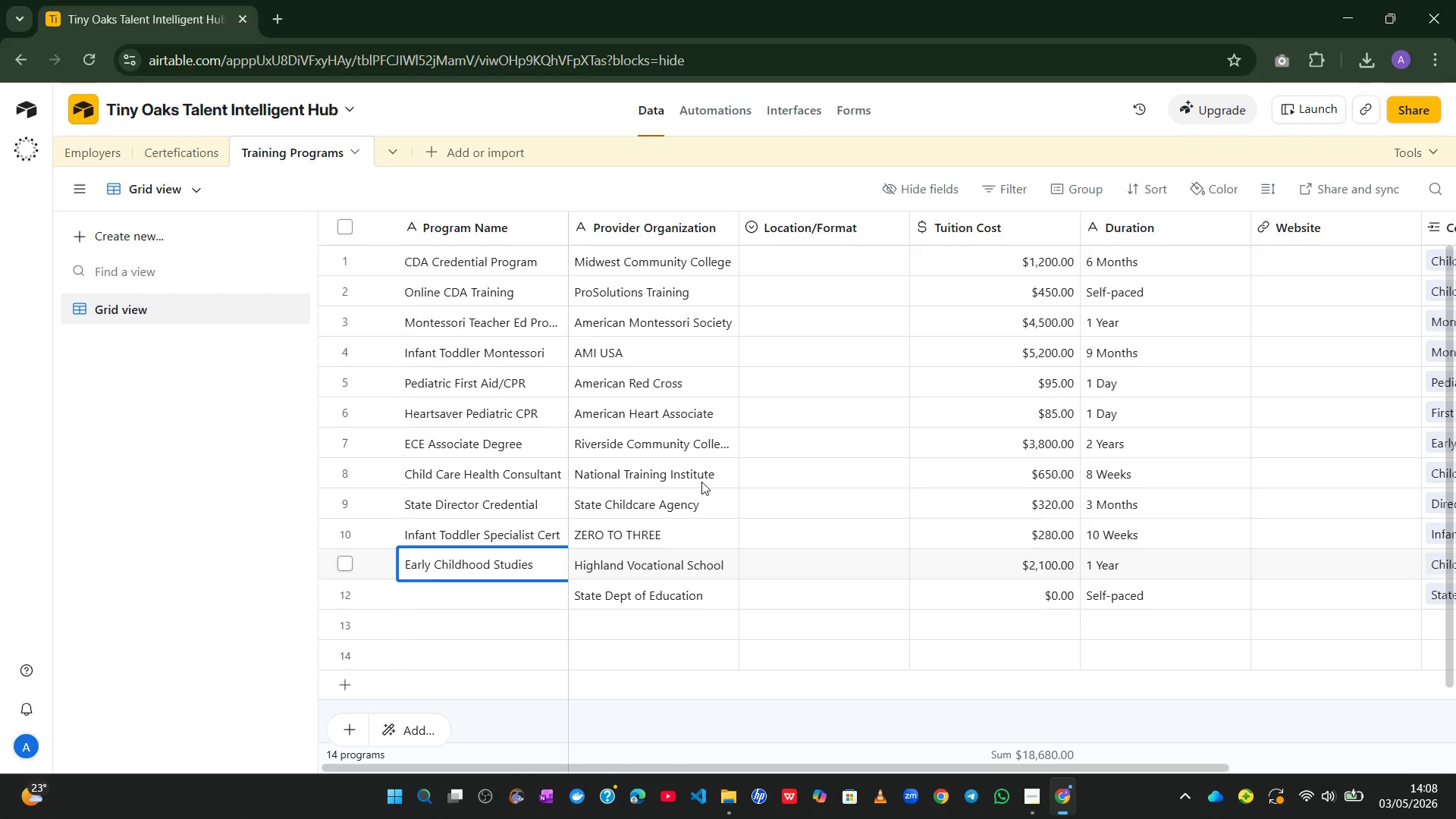 
hold_key(key=CapsLock, duration=0.66)
 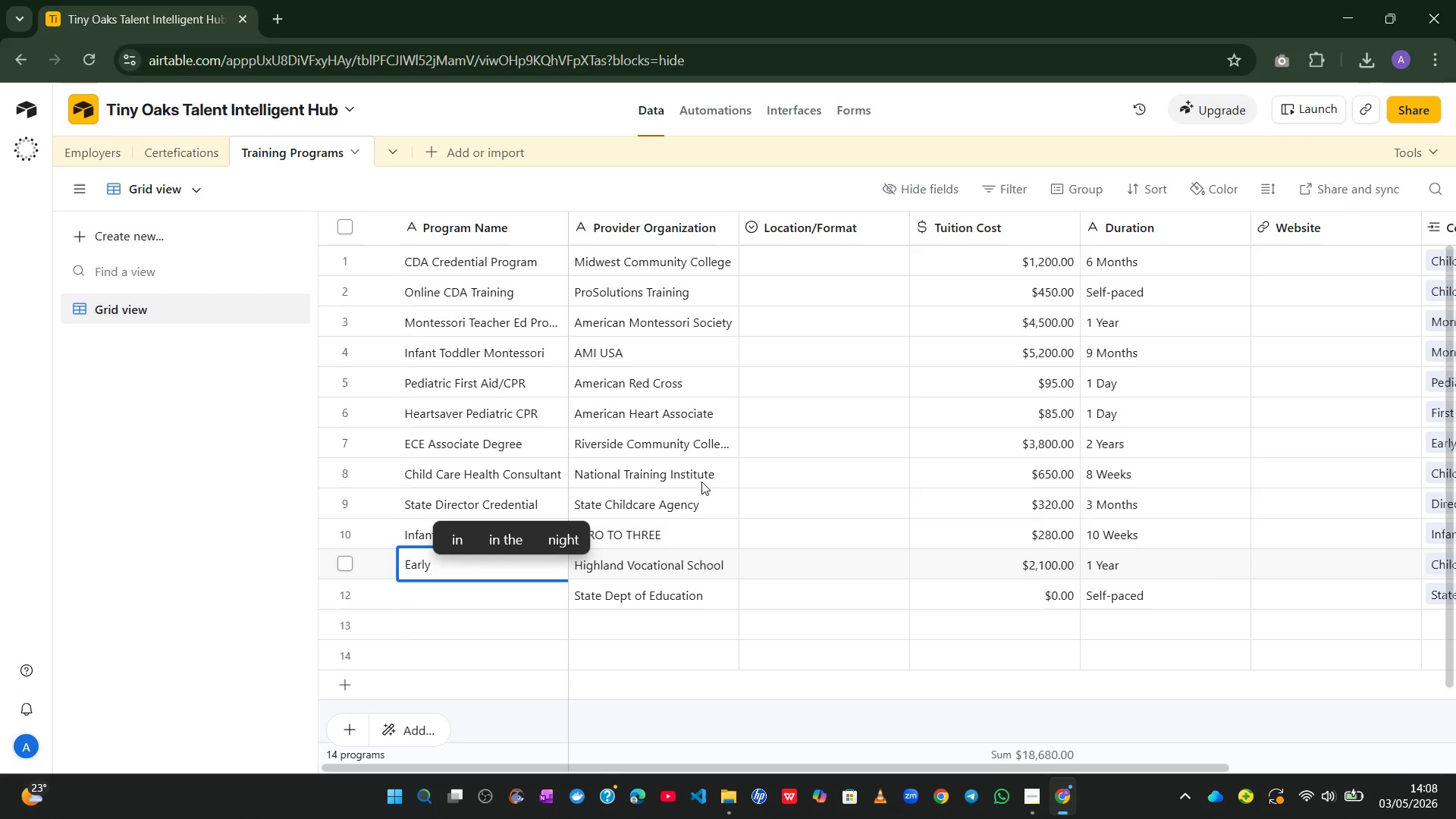 
hold_key(key=CapsLock, duration=1.84)
 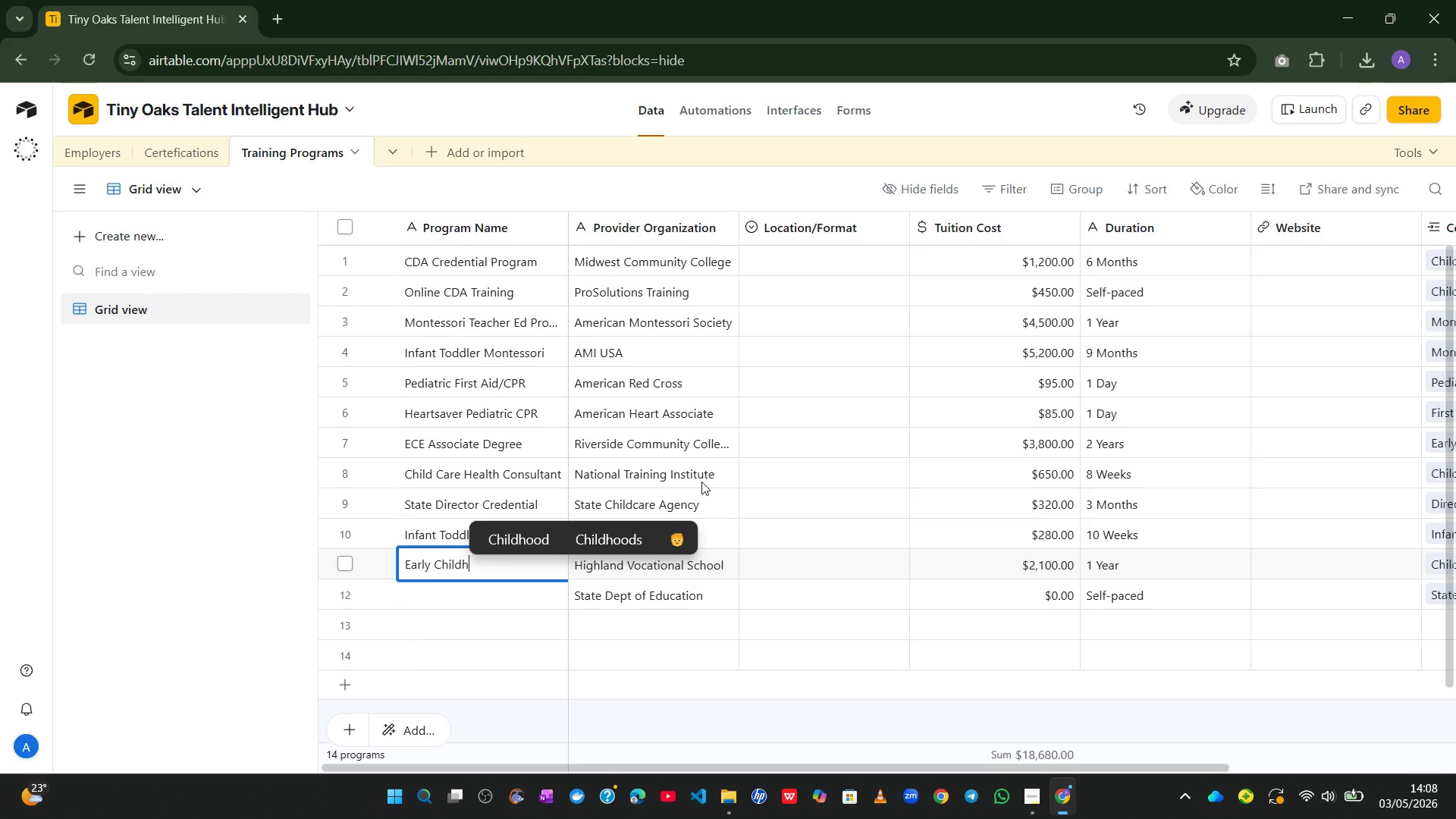 
key(Enter)
 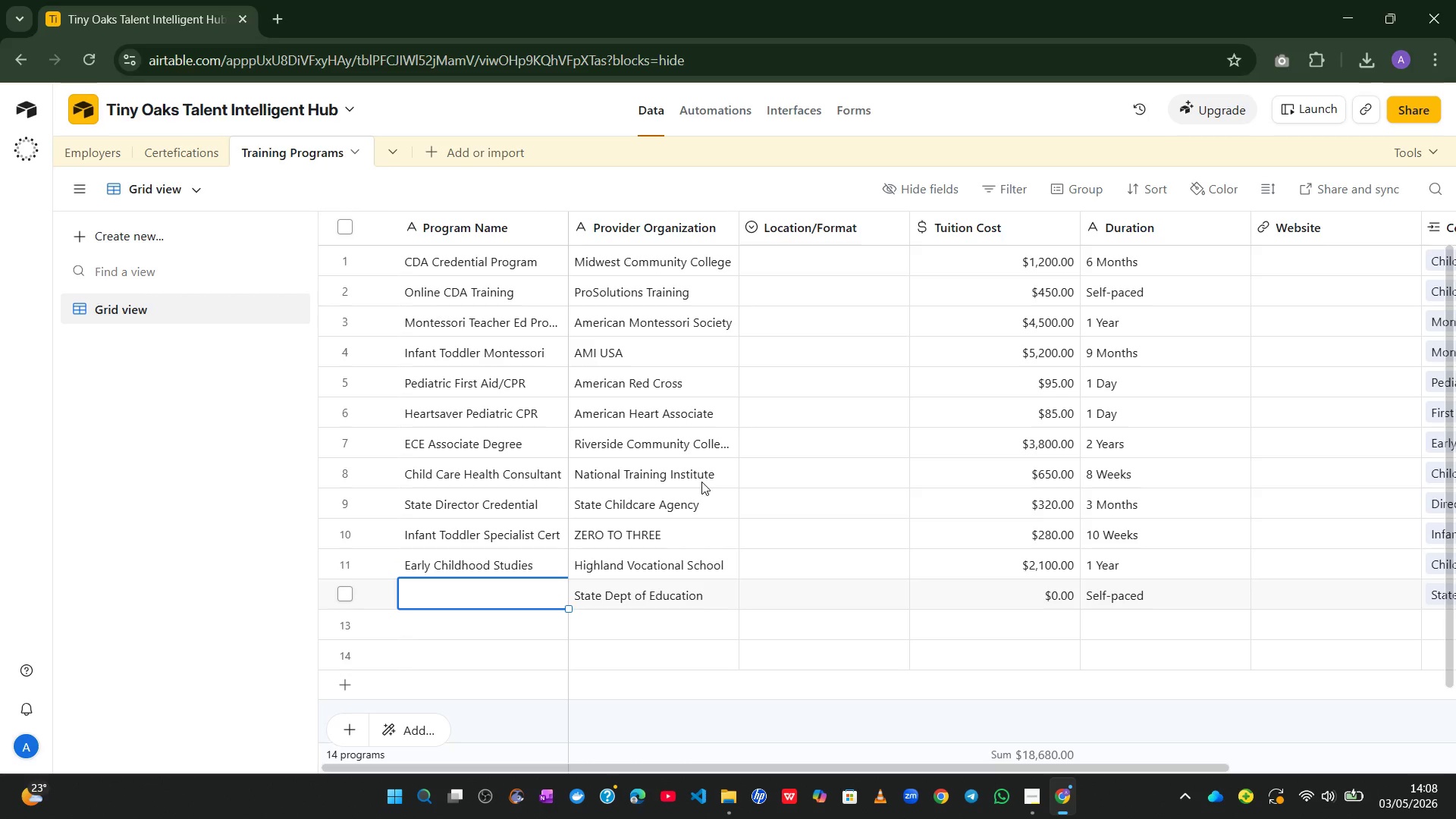 
type(Pre-K Lead Teacher Program)
 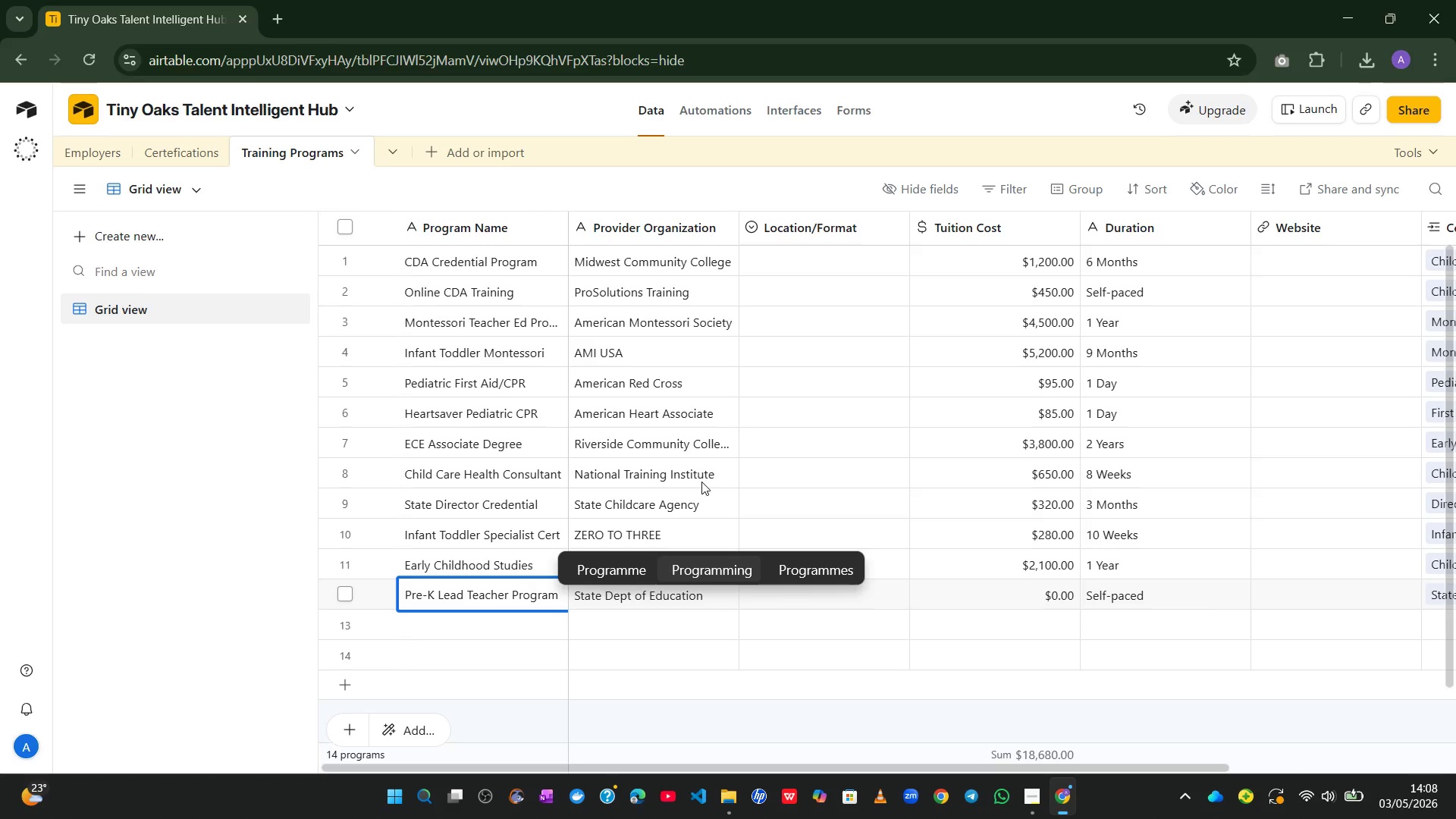 
left_click([857, 664])
 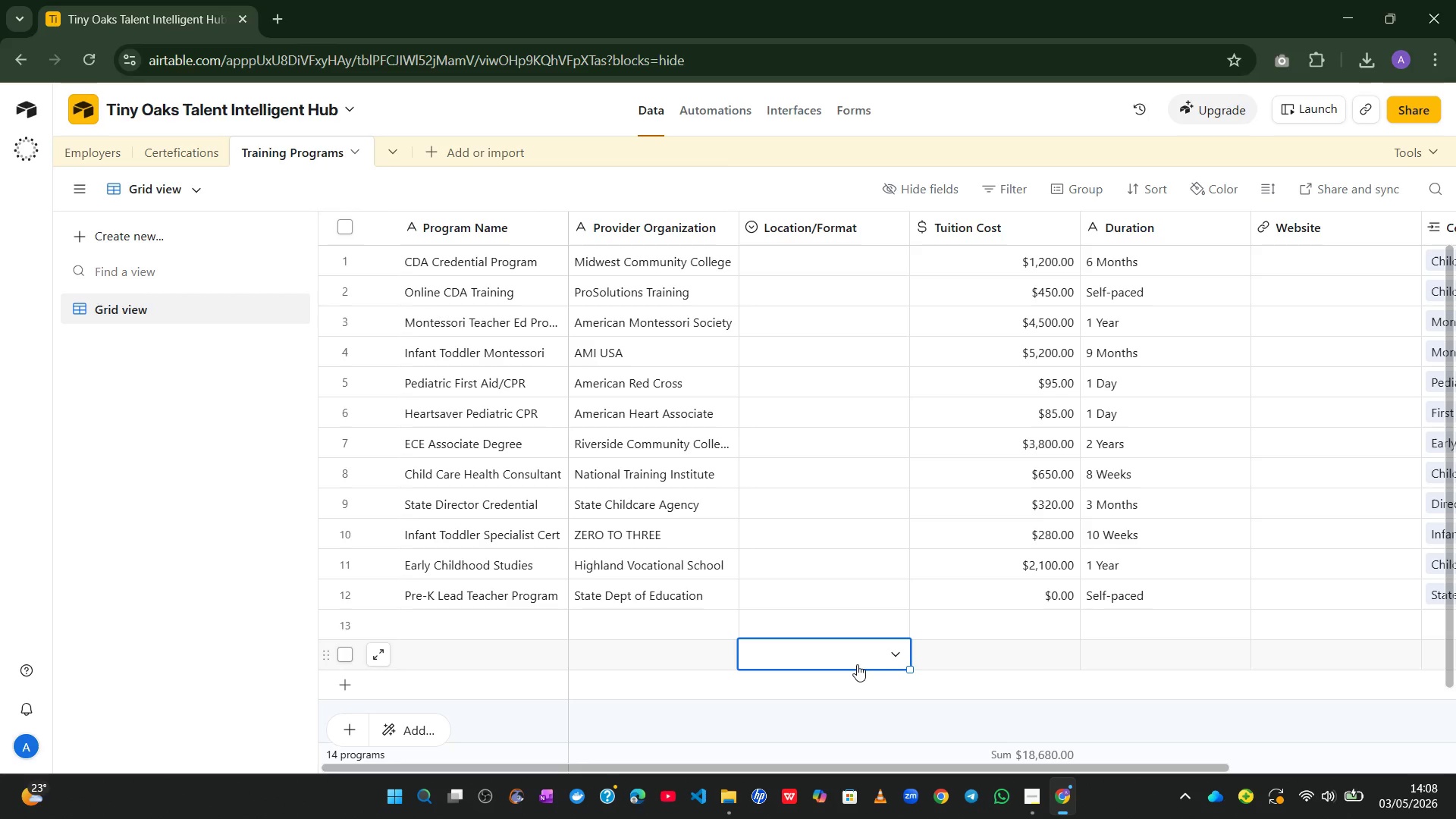 
wait(14.47)
 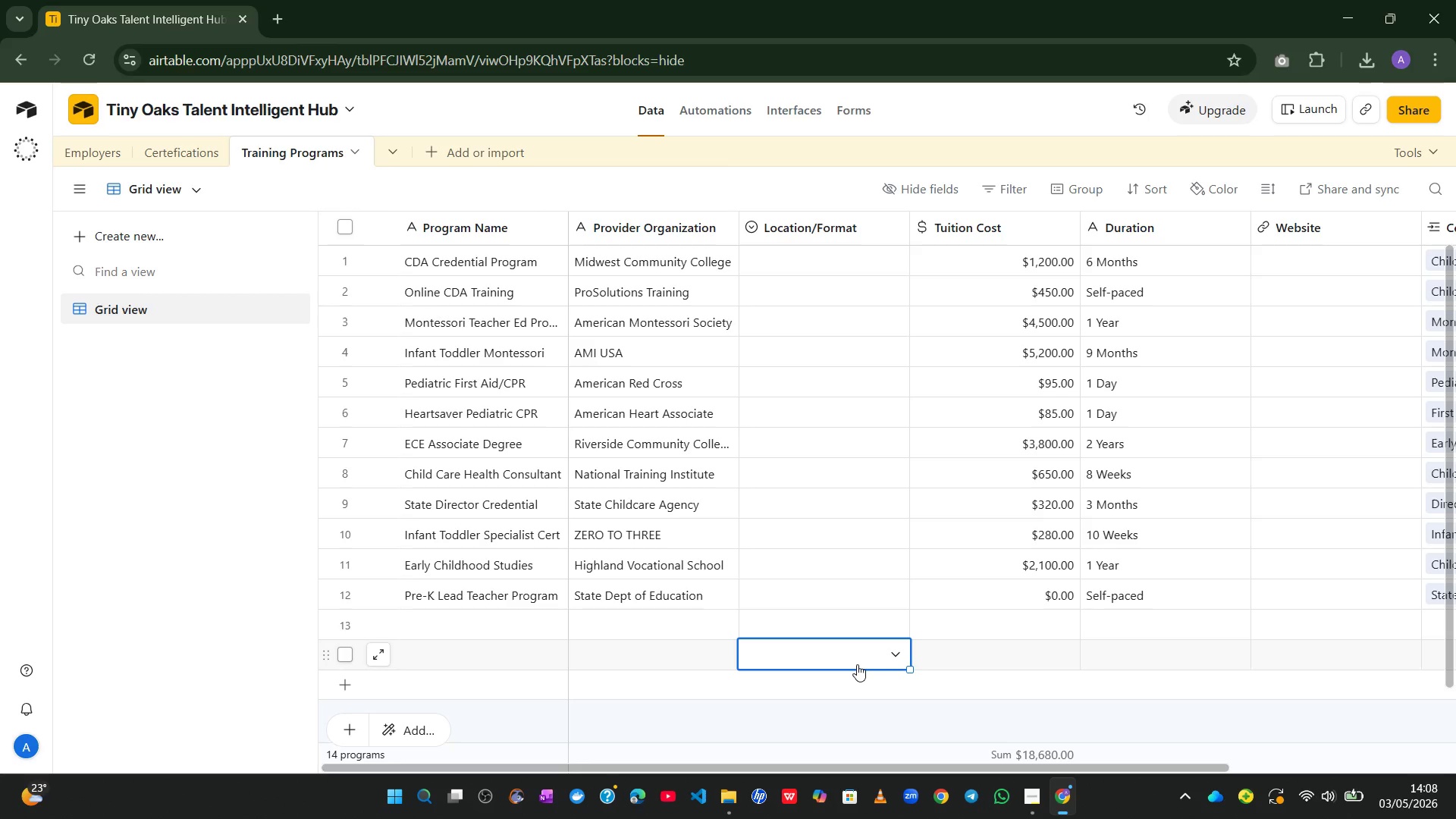 
left_click([773, 252])
 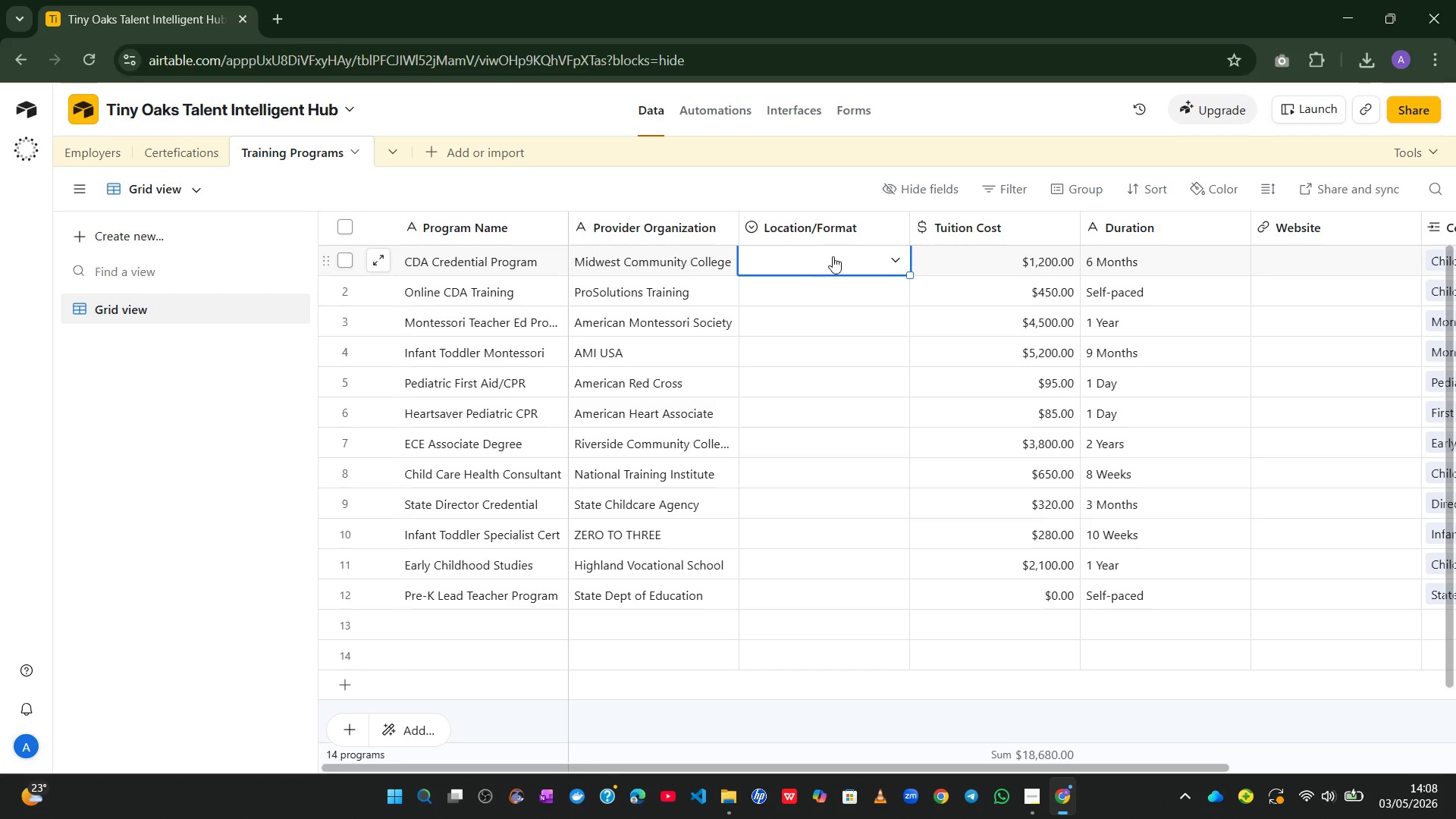 
left_click([840, 256])
 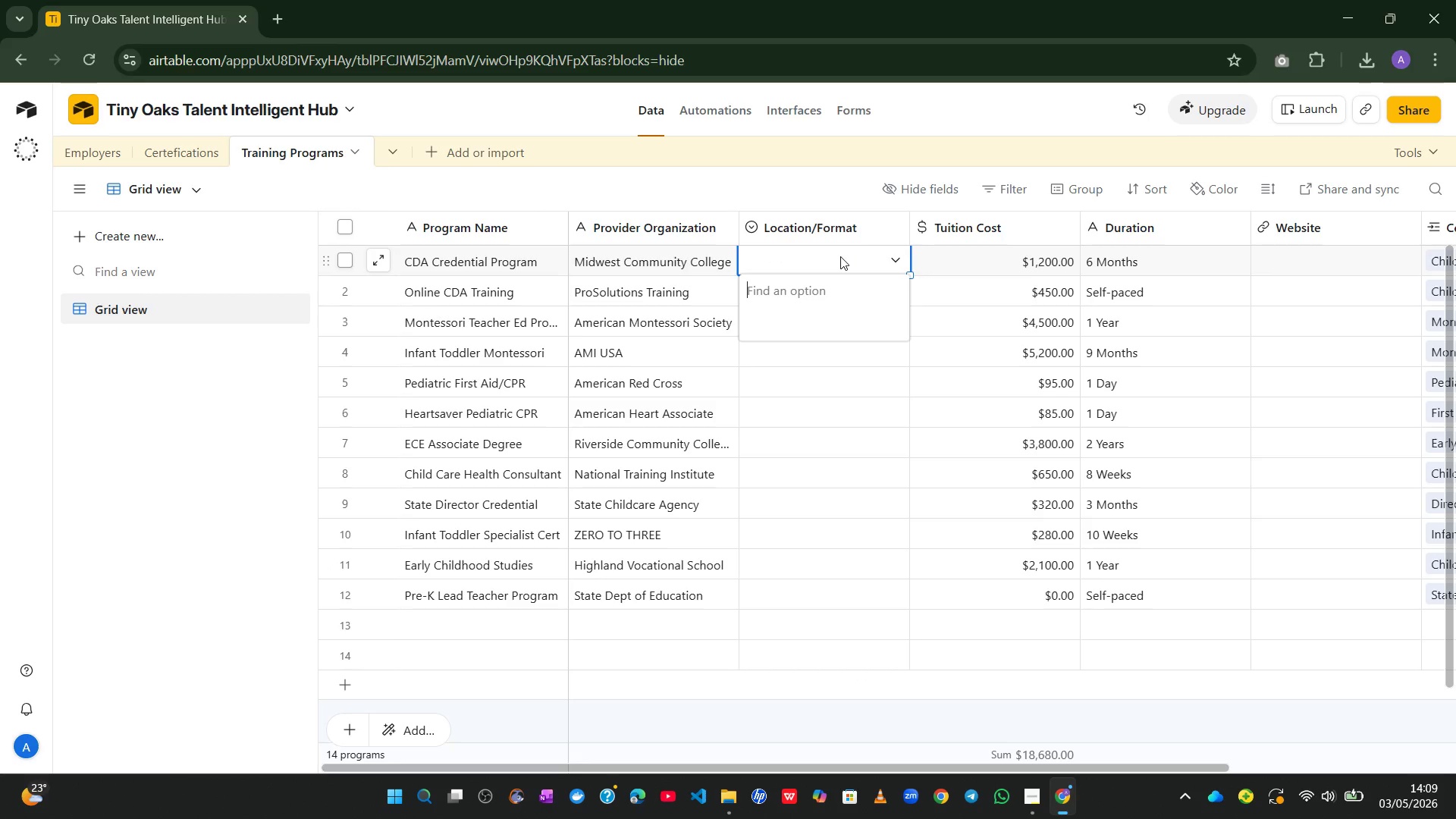 
type(In-Person)
 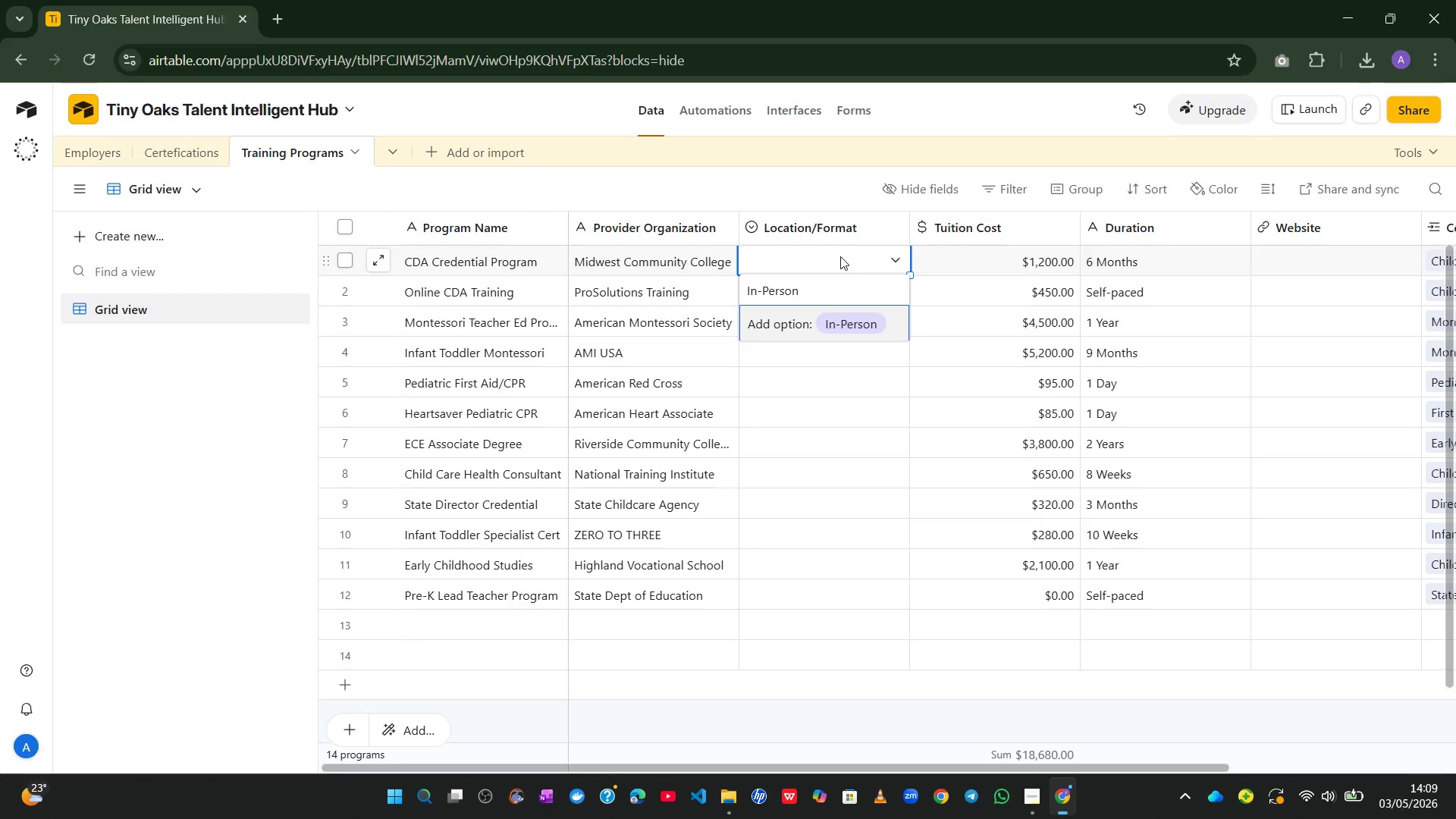 
key(Enter)
 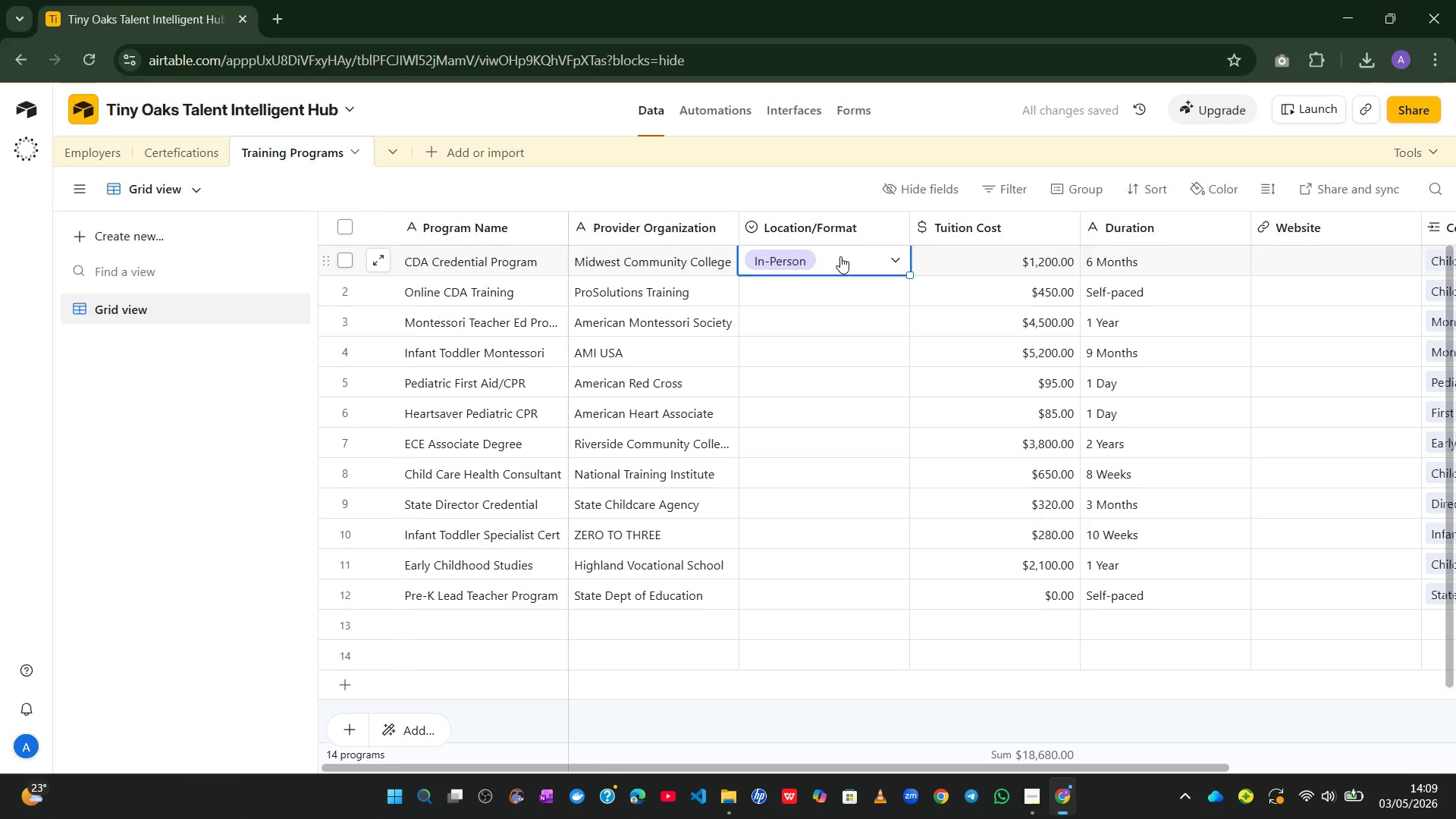 
key(Enter)
 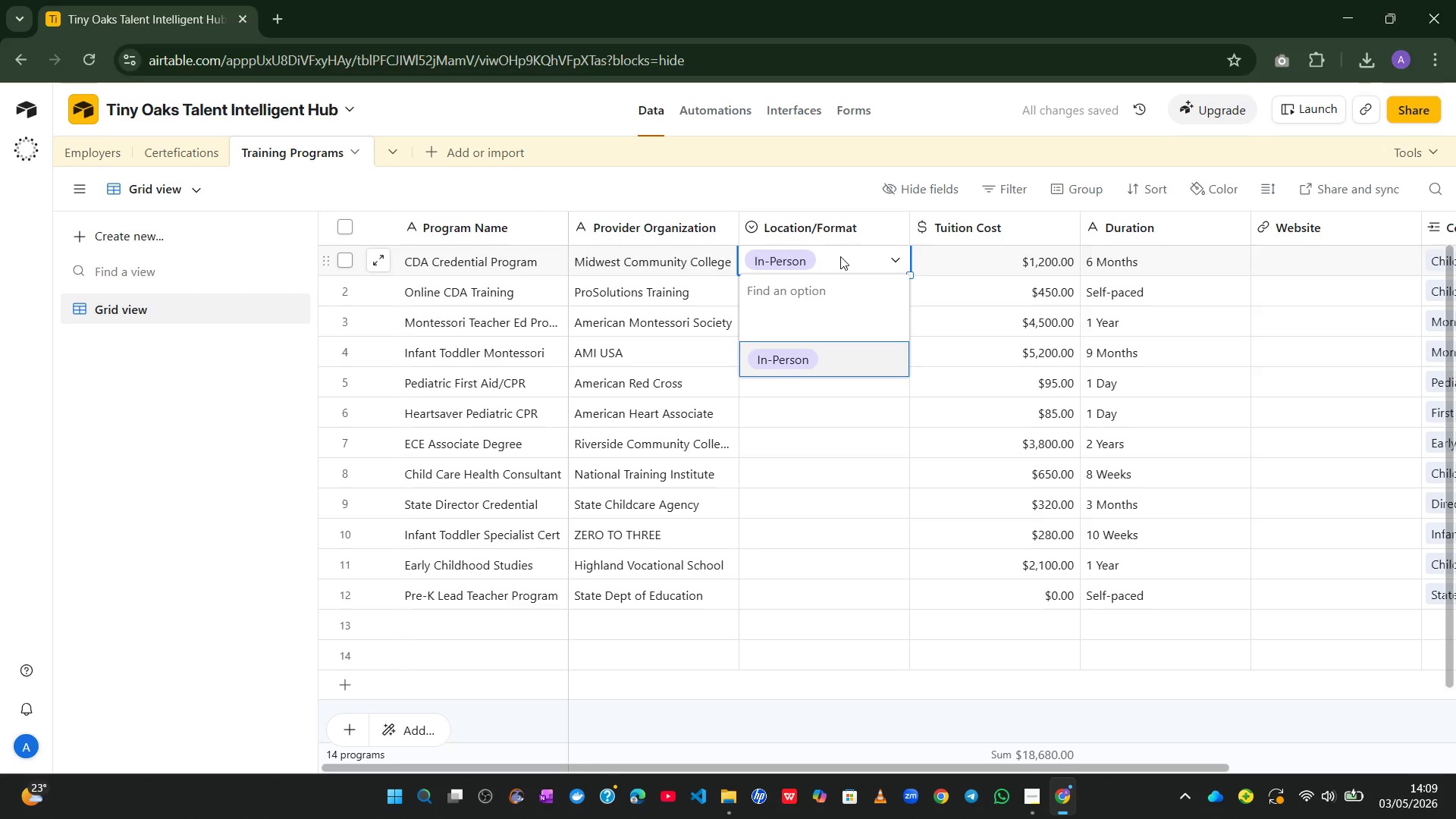 
type(Online)
 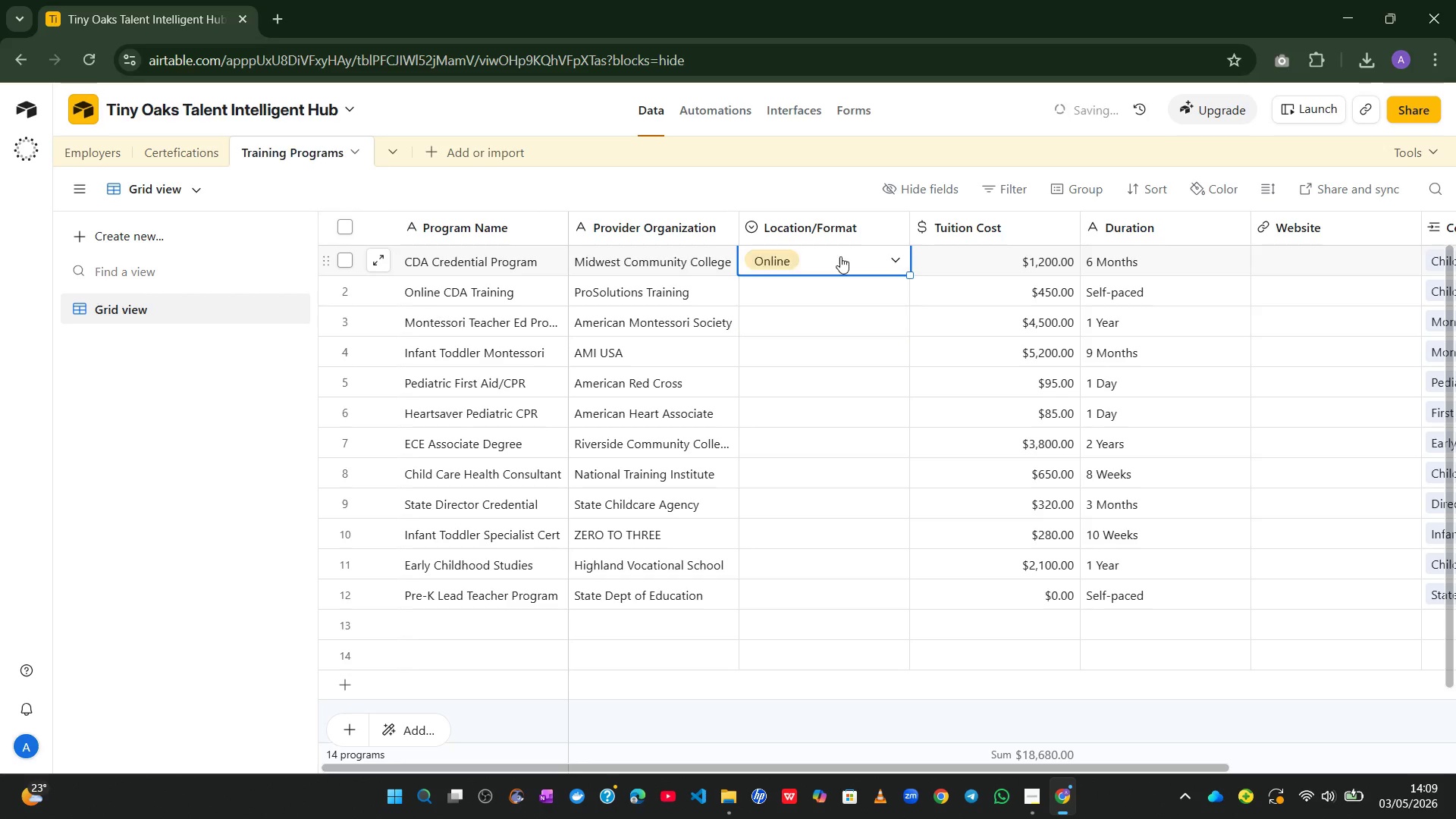 
key(Enter)
 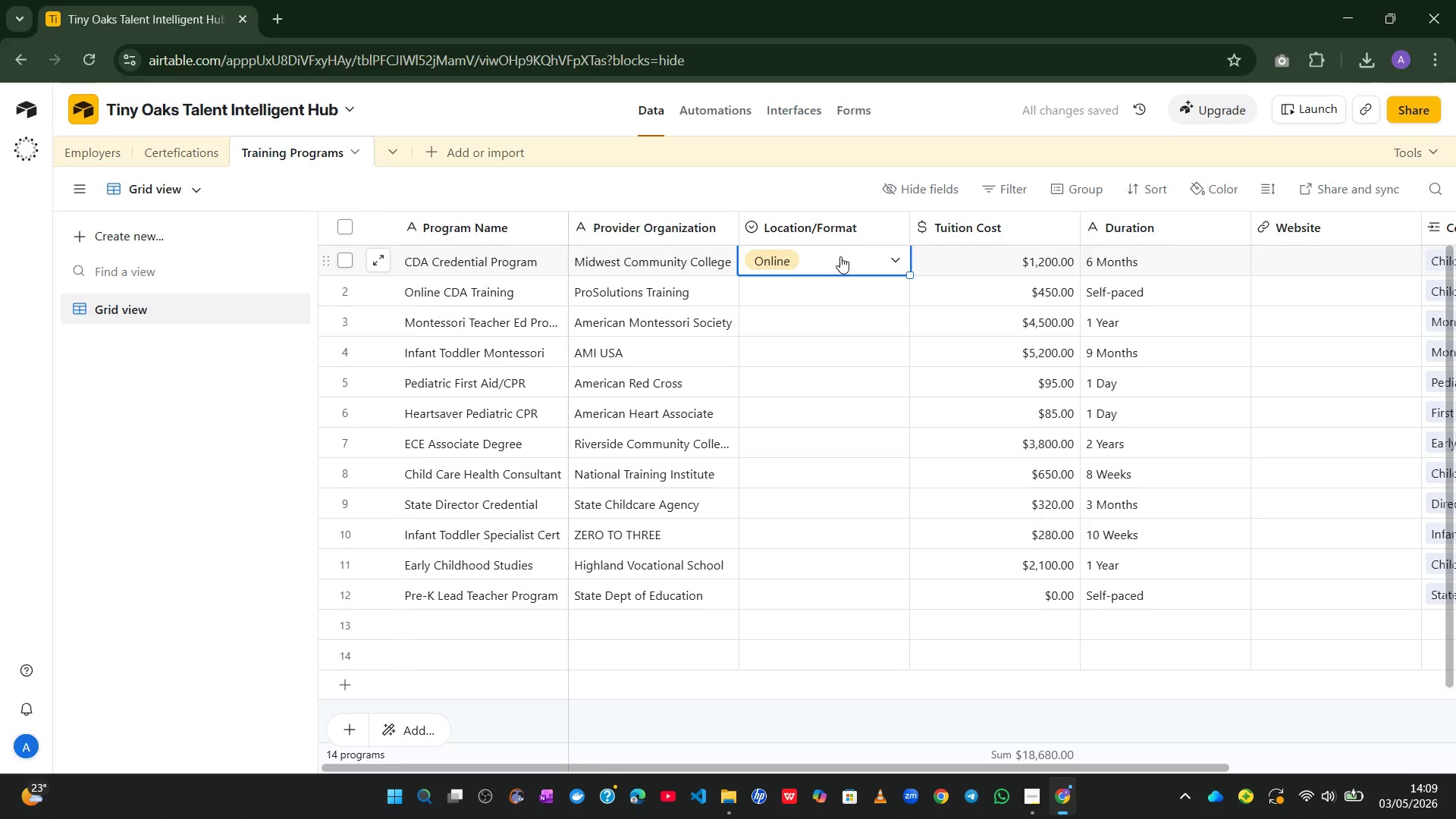 
key(Control+Z)
 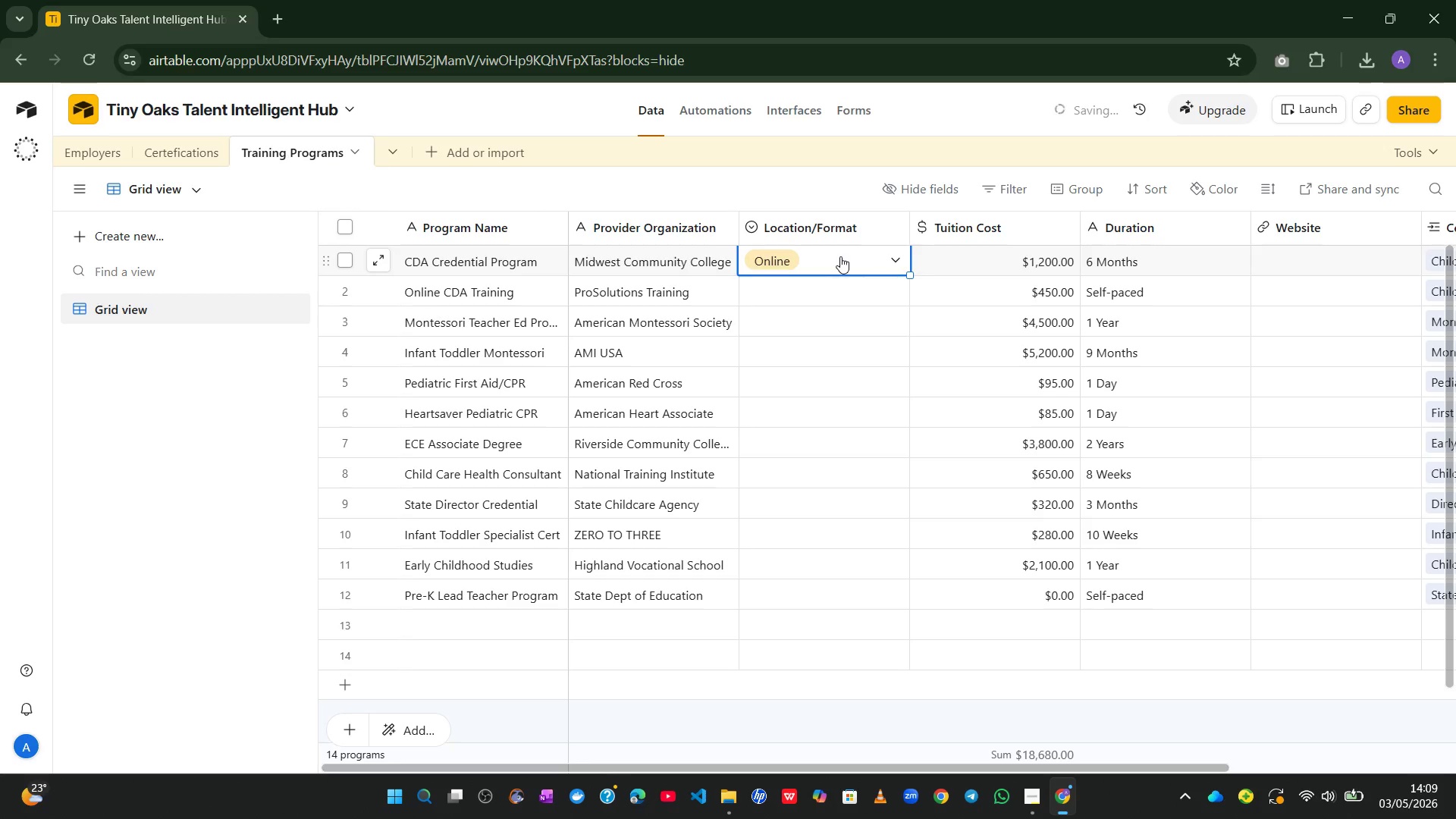 
key(Control+Z)
 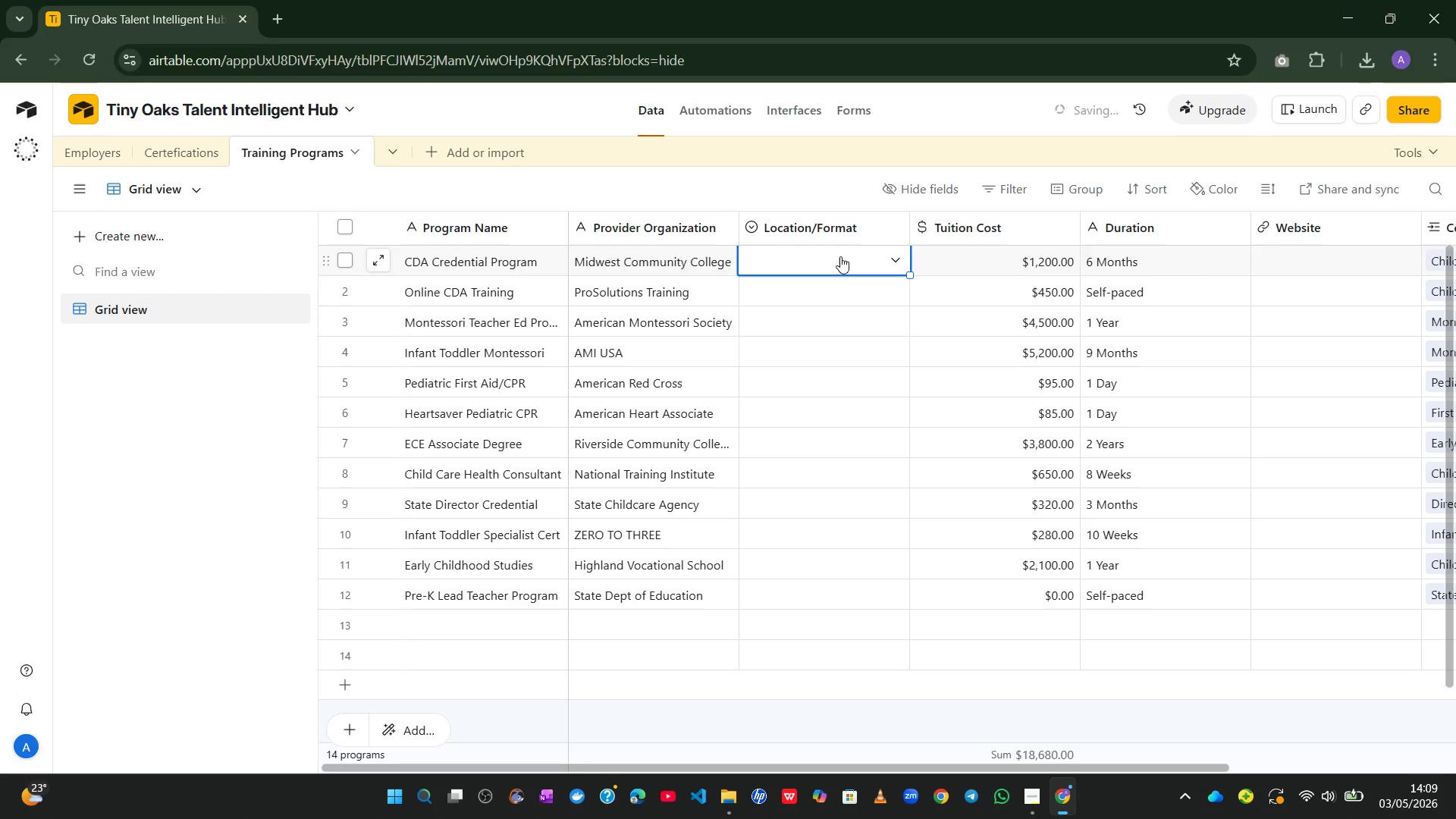 
key(Control+Z)
 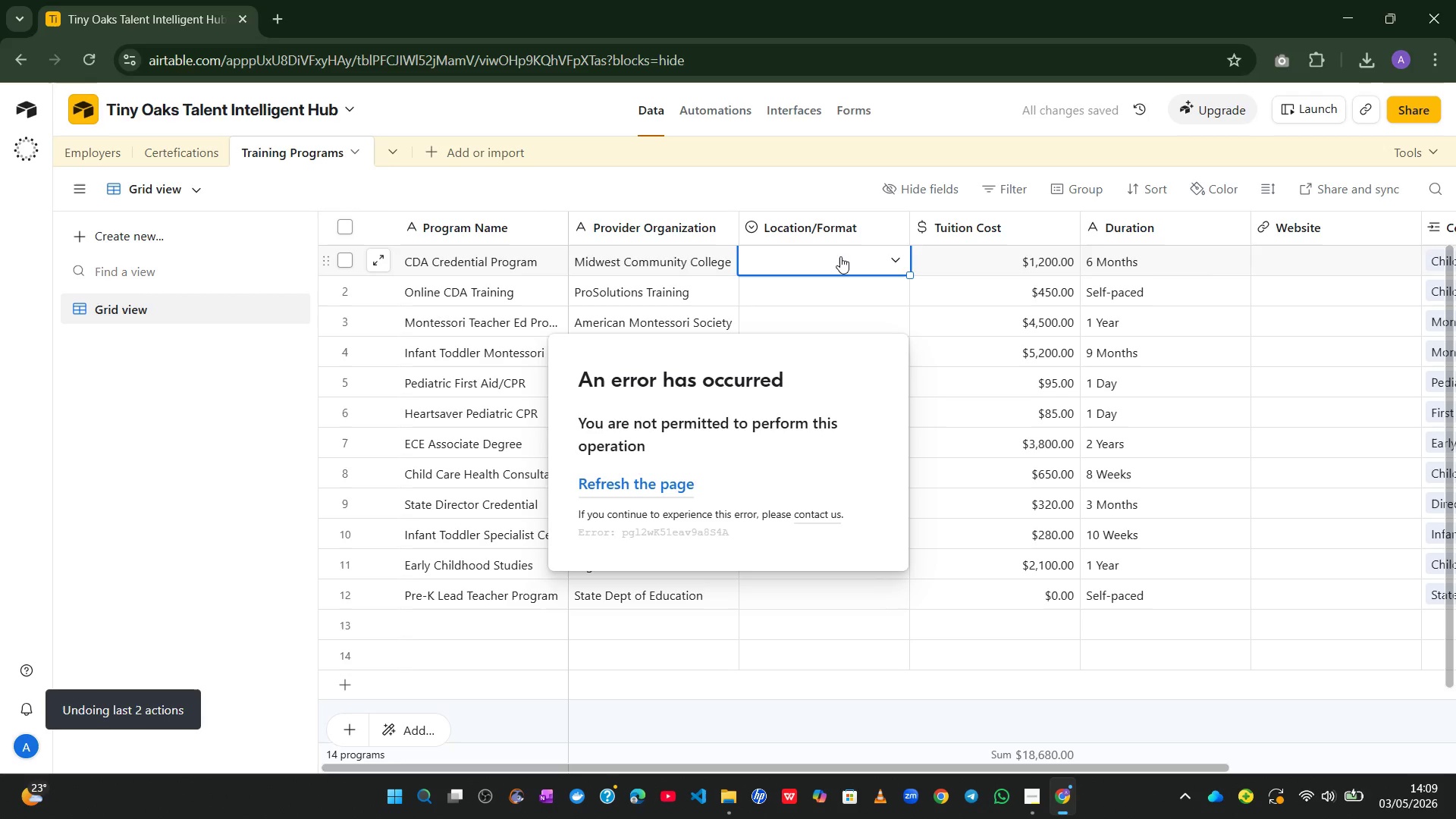 
key(Control+Y)
 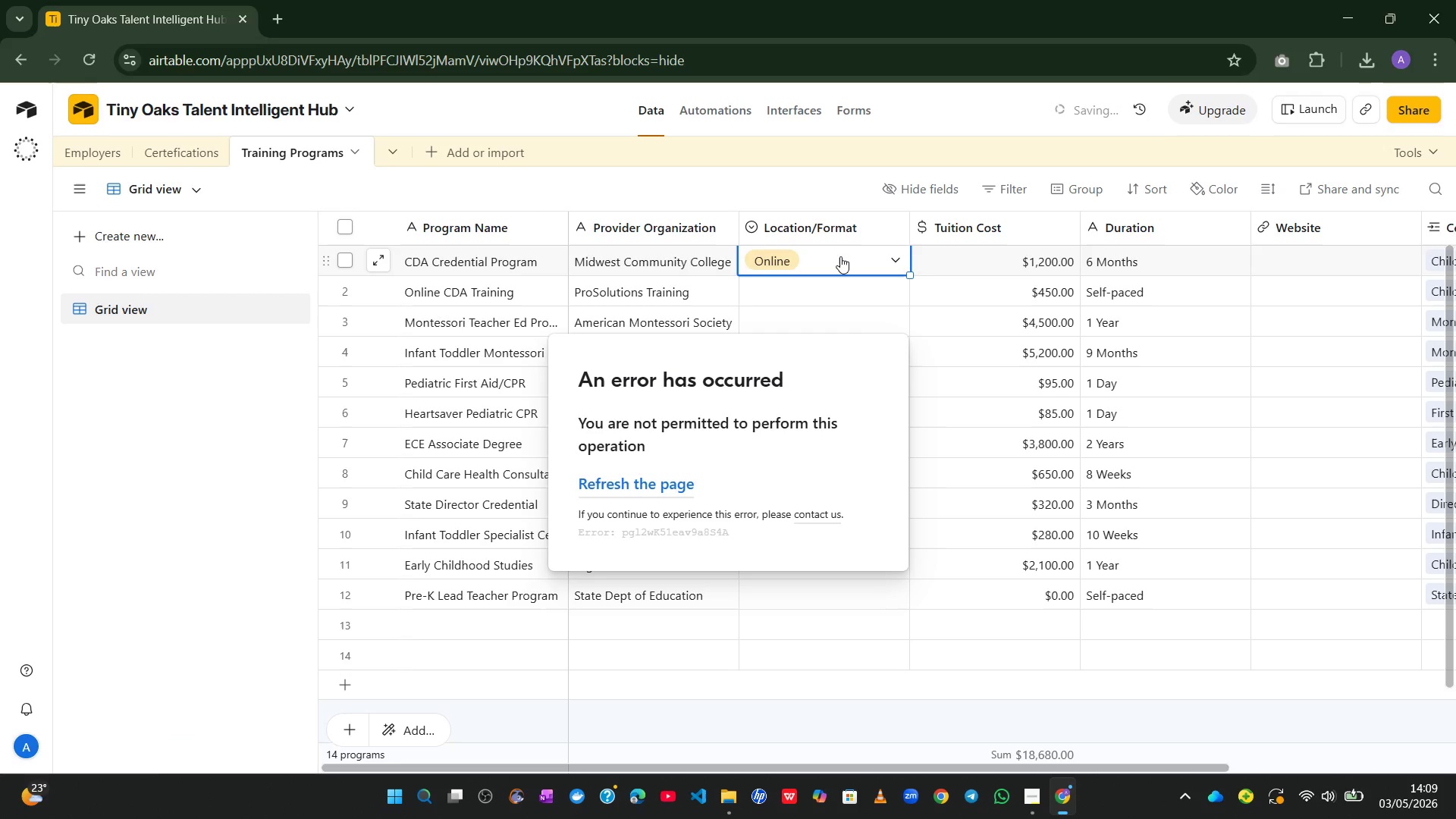 
hold_key(key=ControlLeft, duration=0.45)
 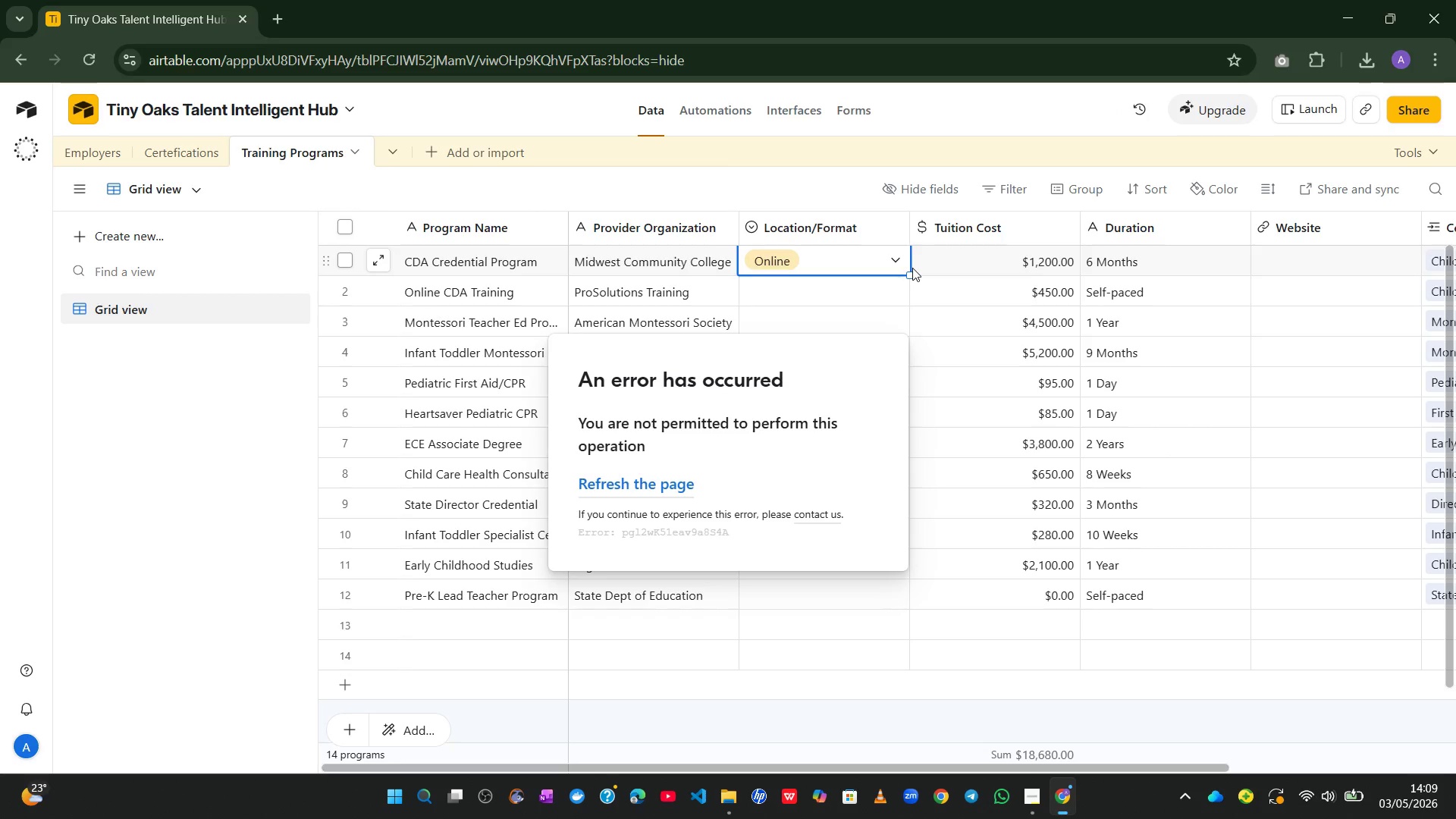 
wait(6.86)
 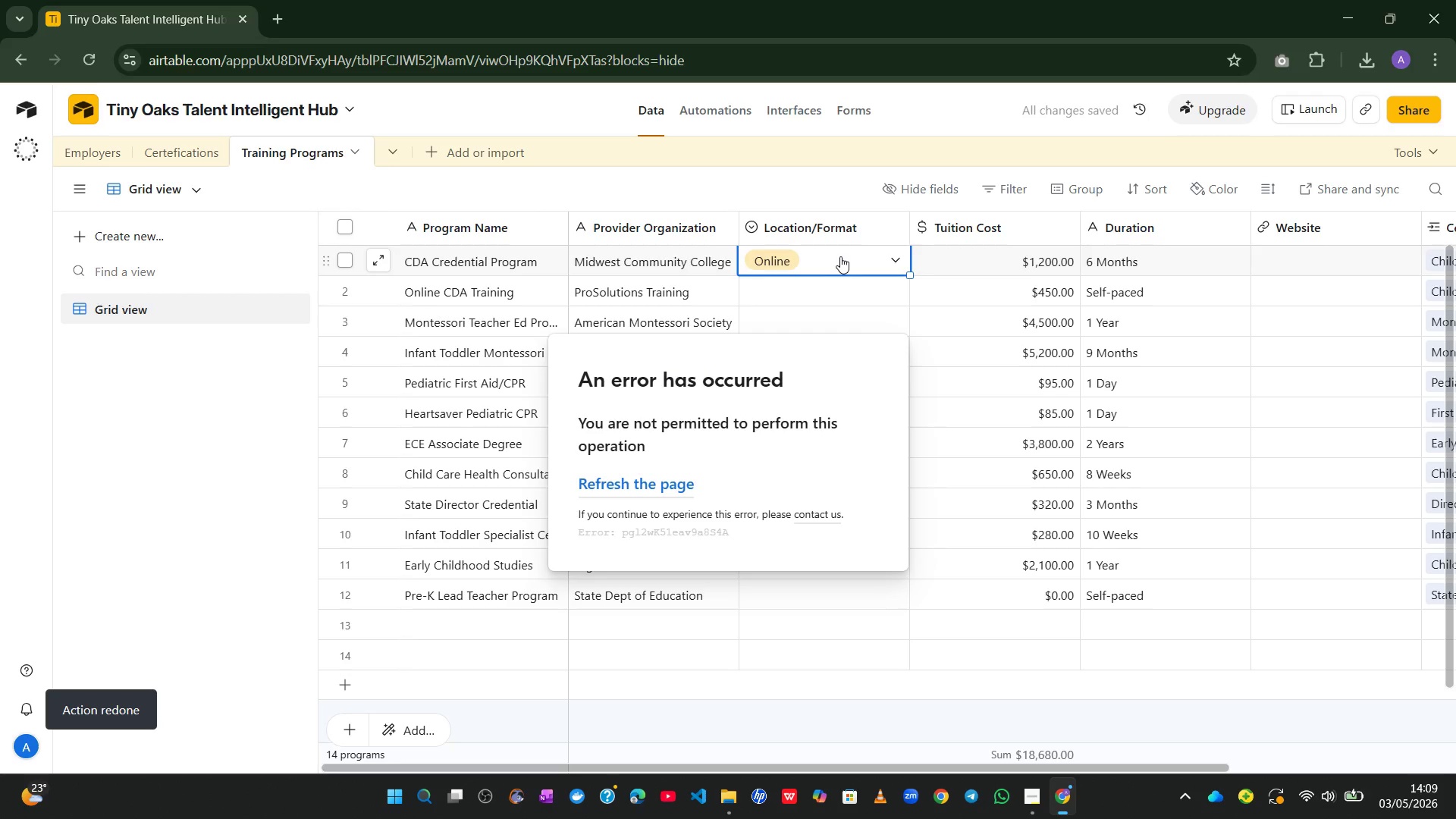 
left_click_drag(start_coordinate=[909, 271], to_coordinate=[909, 297])
 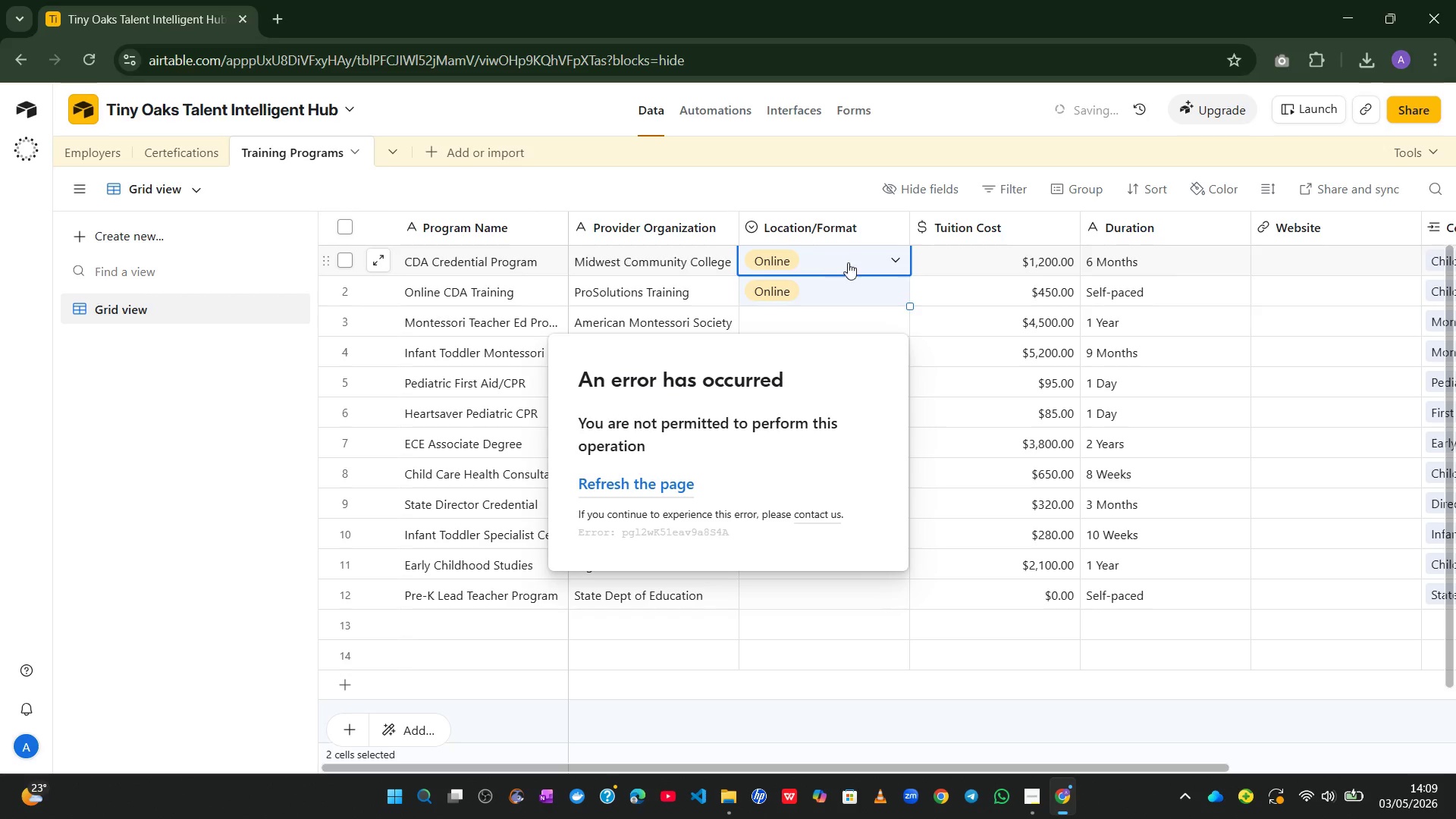 
left_click([859, 262])
 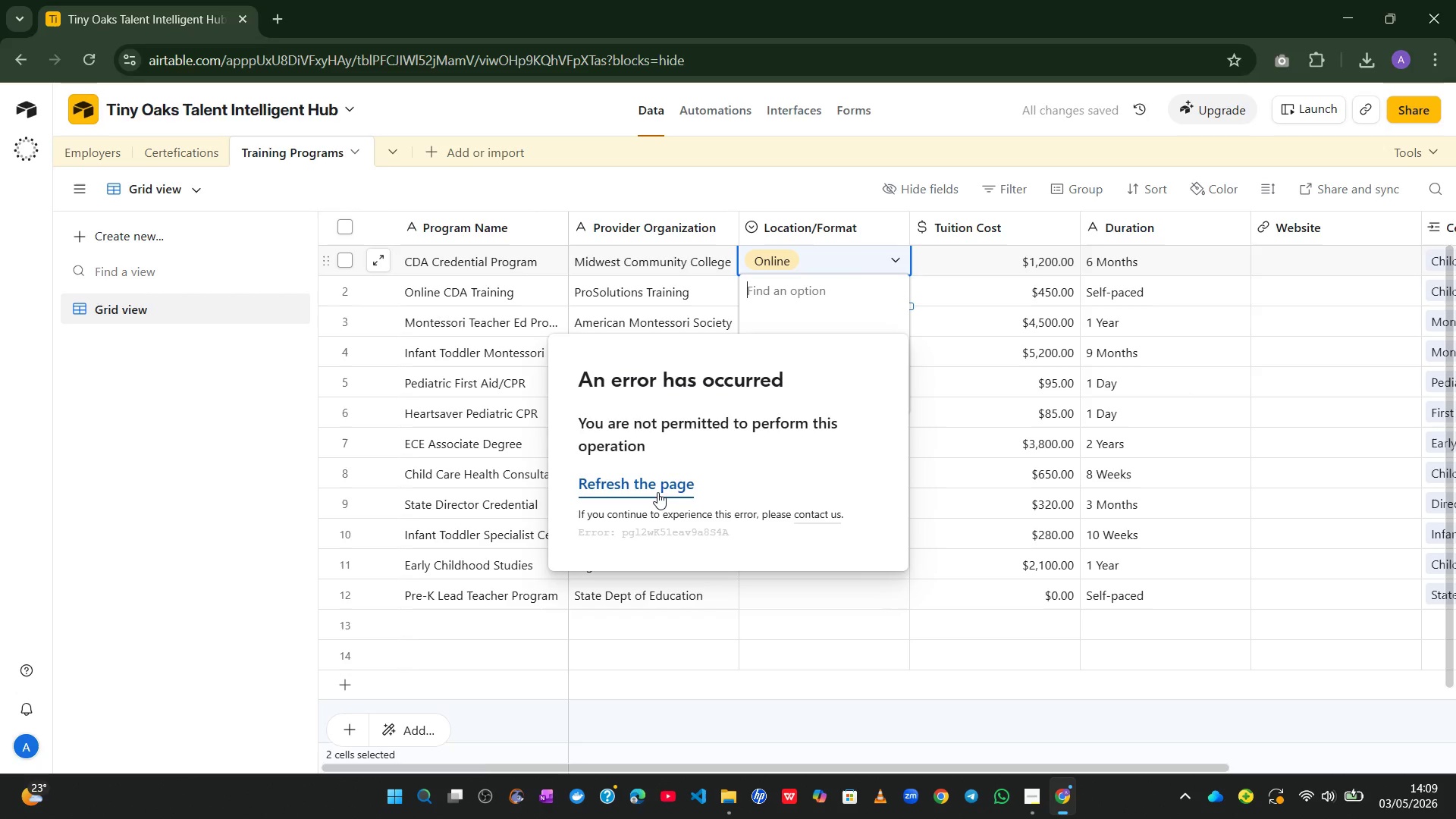 
left_click([1024, 398])
 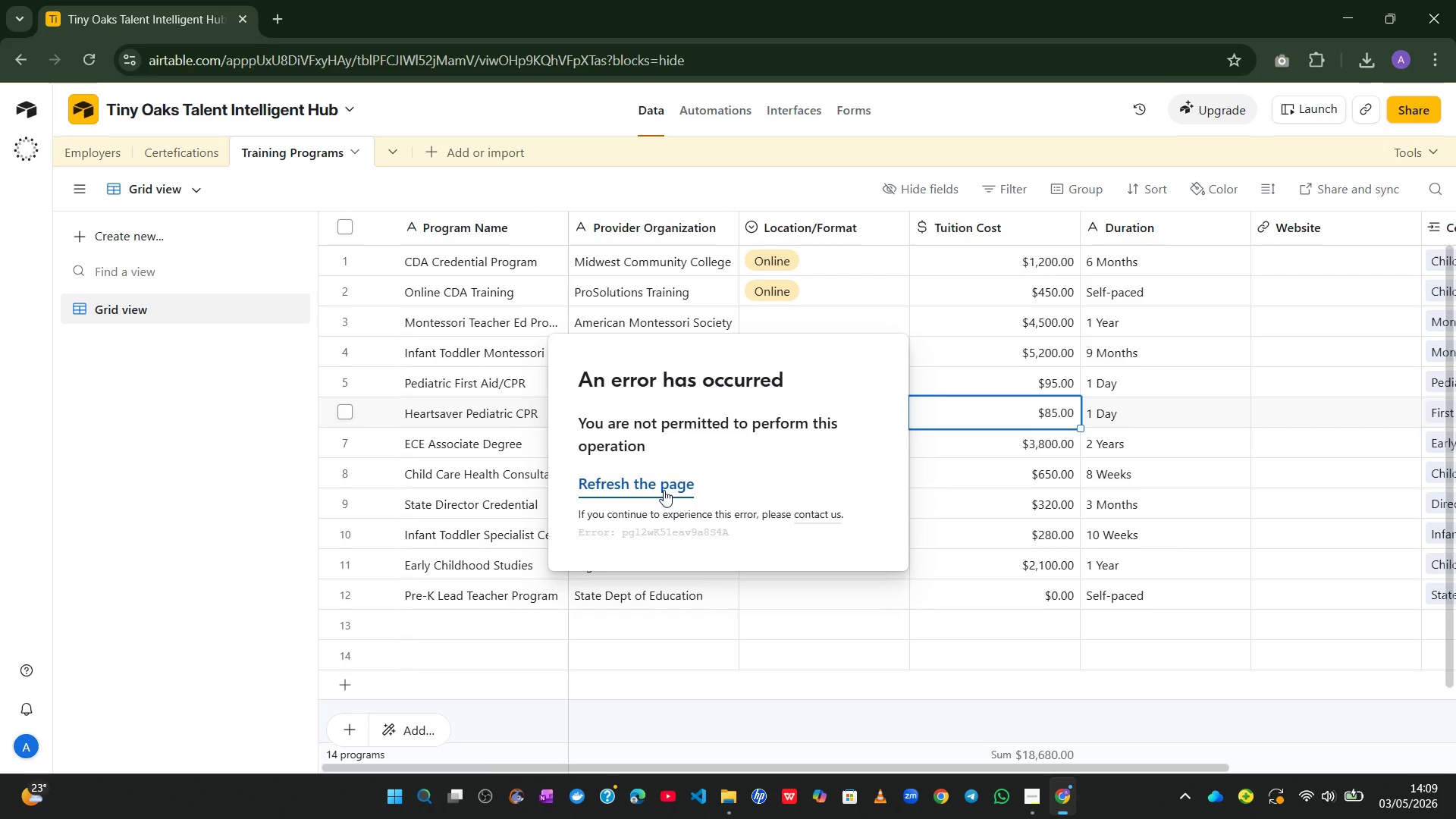 
left_click([663, 490])
 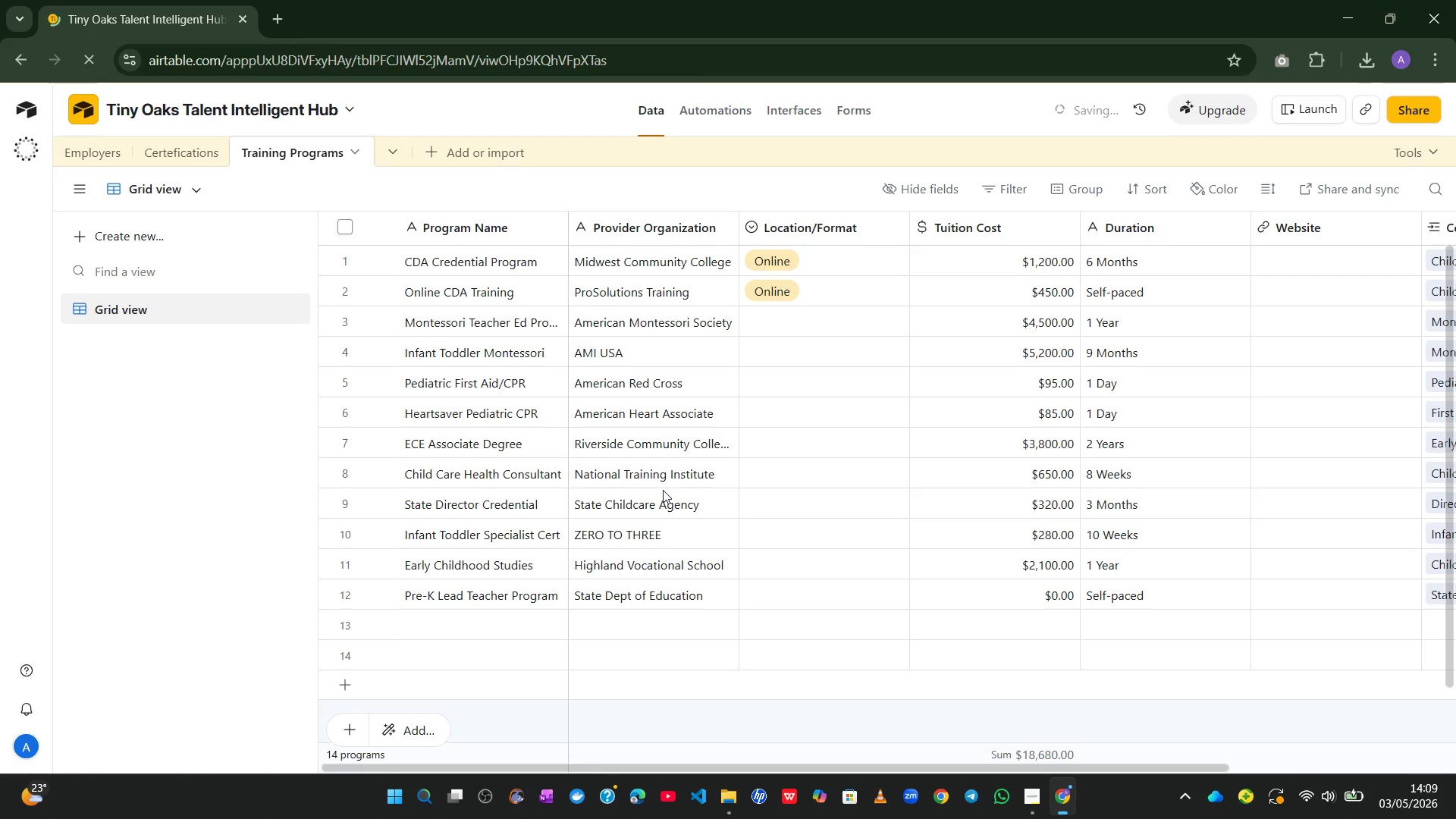 
wait(8.89)
 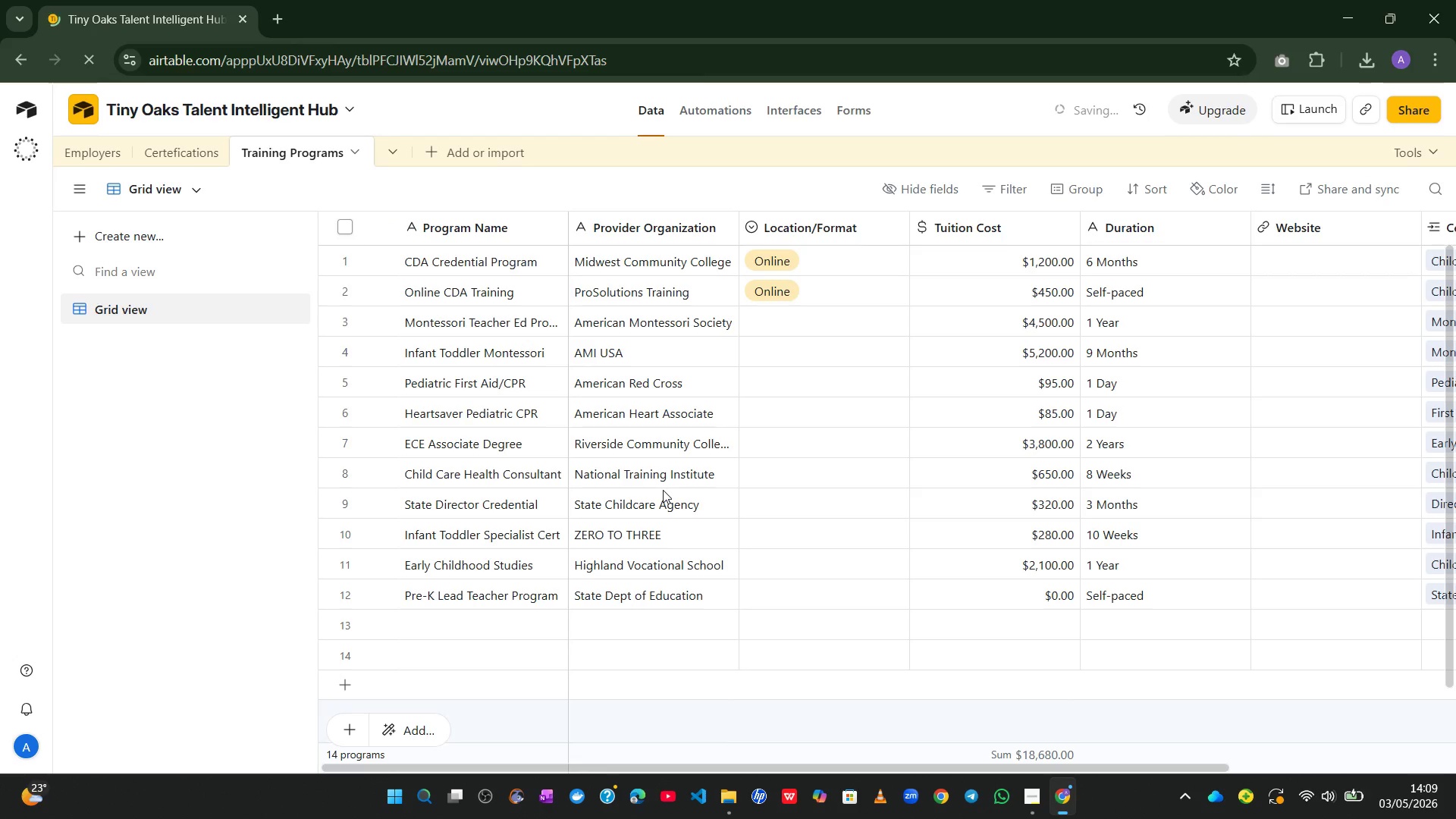 
left_click_drag(start_coordinate=[486, 241], to_coordinate=[835, 282])
 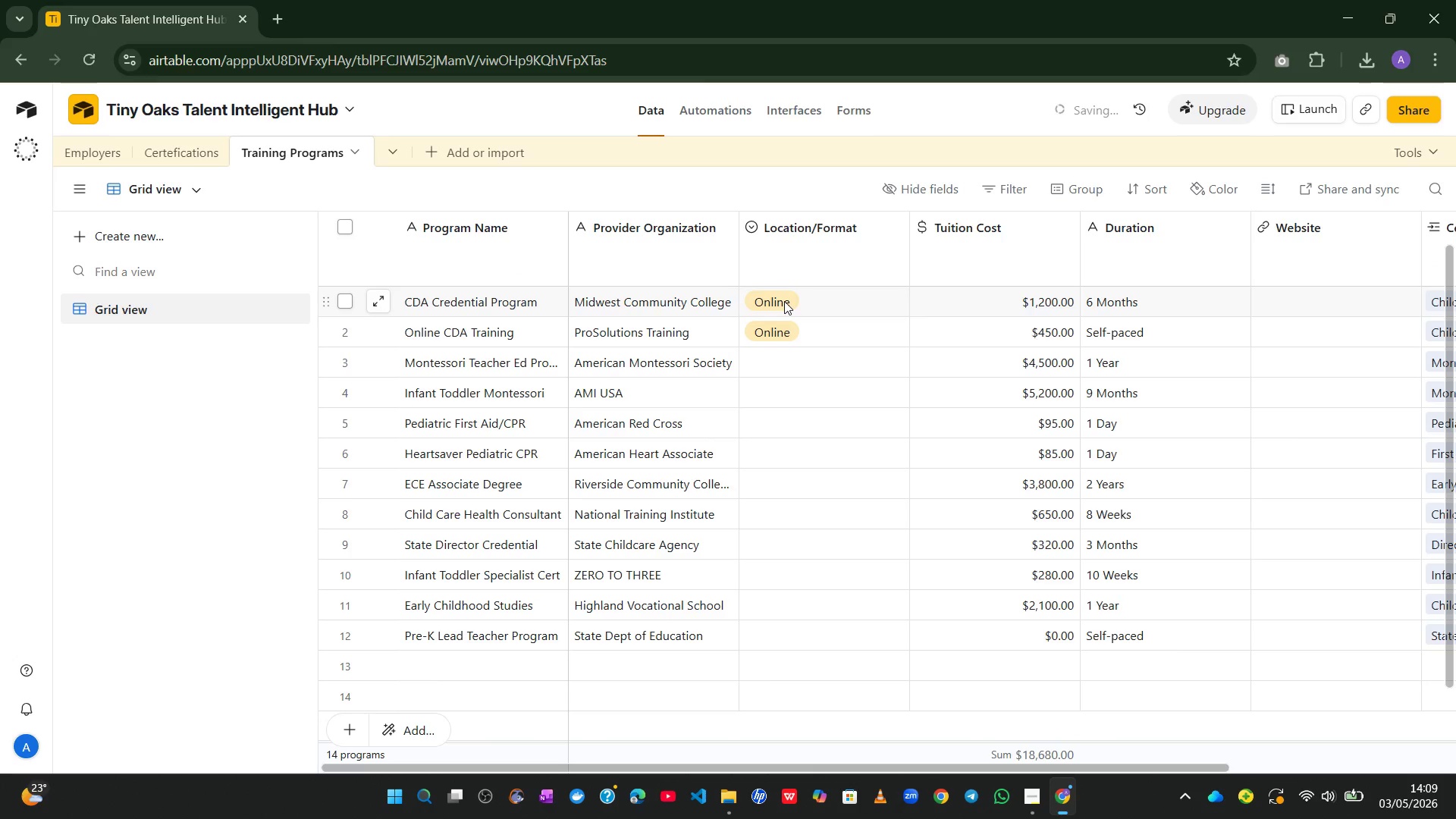 
left_click([784, 301])
 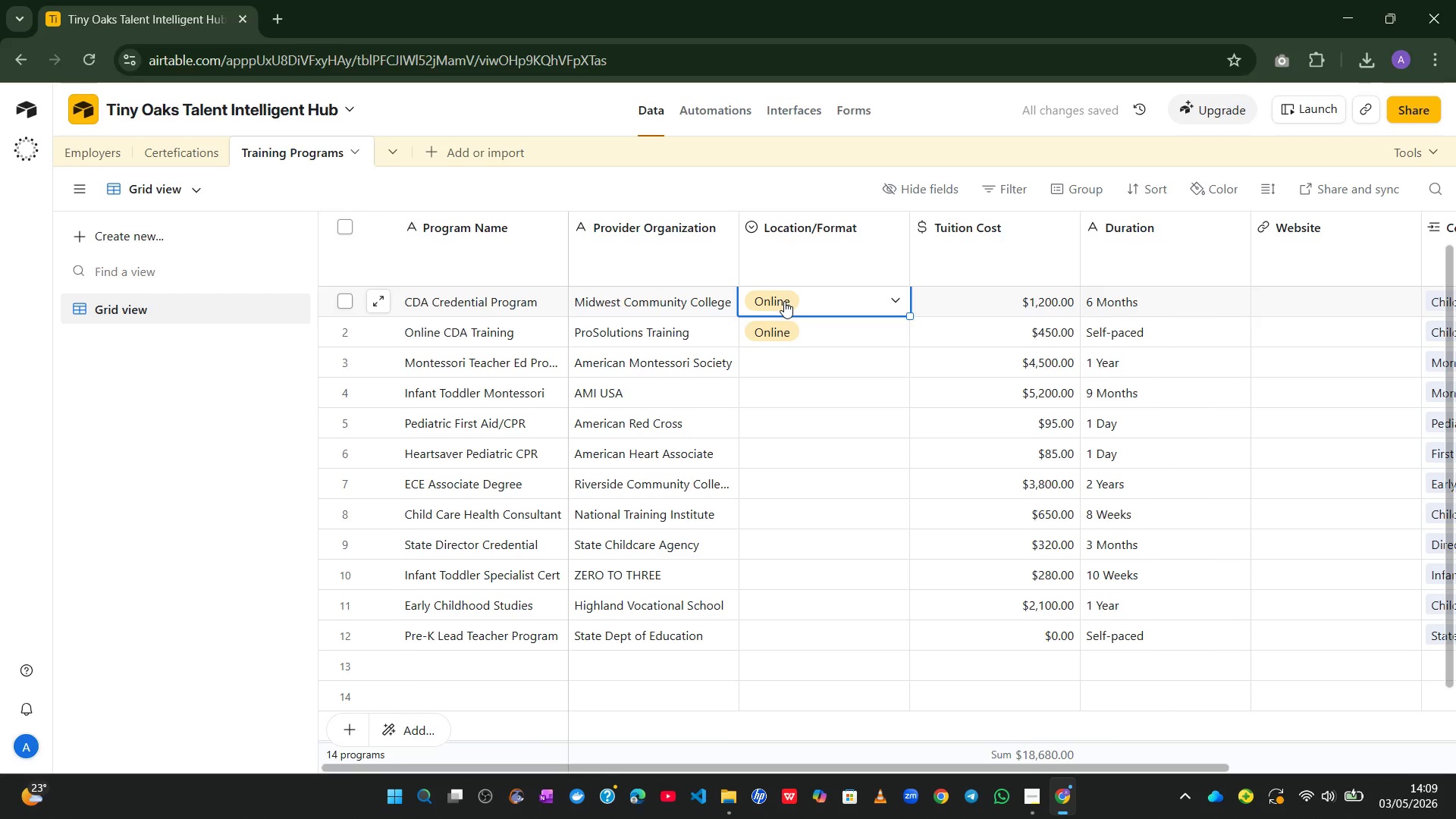 
double_click([784, 301])
 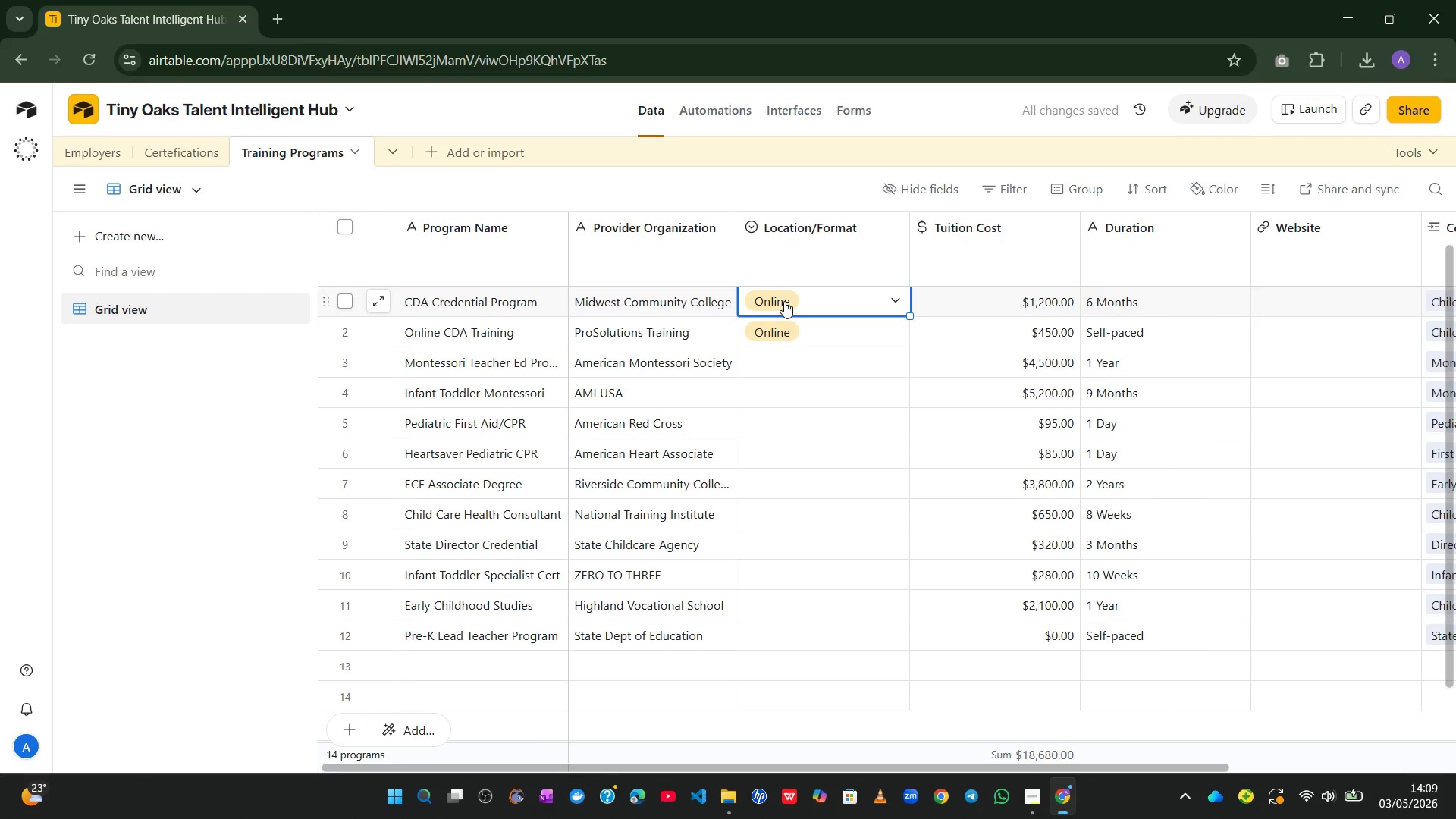 
left_click([784, 301])
 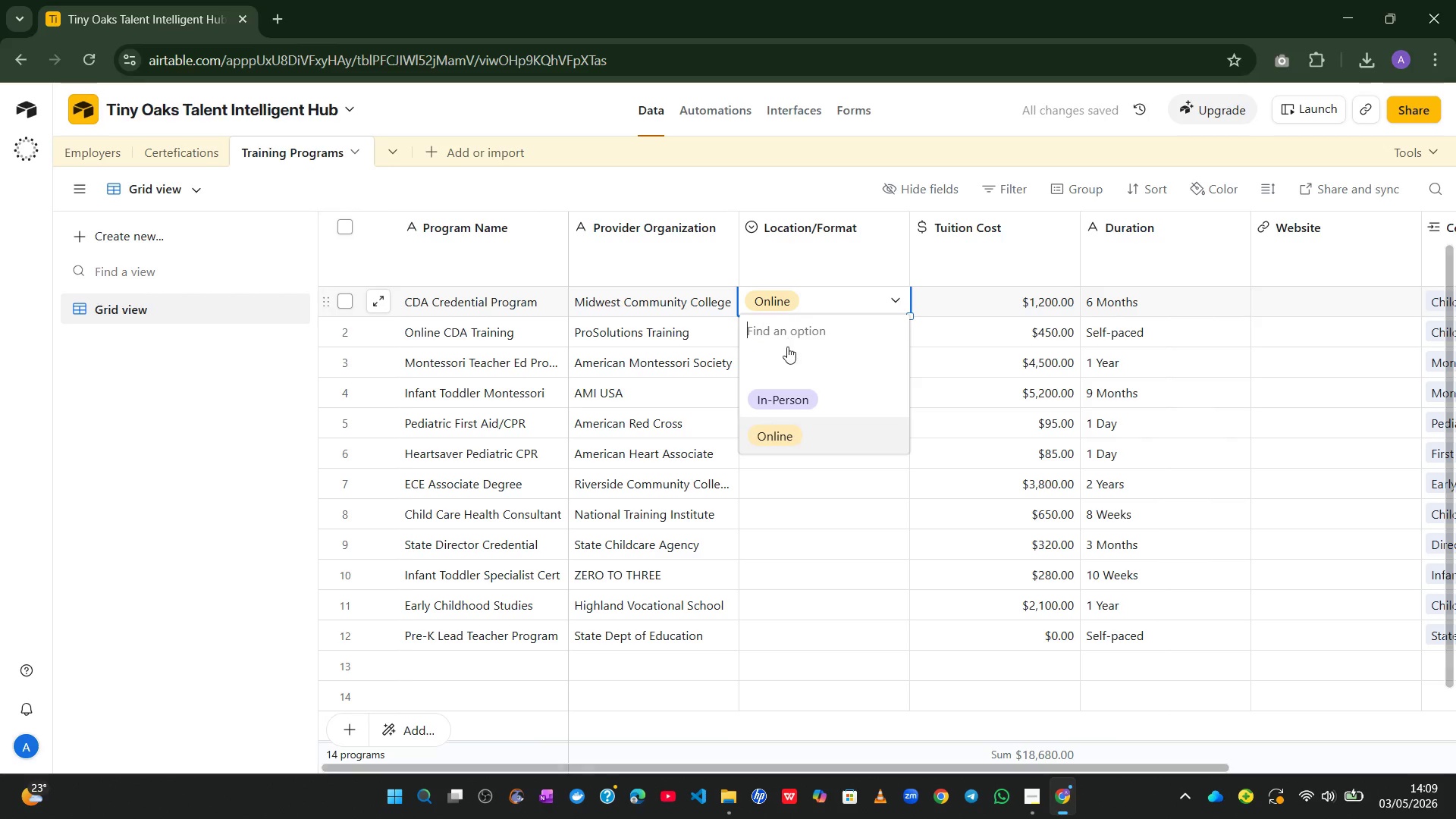 
left_click([774, 400])
 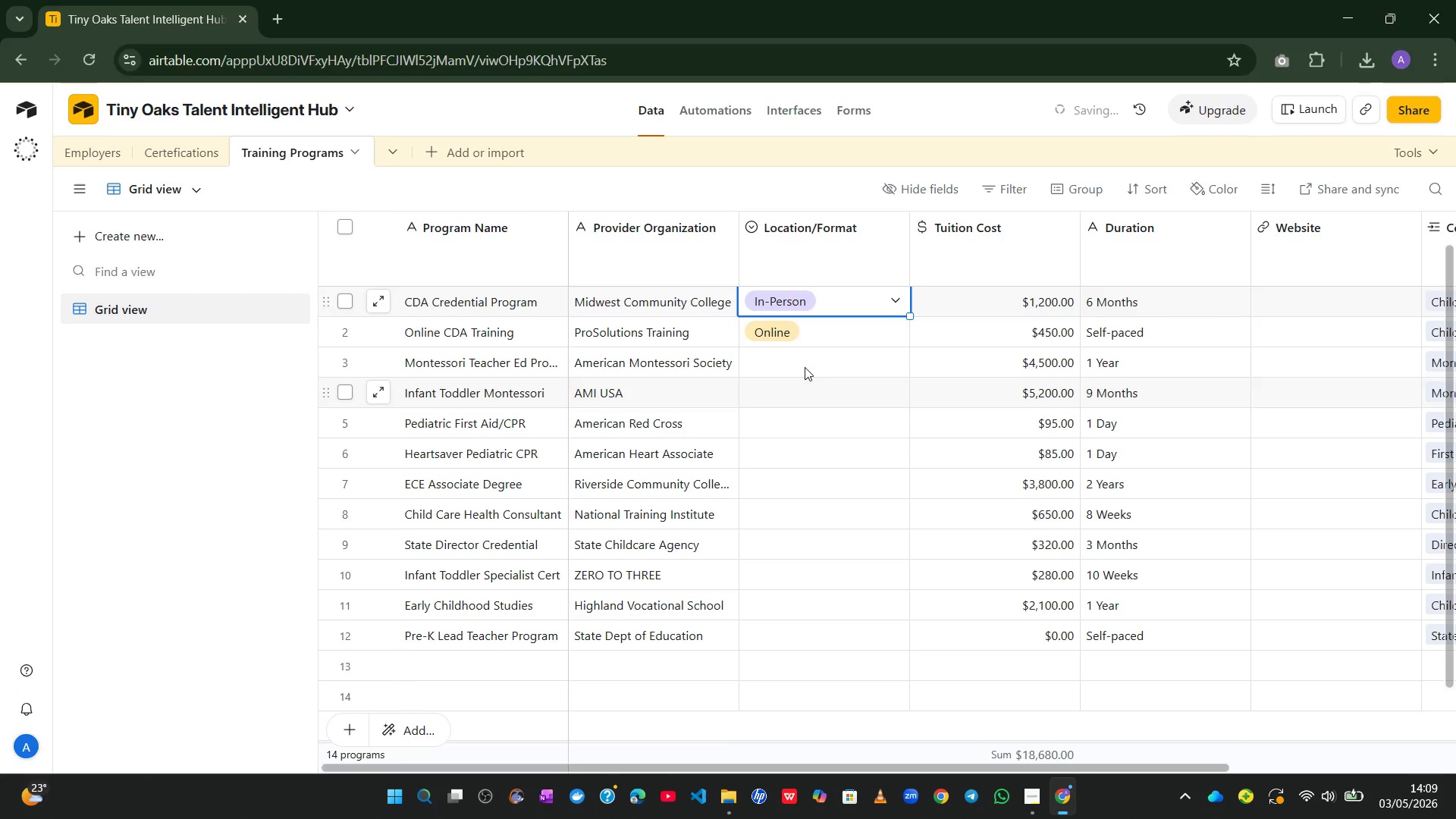 
left_click([808, 356])
 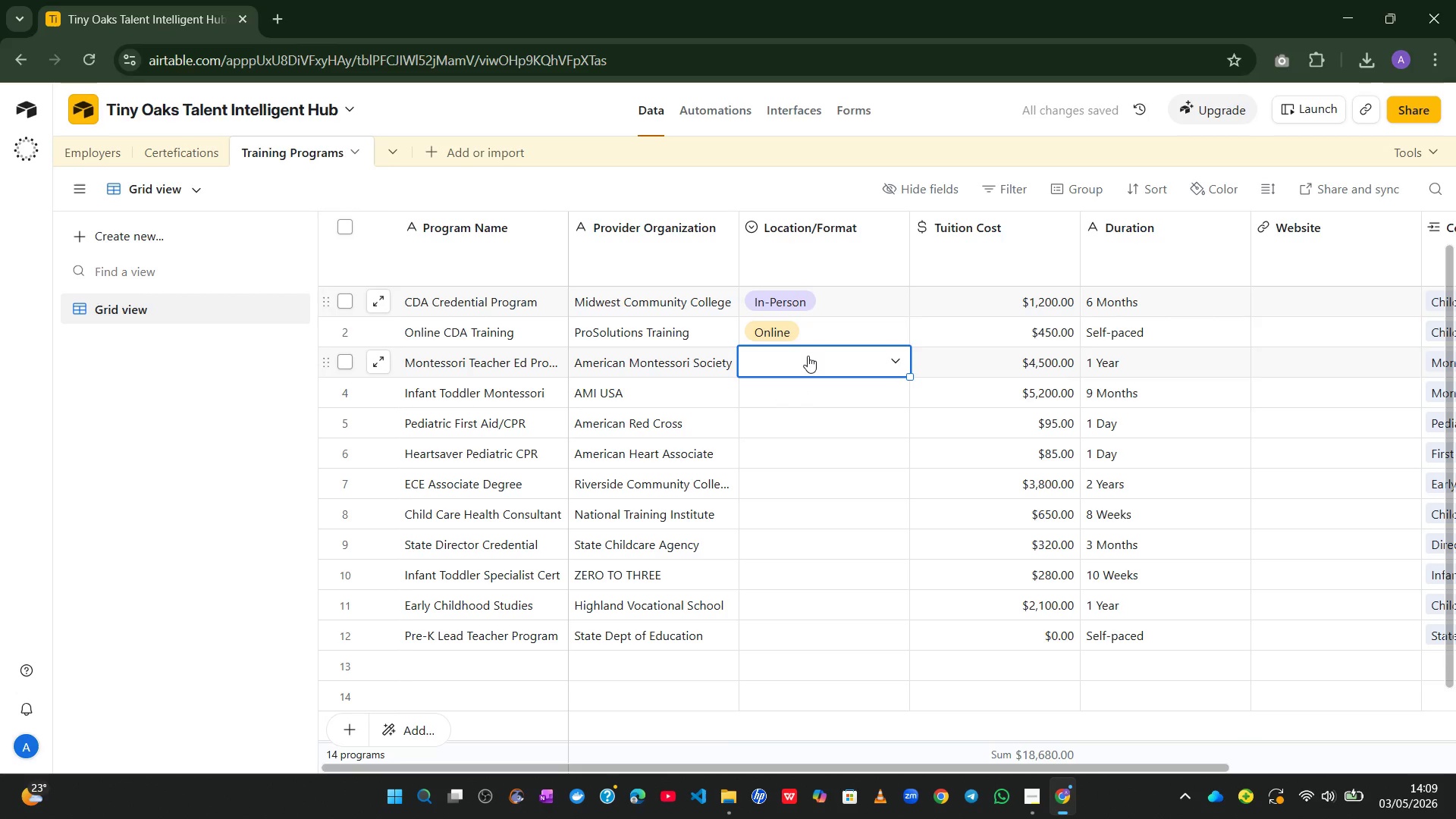 
type(Hybrid)
 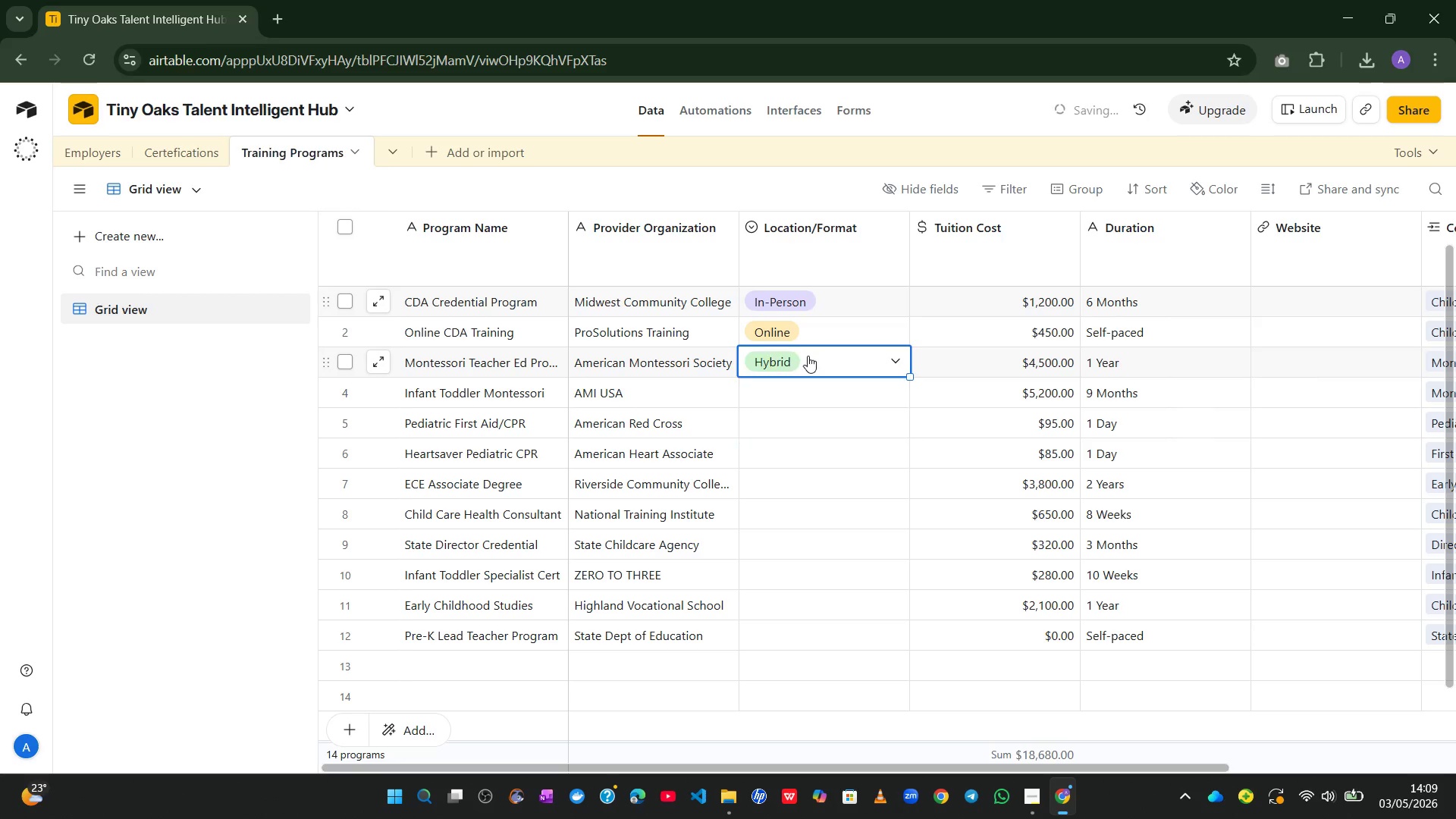 
key(Enter)
 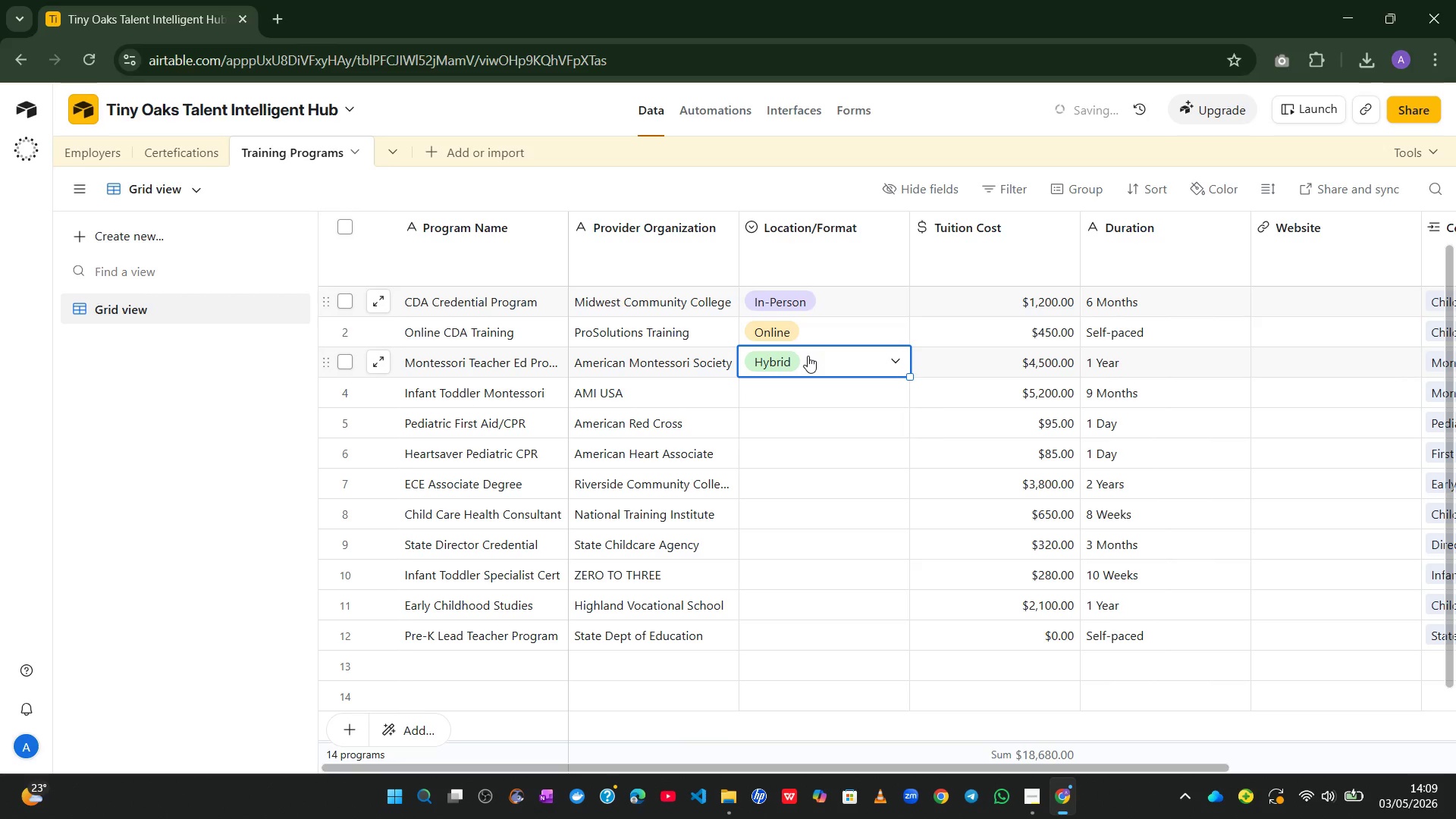 
key(Enter)
 